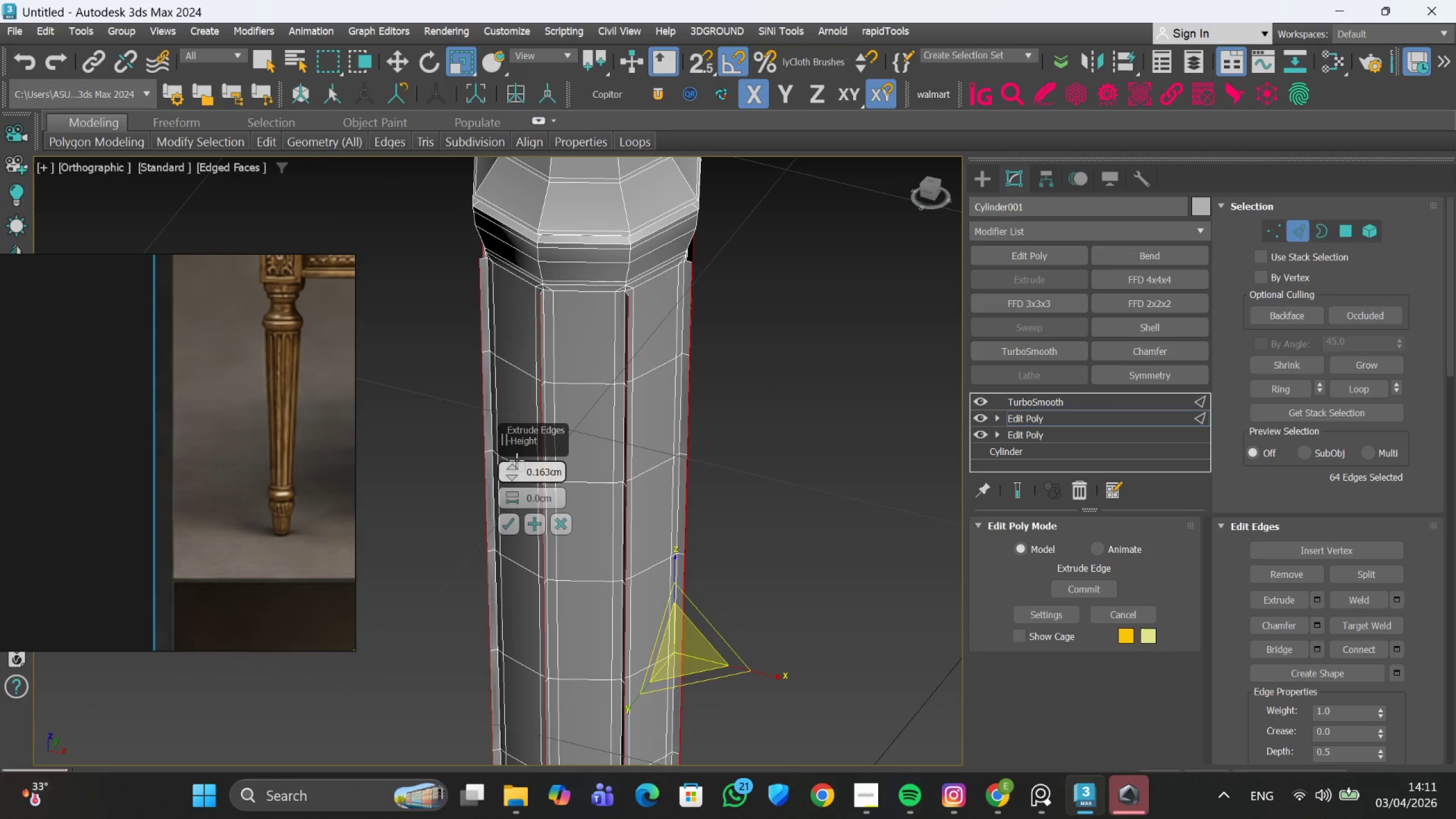 
key(Control+ControlLeft)
 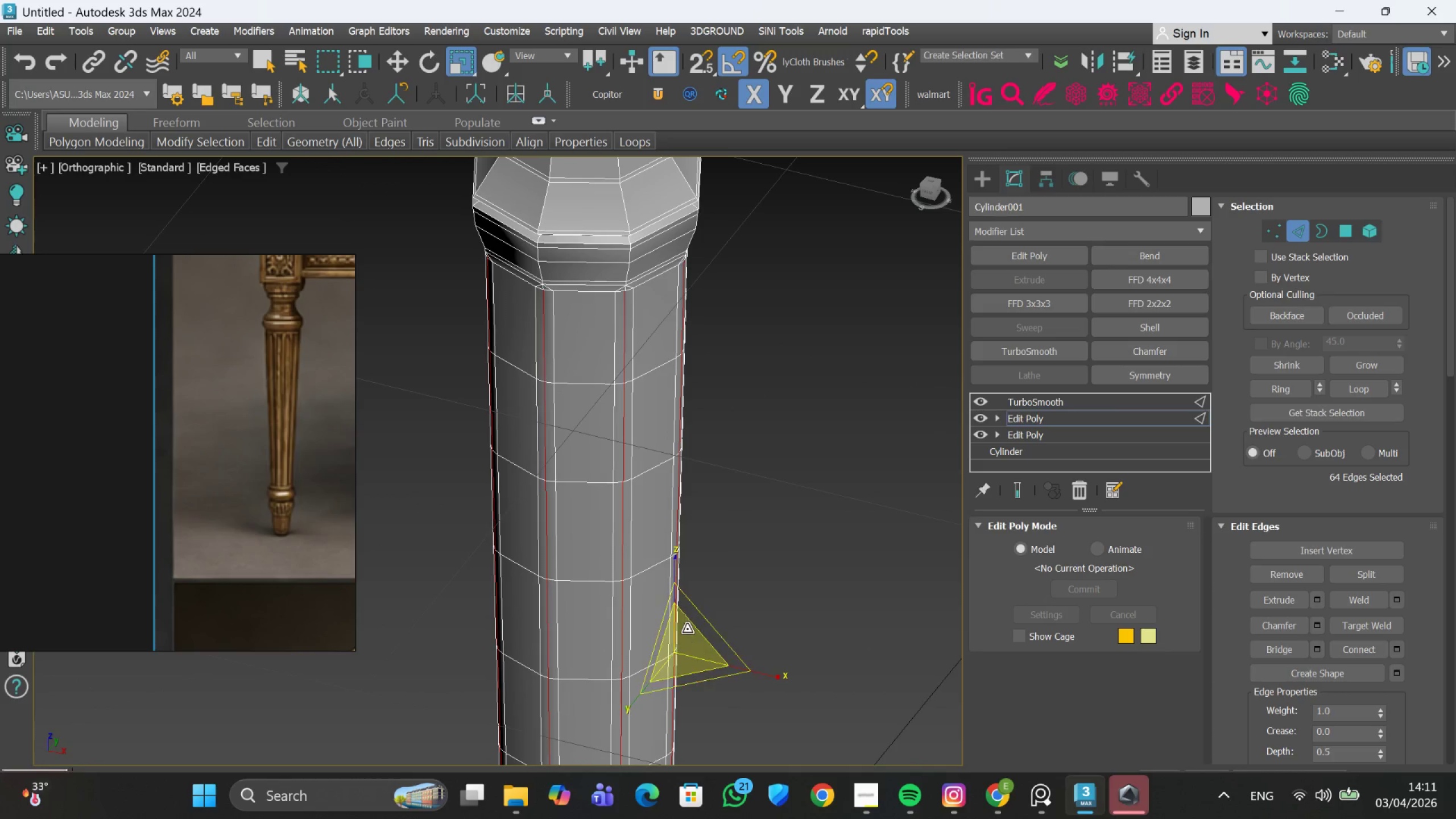 
left_click_drag(start_coordinate=[684, 637], to_coordinate=[686, 641])
 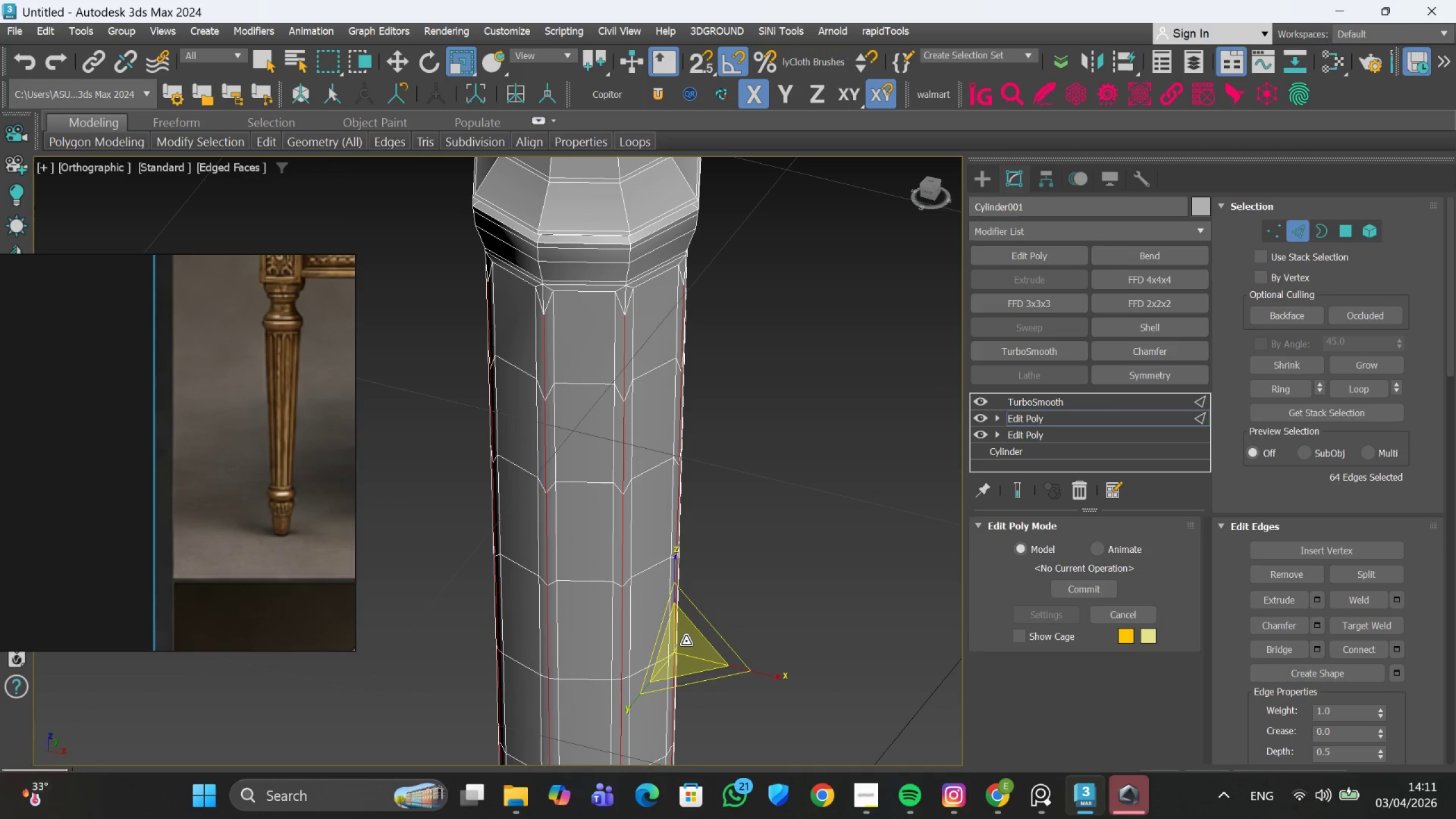 
key(Control+Z)
 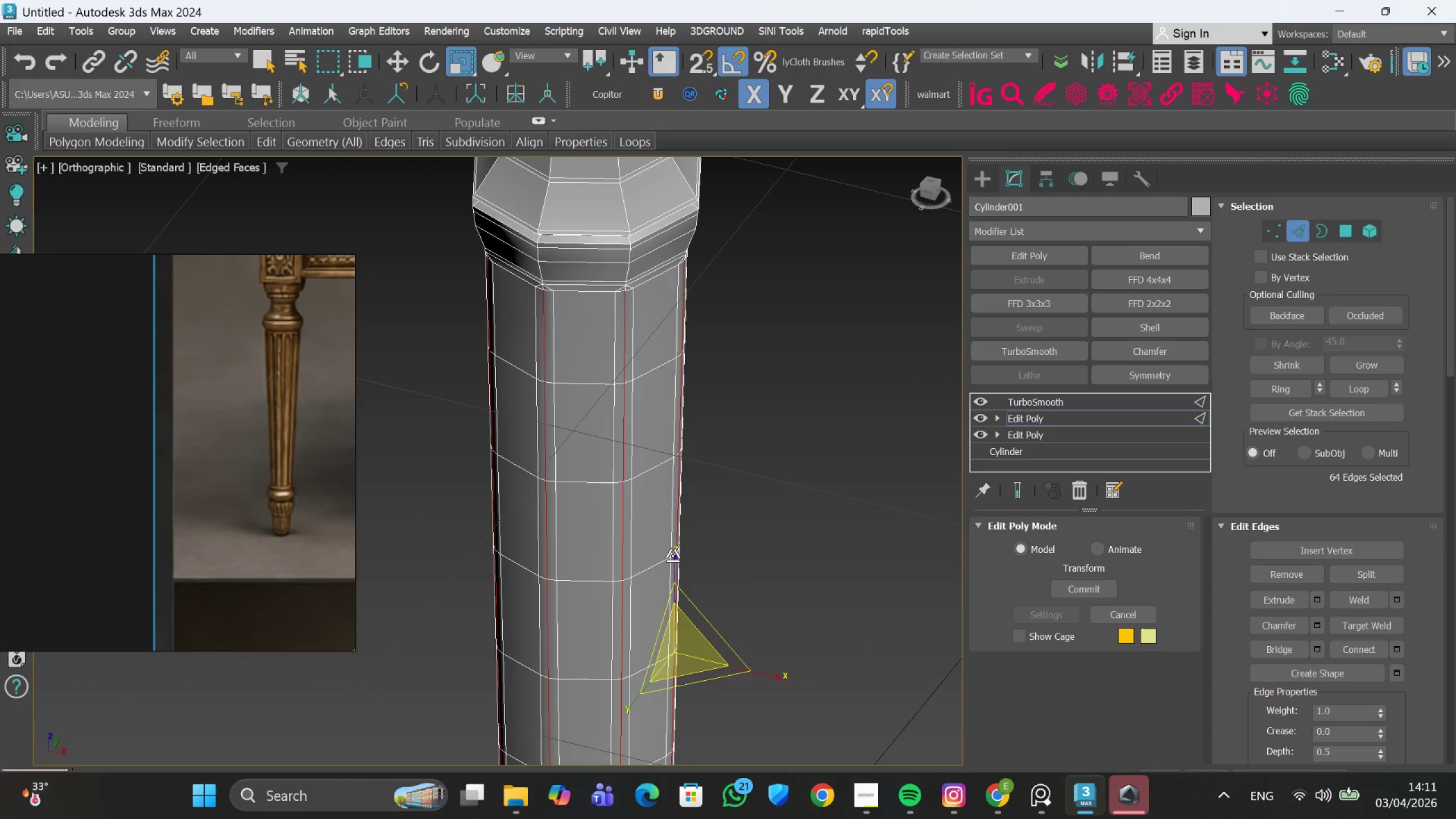 
hold_key(key=AltLeft, duration=0.73)
scroll: coordinate [662, 542], scroll_direction: down, amount: 1.0
 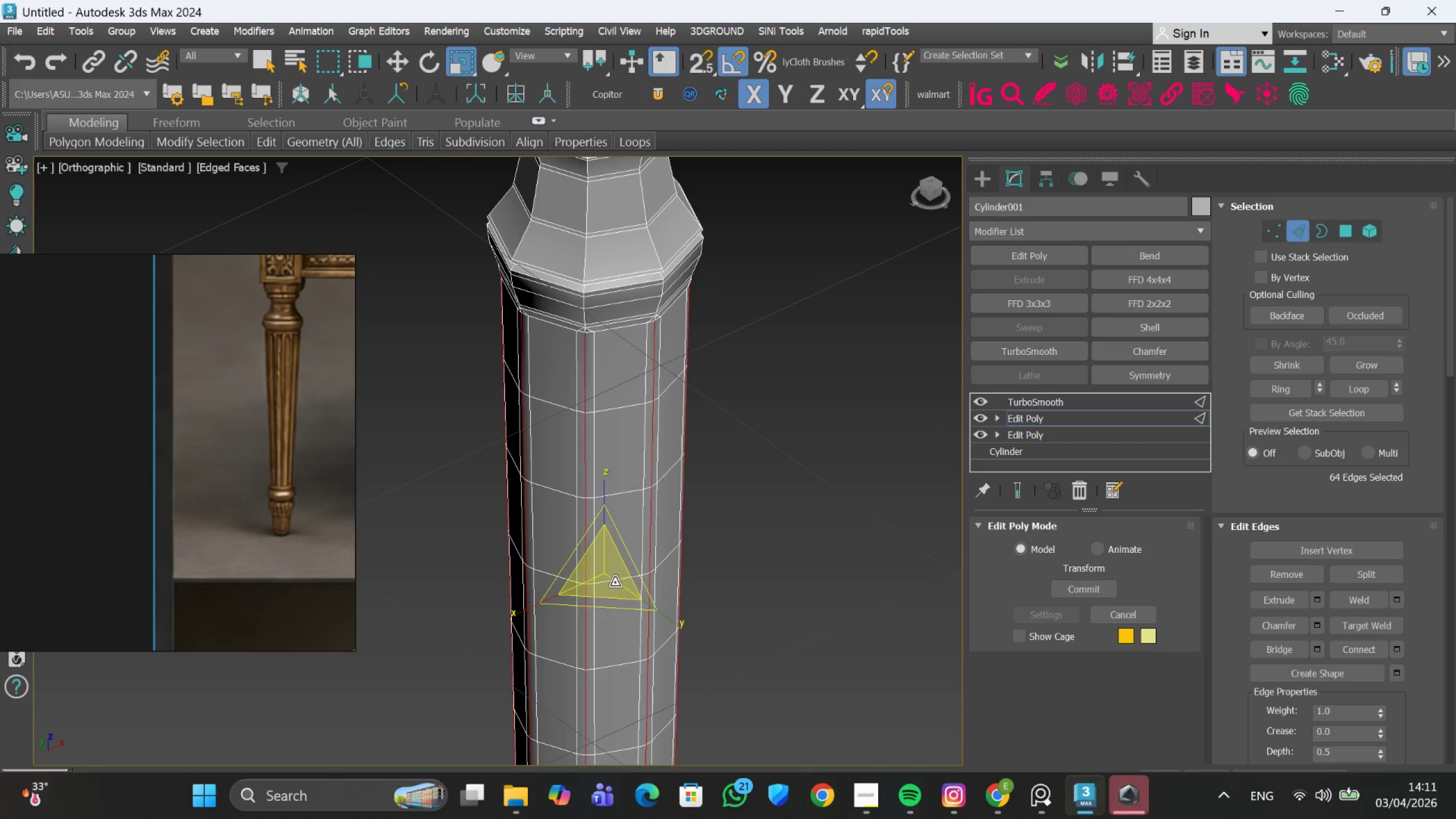 
left_click_drag(start_coordinate=[614, 582], to_coordinate=[621, 587])
 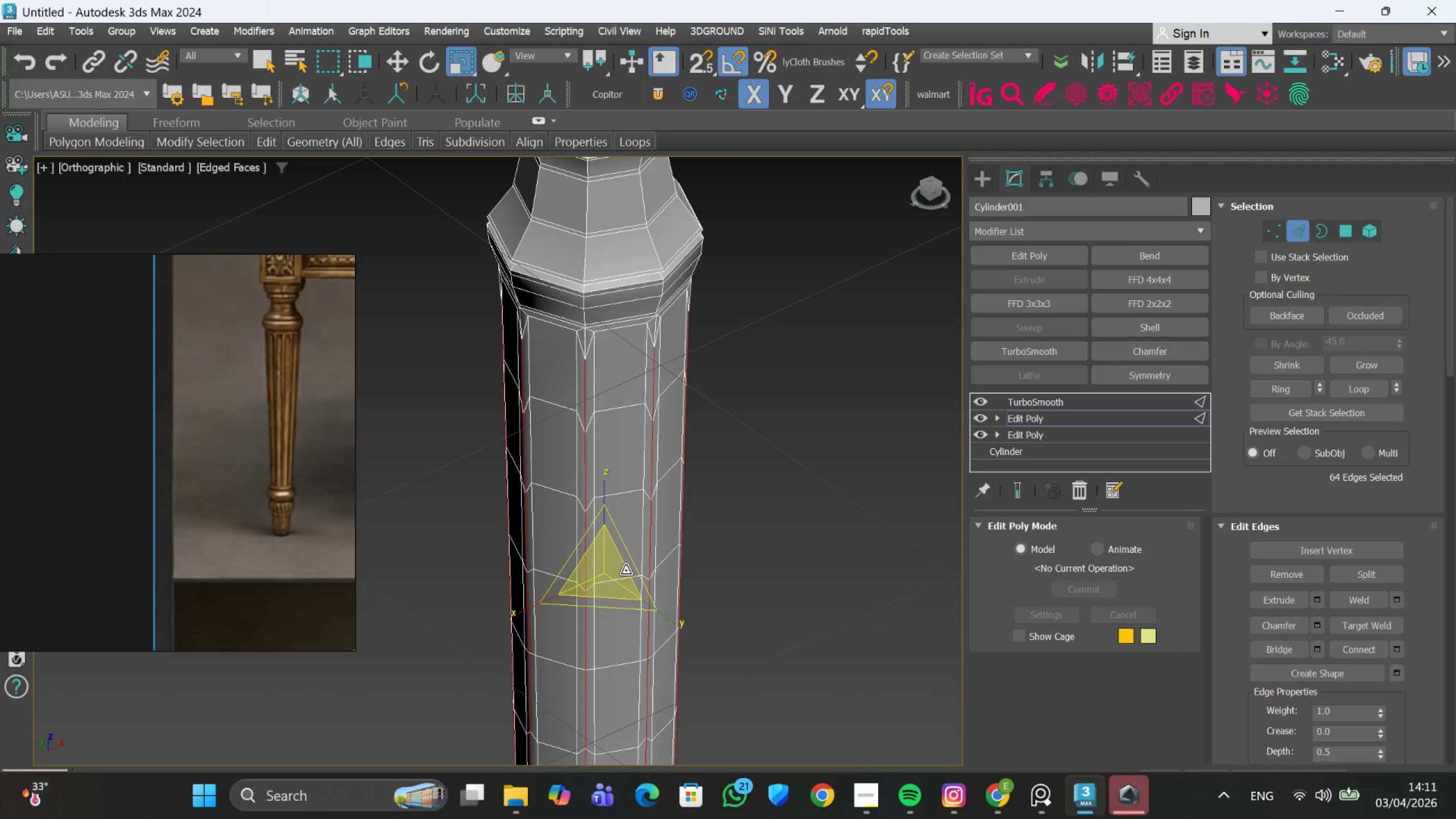 
hold_key(key=AltLeft, duration=0.77)
 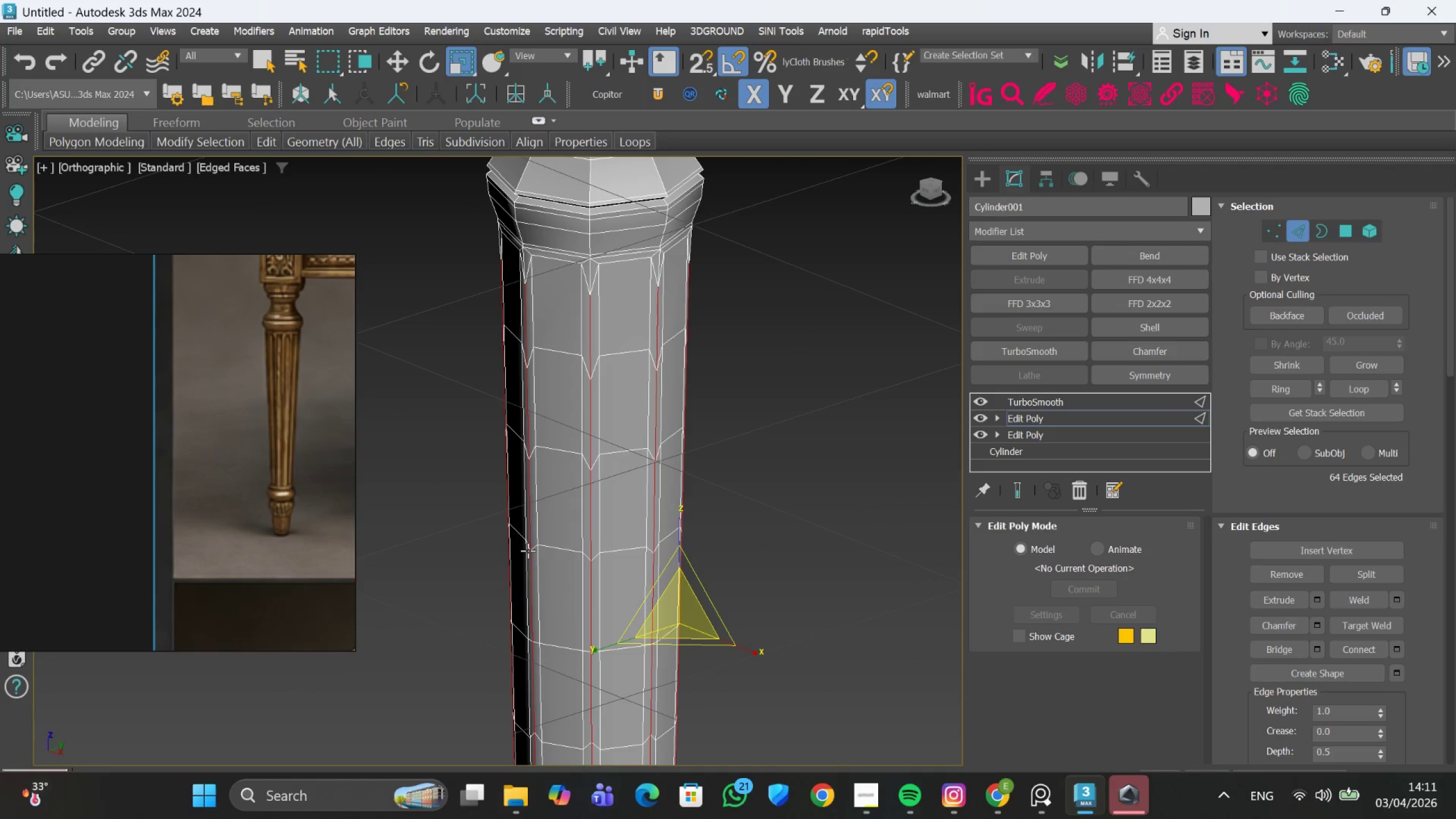 
hold_key(key=AltLeft, duration=6.83)
 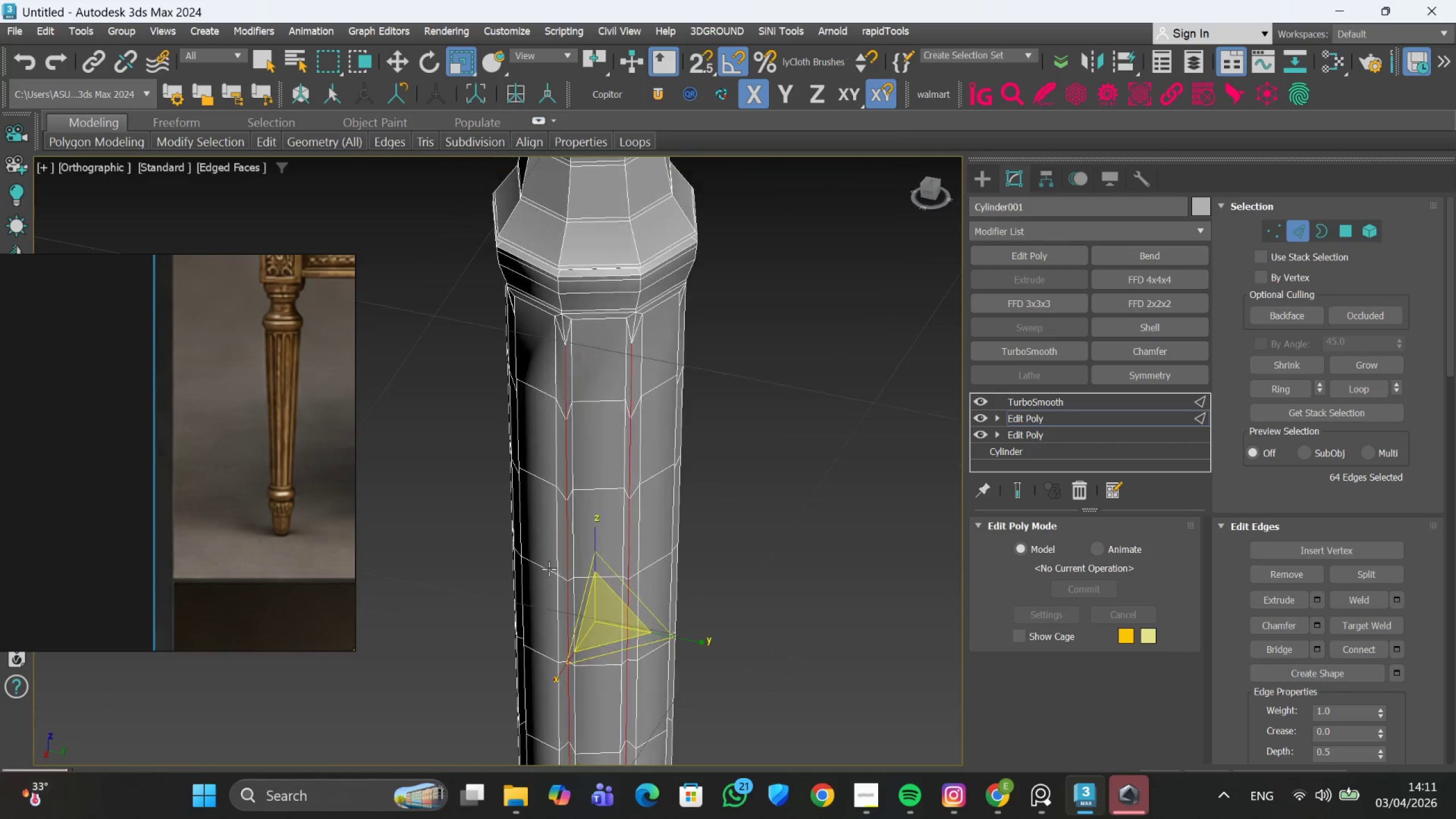 
key(Control+Z)
 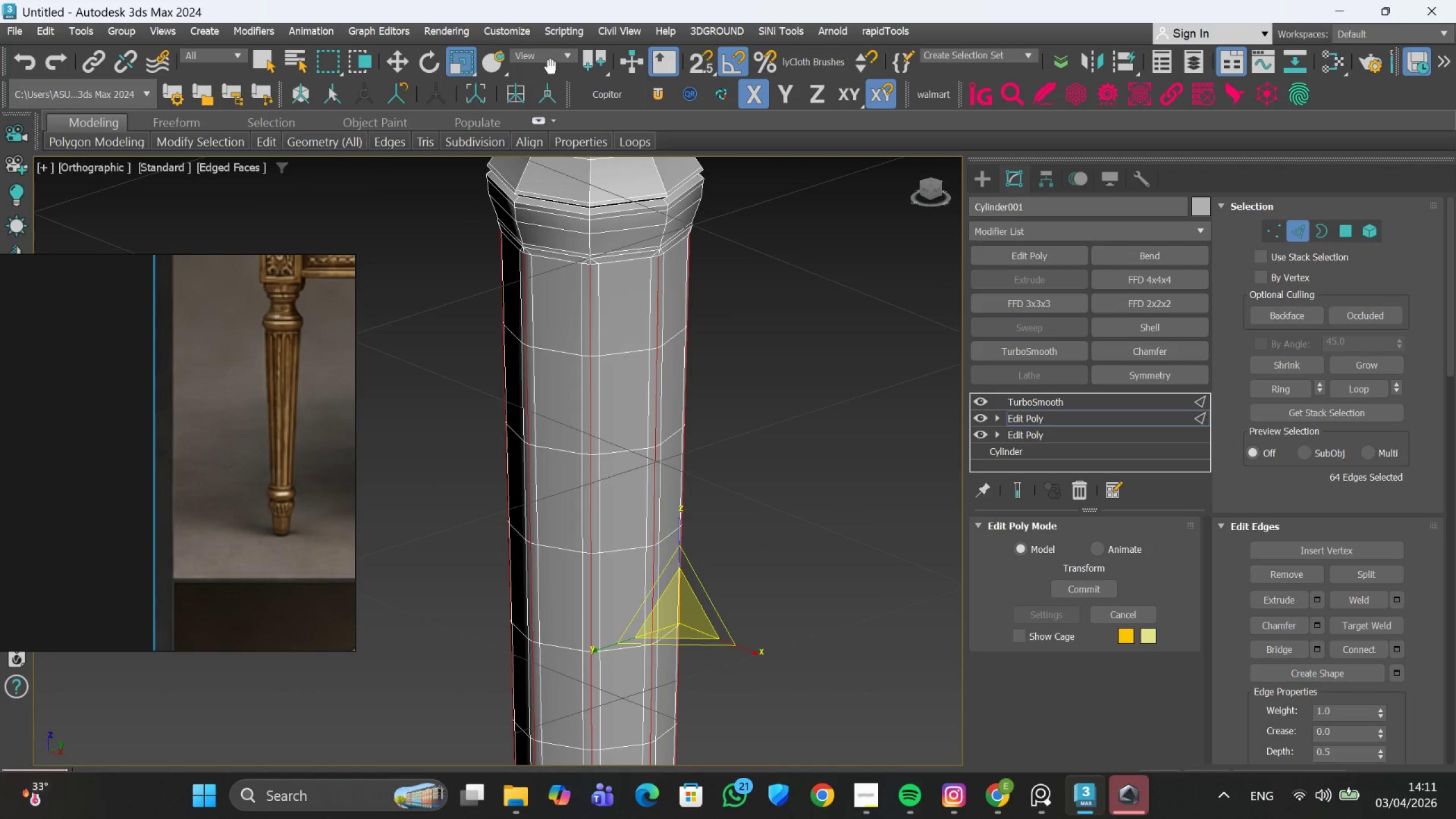 
left_click_drag(start_coordinate=[593, 69], to_coordinate=[595, 115])
 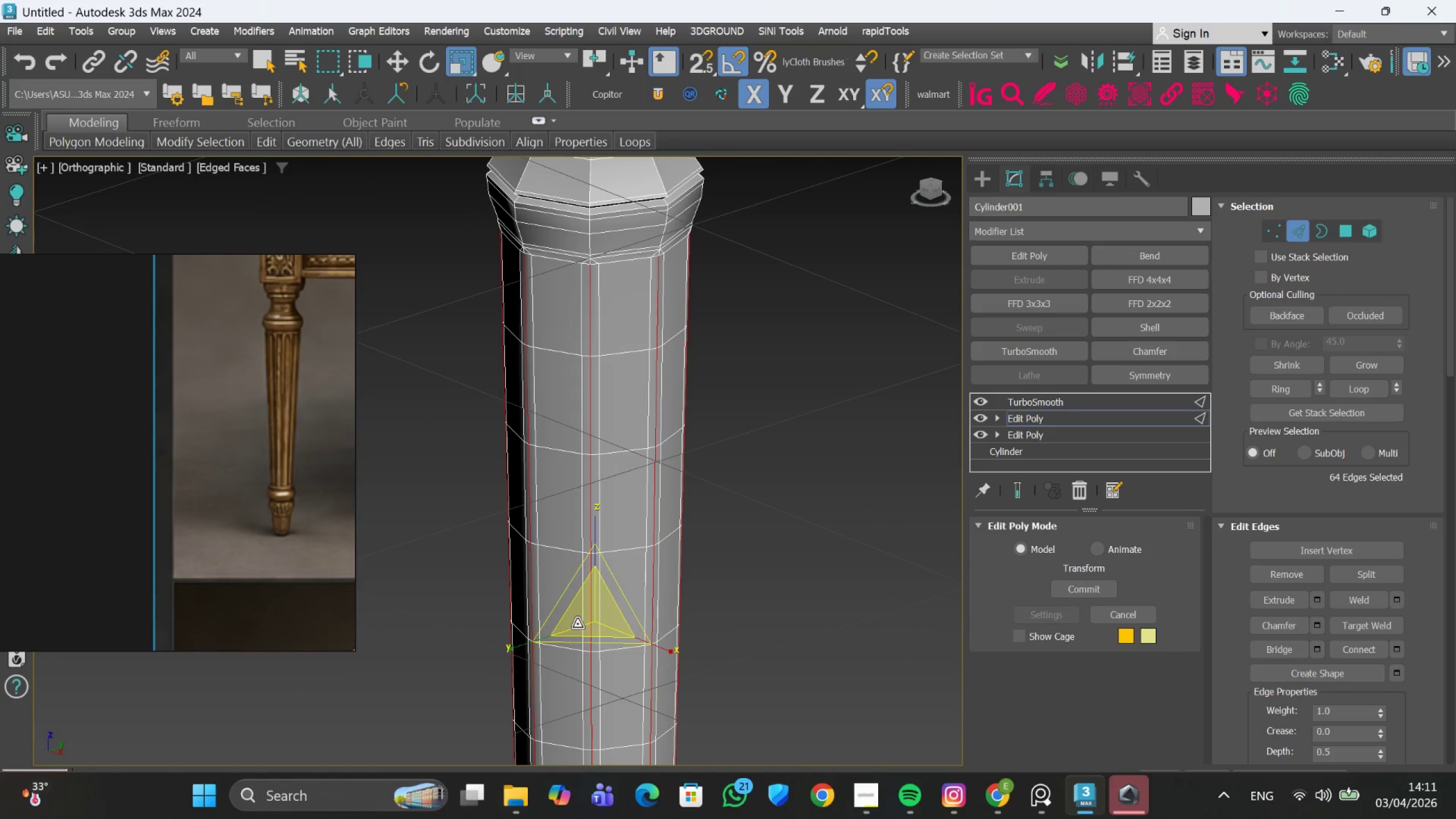 
left_click_drag(start_coordinate=[577, 624], to_coordinate=[582, 630])
 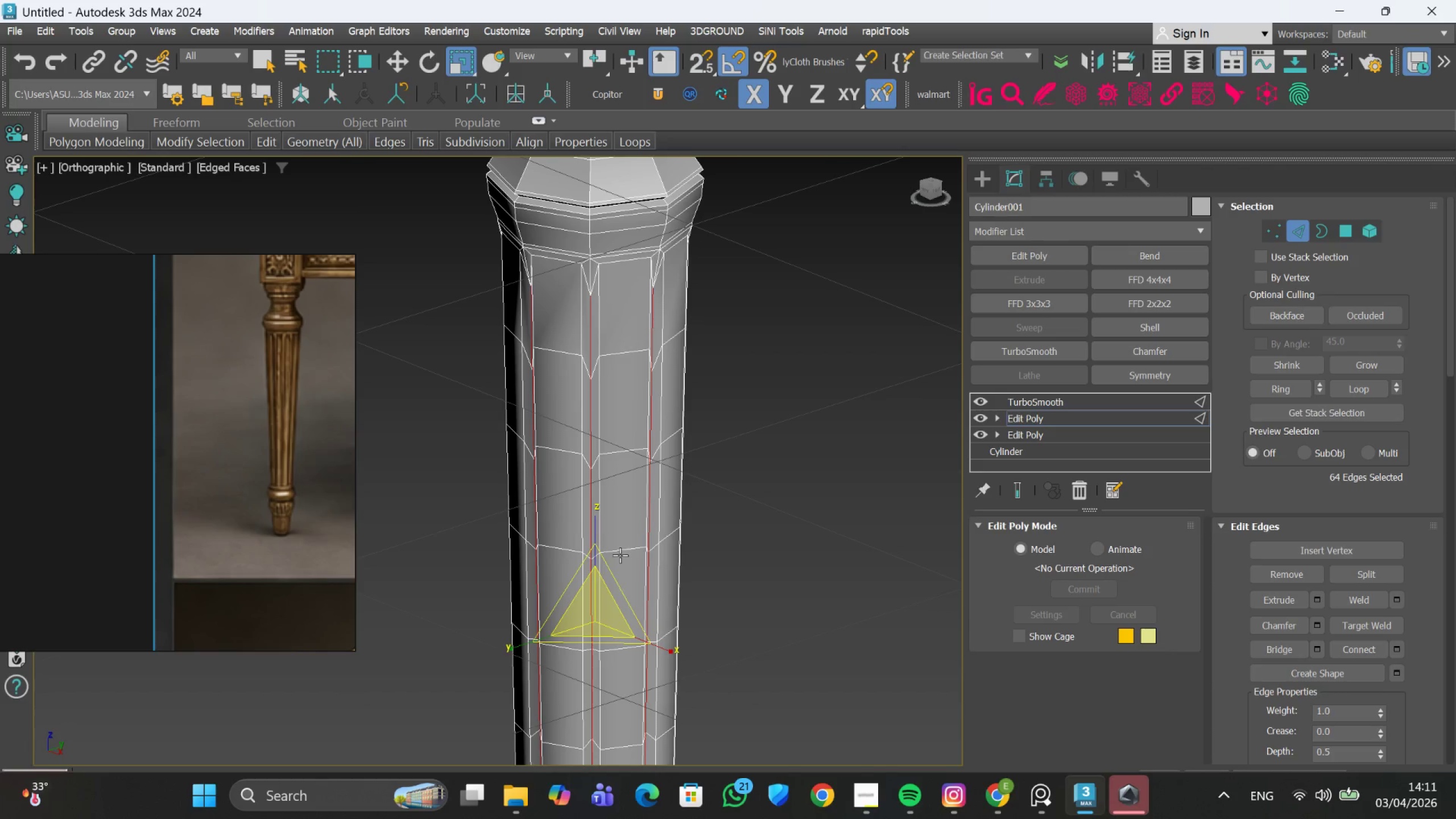 
hold_key(key=AltLeft, duration=1.51)
 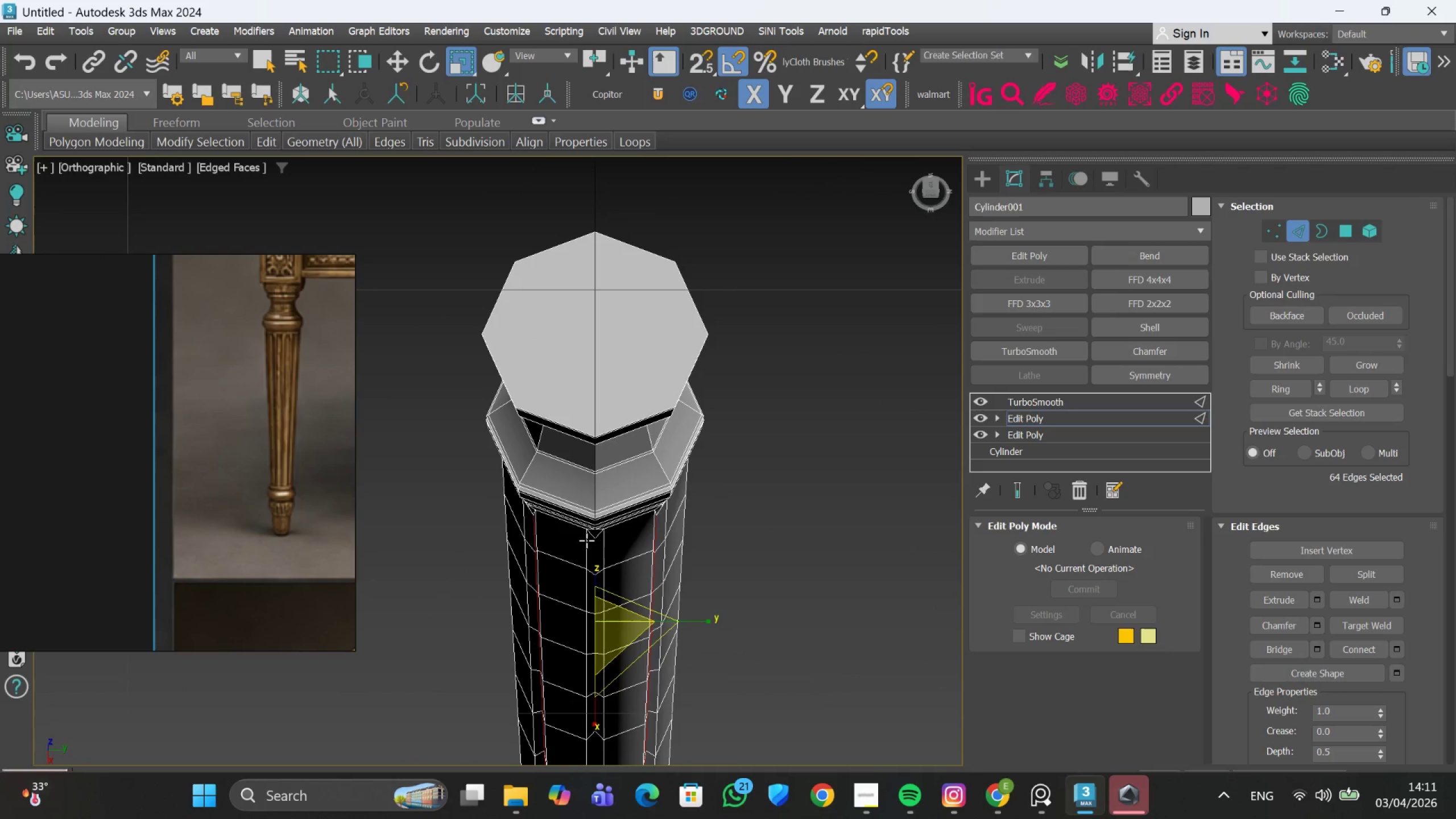 
key(Alt+AltLeft)
 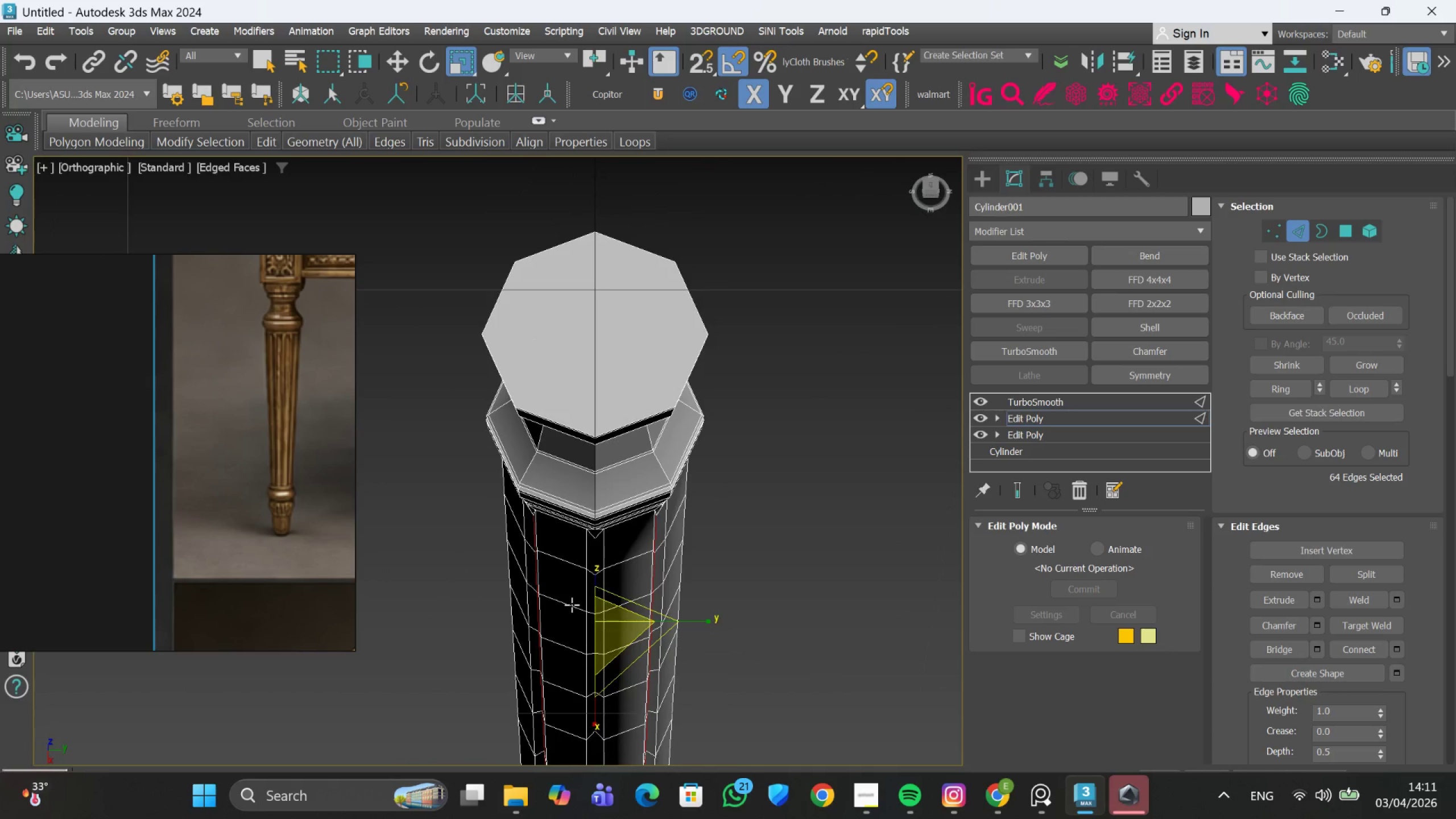 
key(Alt+AltLeft)
 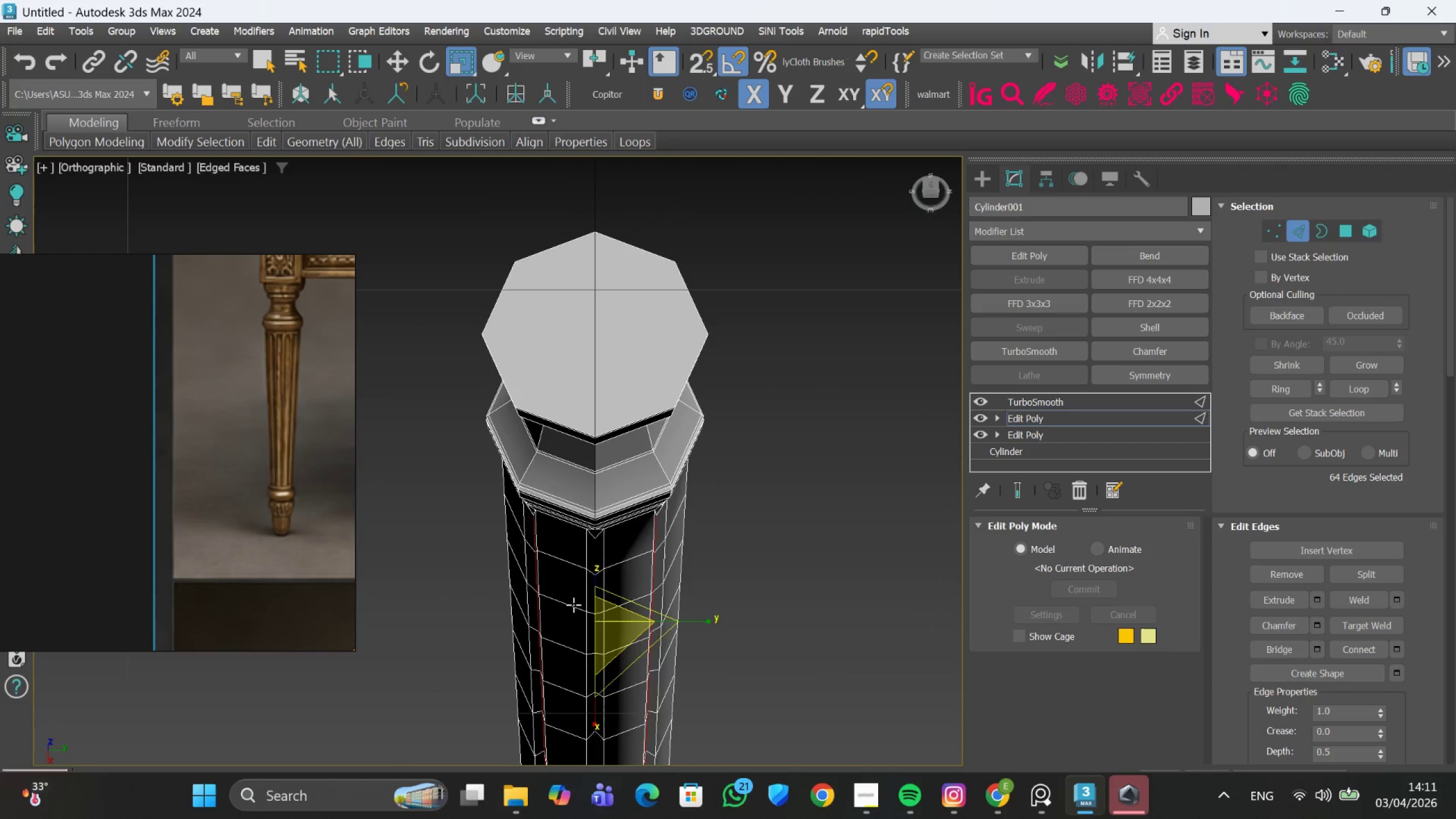 
key(Alt+AltLeft)
 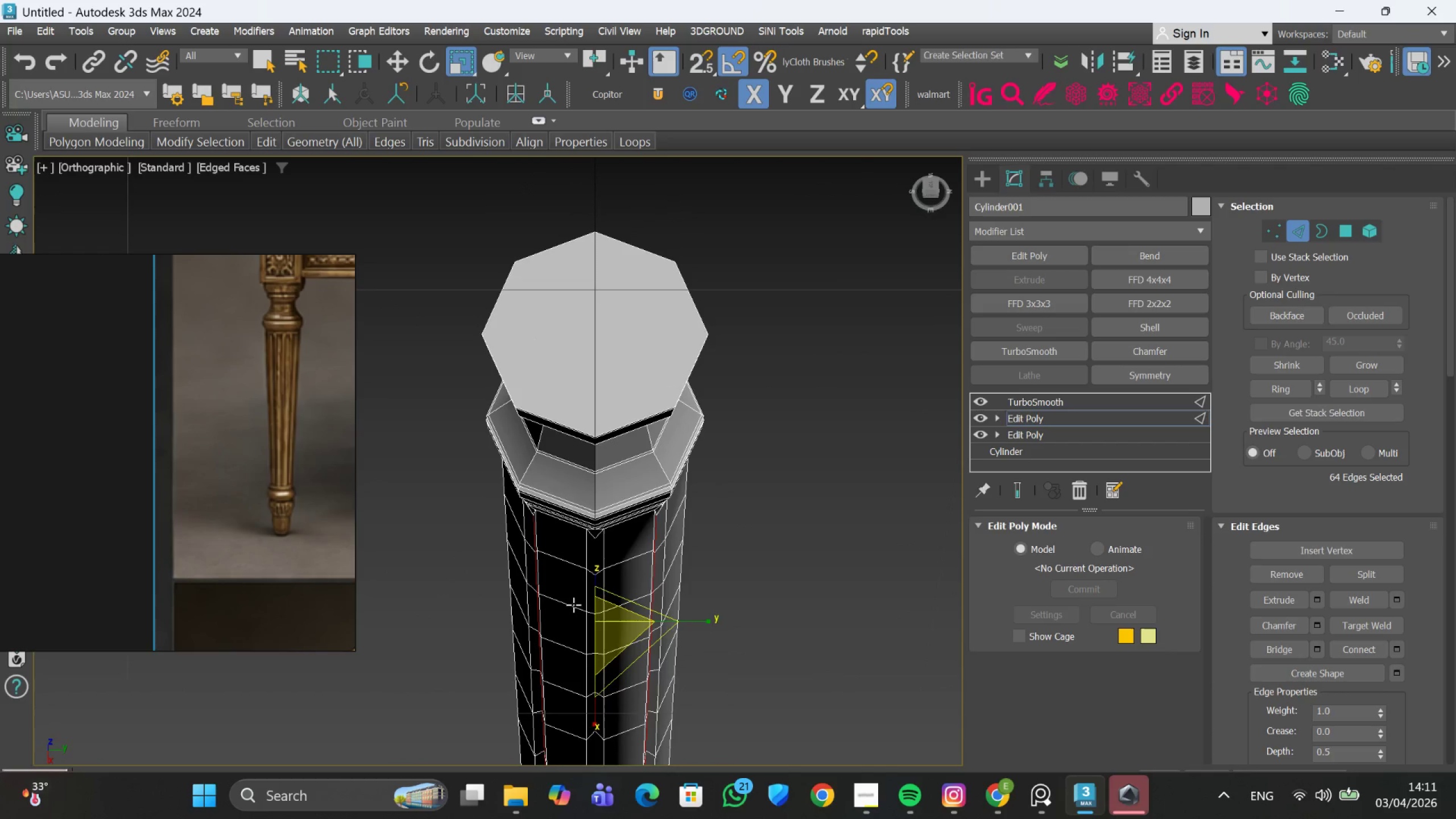 
key(Alt+AltLeft)
 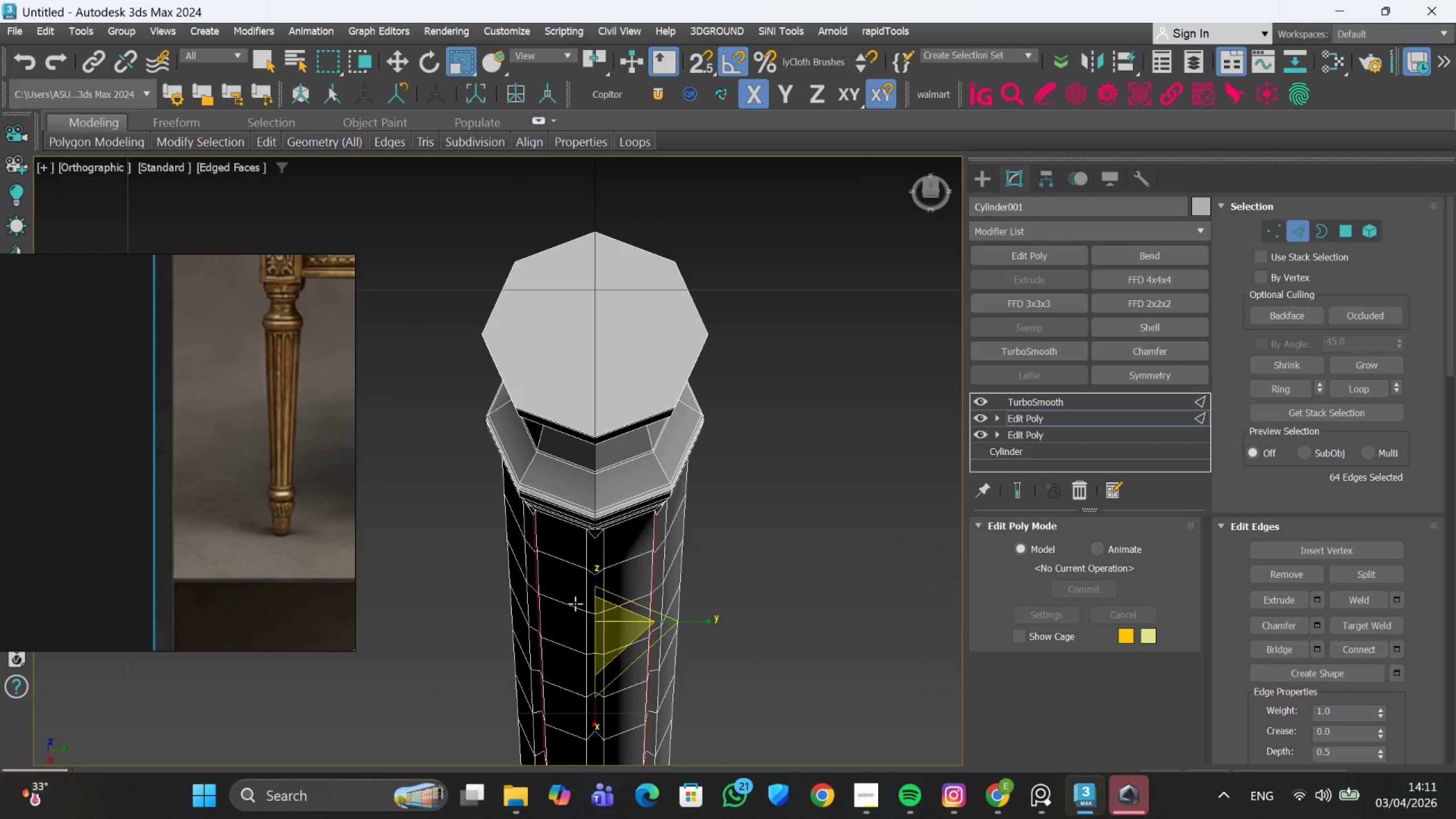 
key(Alt+AltLeft)
 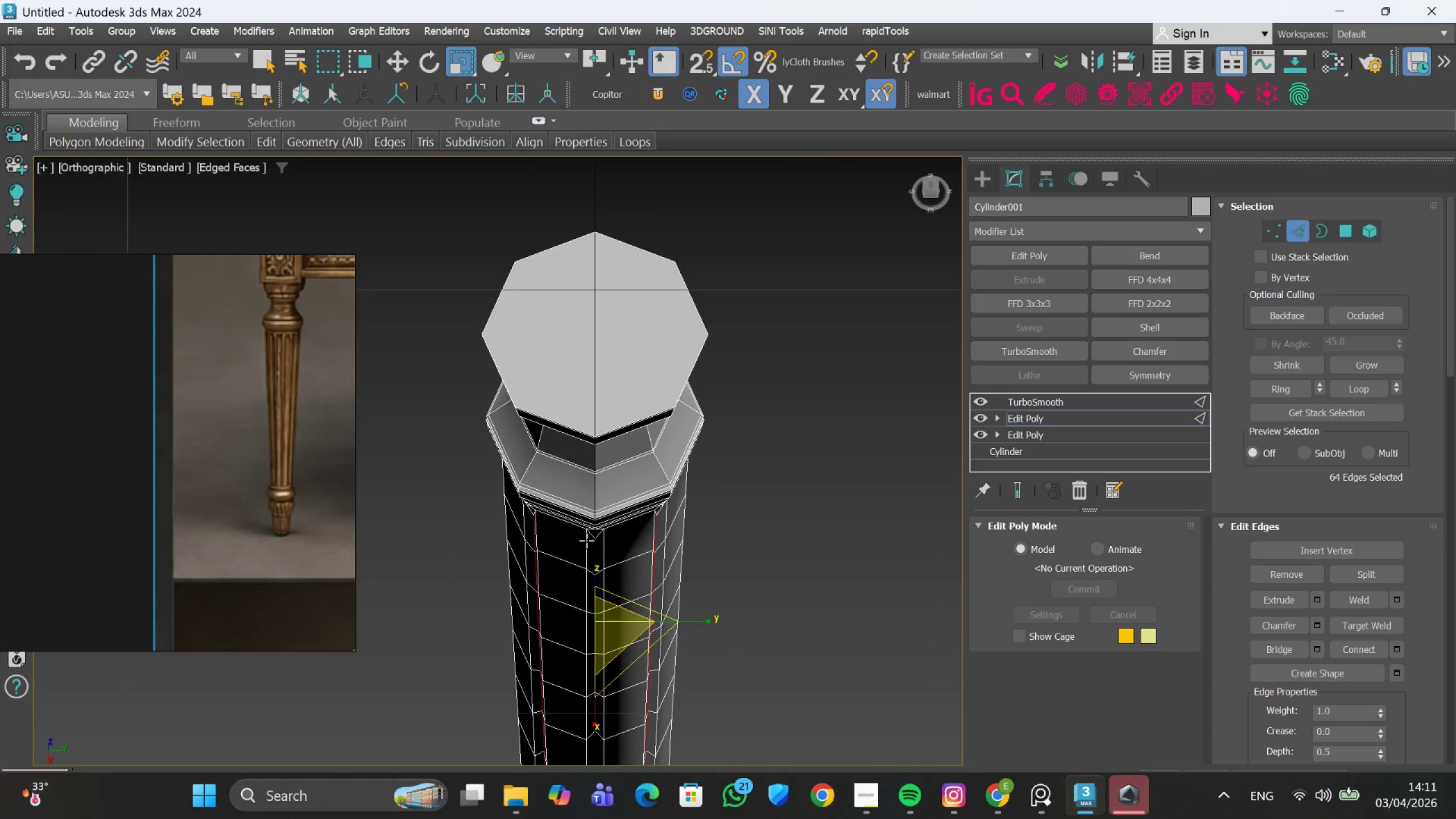 
key(Control+Z)
 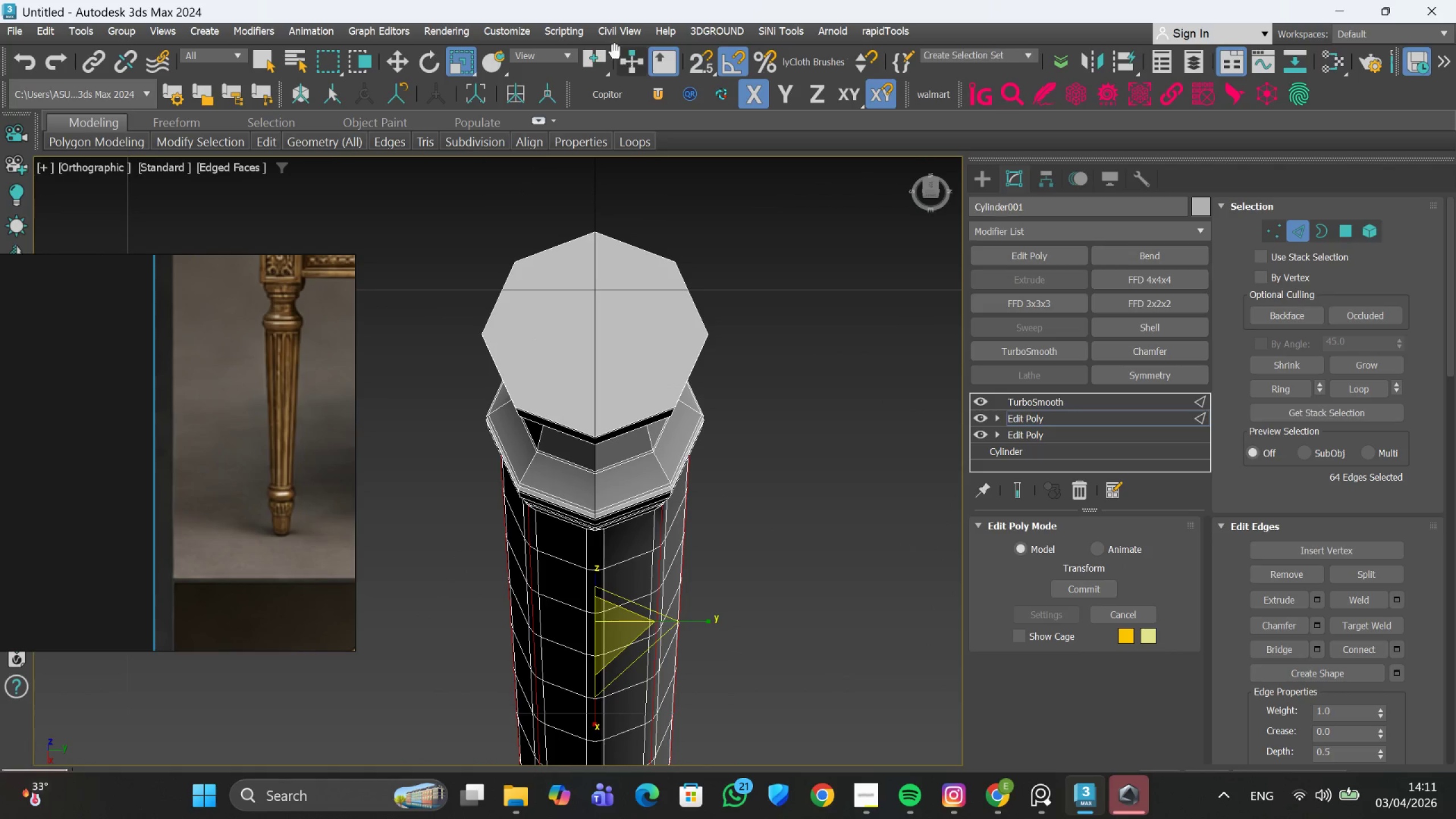 
left_click_drag(start_coordinate=[607, 58], to_coordinate=[598, 142])
 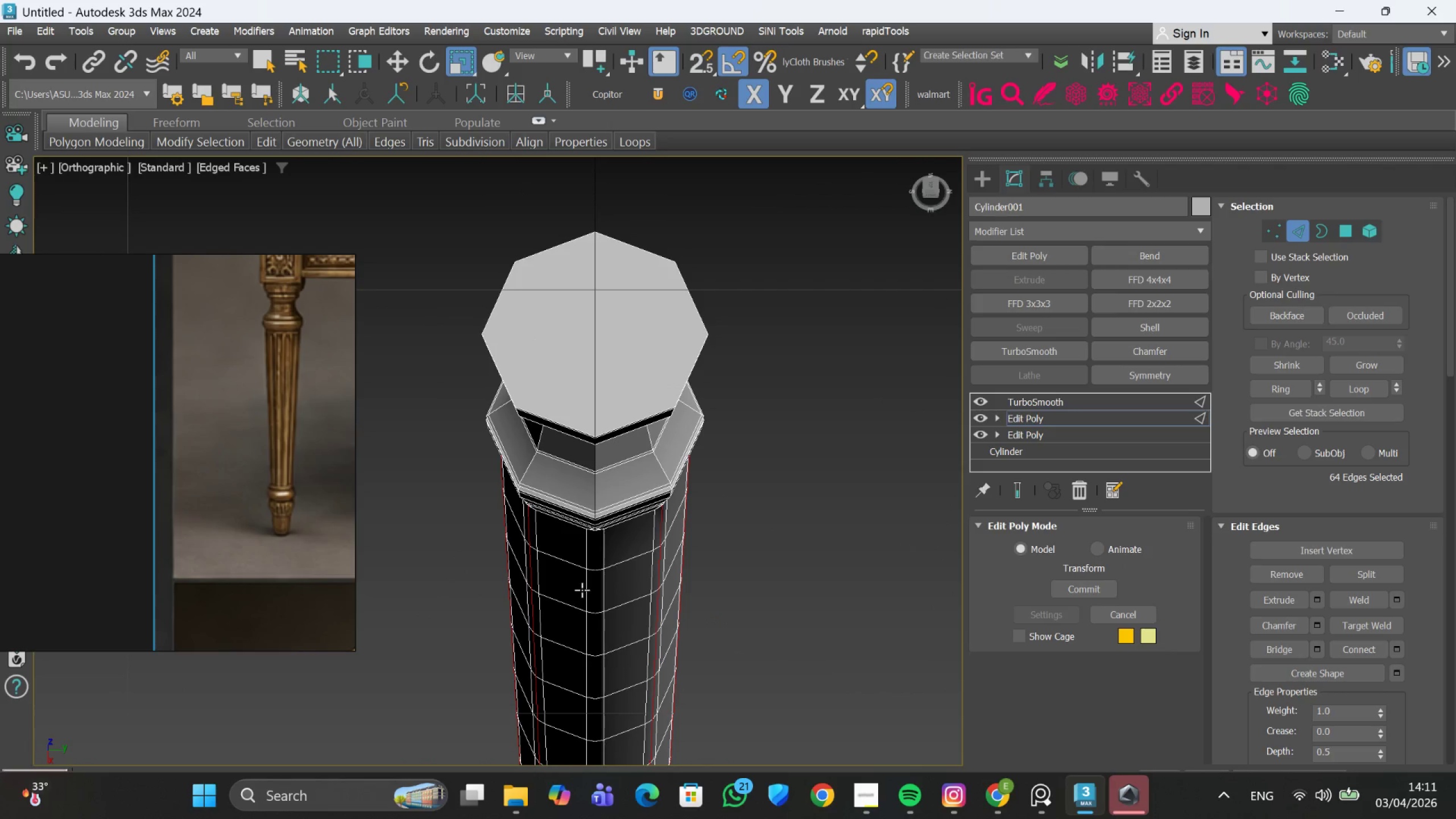 
scroll: coordinate [577, 598], scroll_direction: down, amount: 3.0
 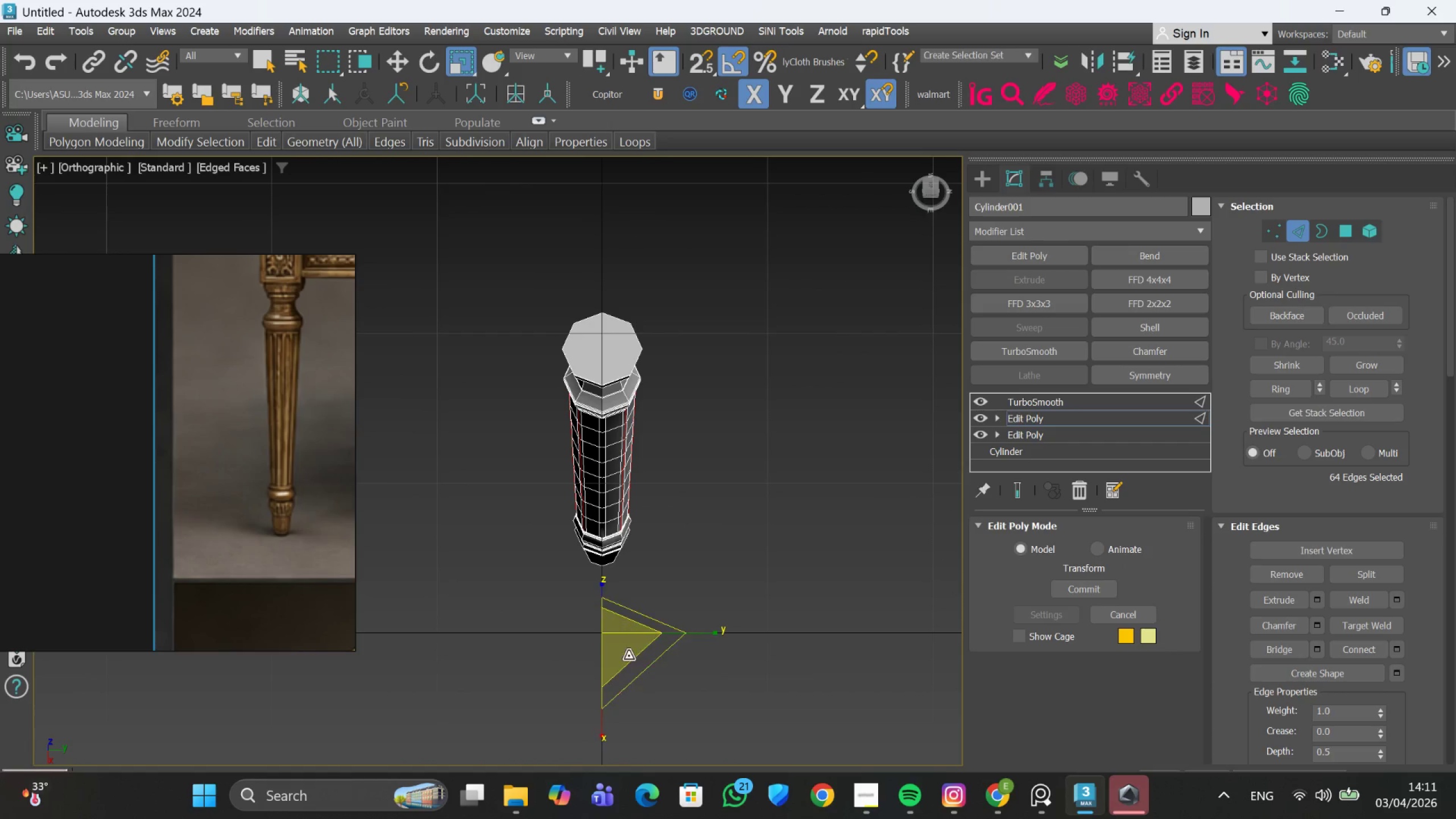 
left_click_drag(start_coordinate=[628, 656], to_coordinate=[627, 661])
 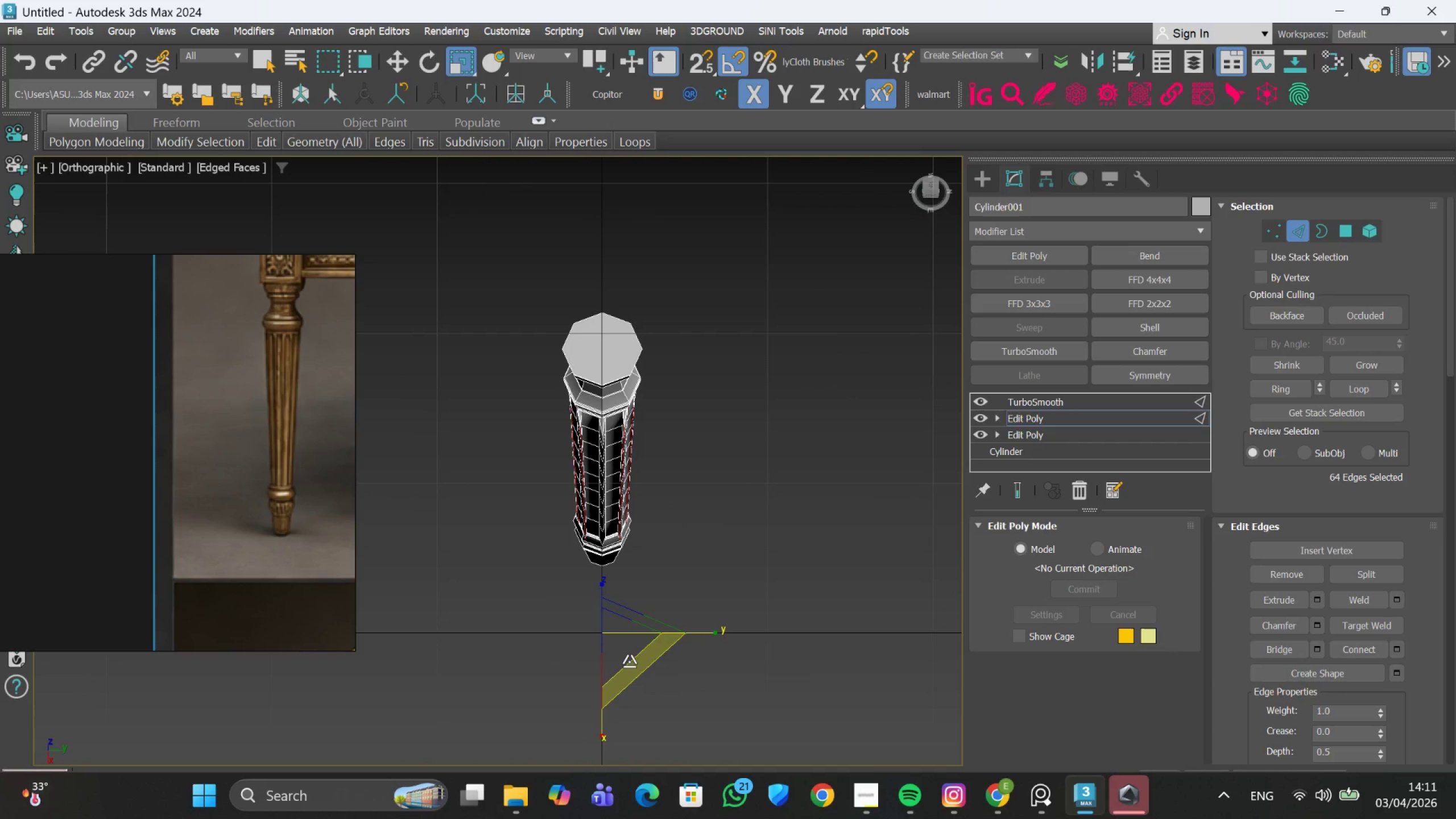 
key(Control+Z)
 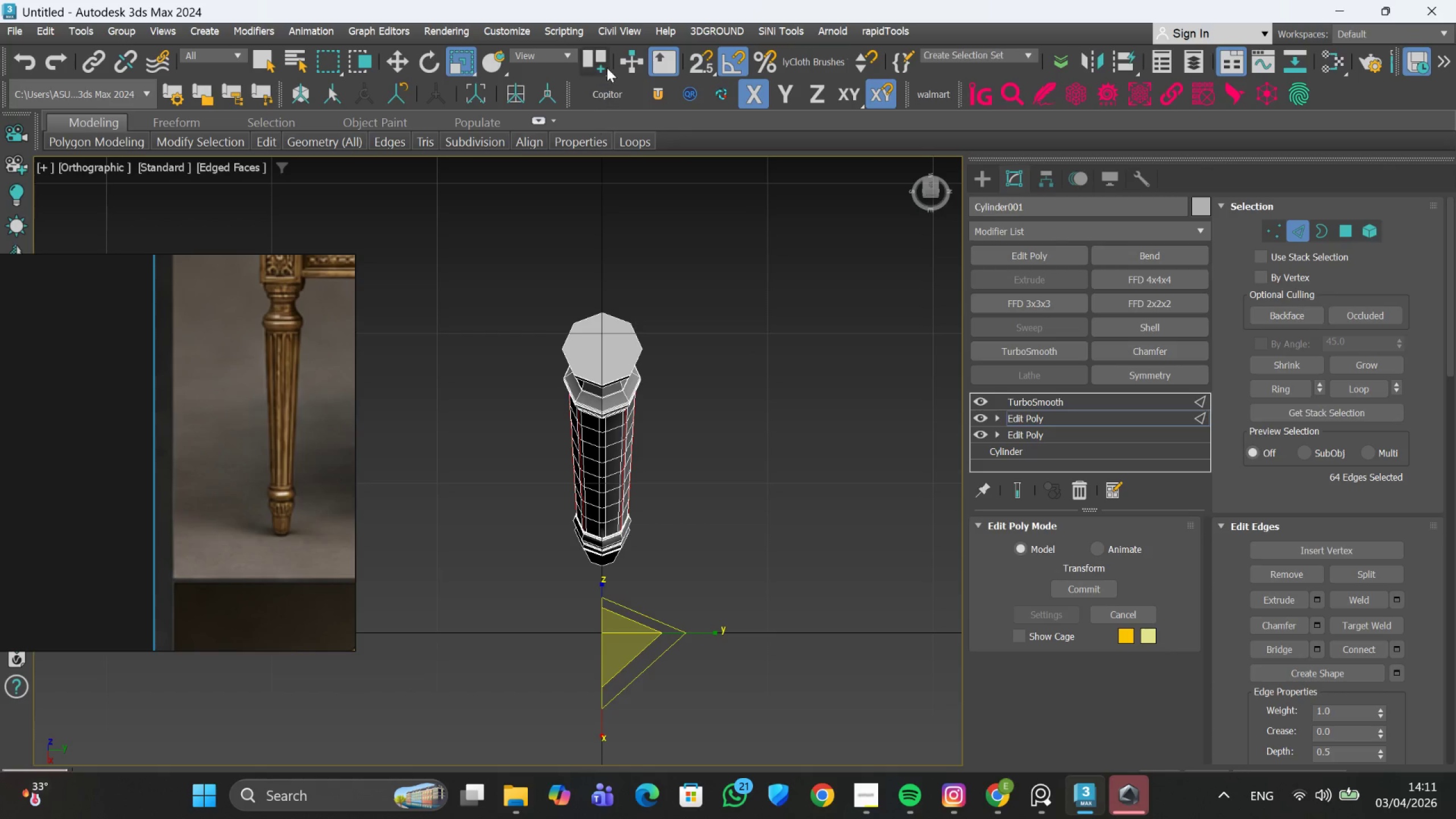 
left_click_drag(start_coordinate=[607, 68], to_coordinate=[602, 111])
 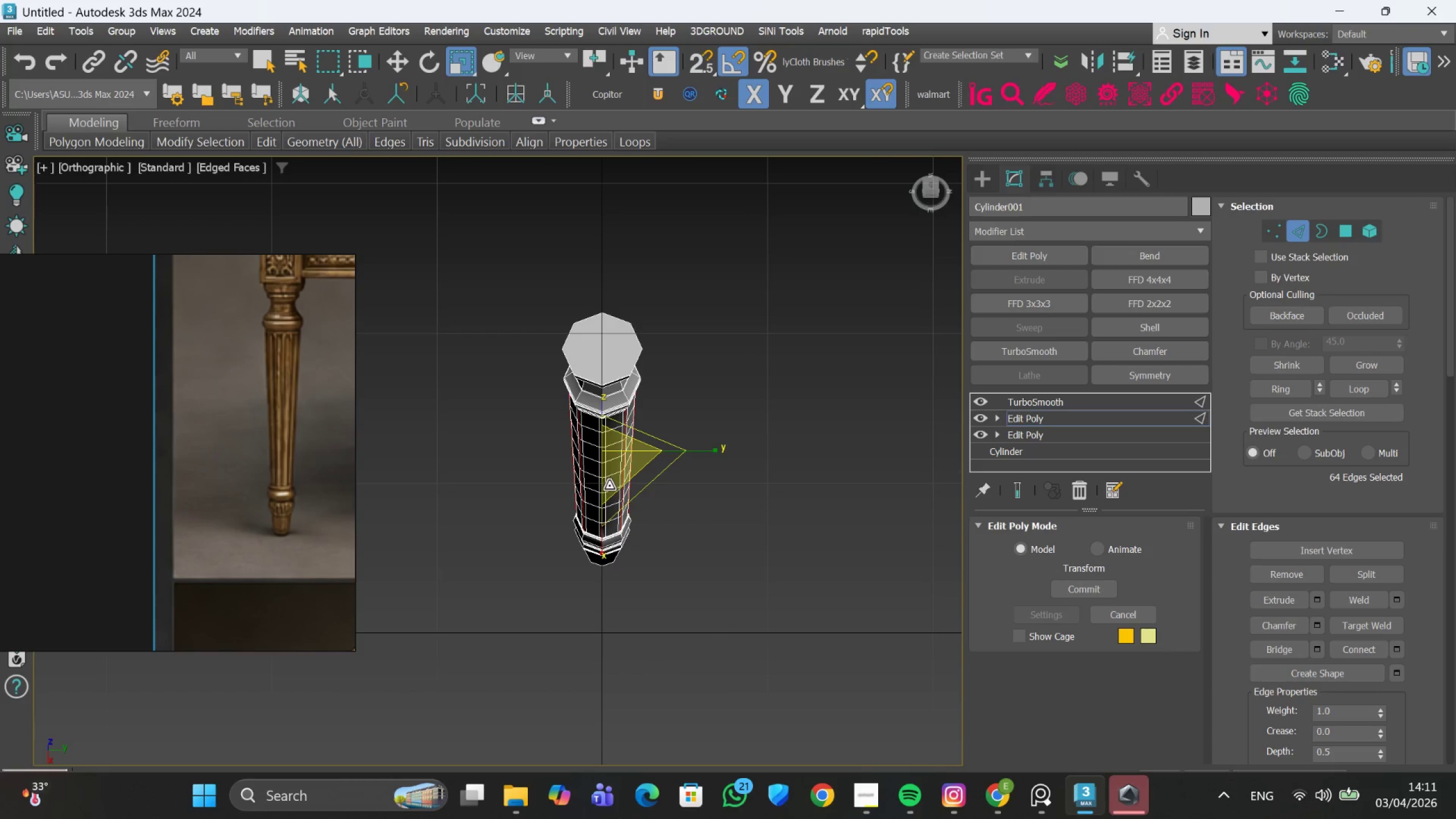 
left_click_drag(start_coordinate=[614, 476], to_coordinate=[614, 470])
 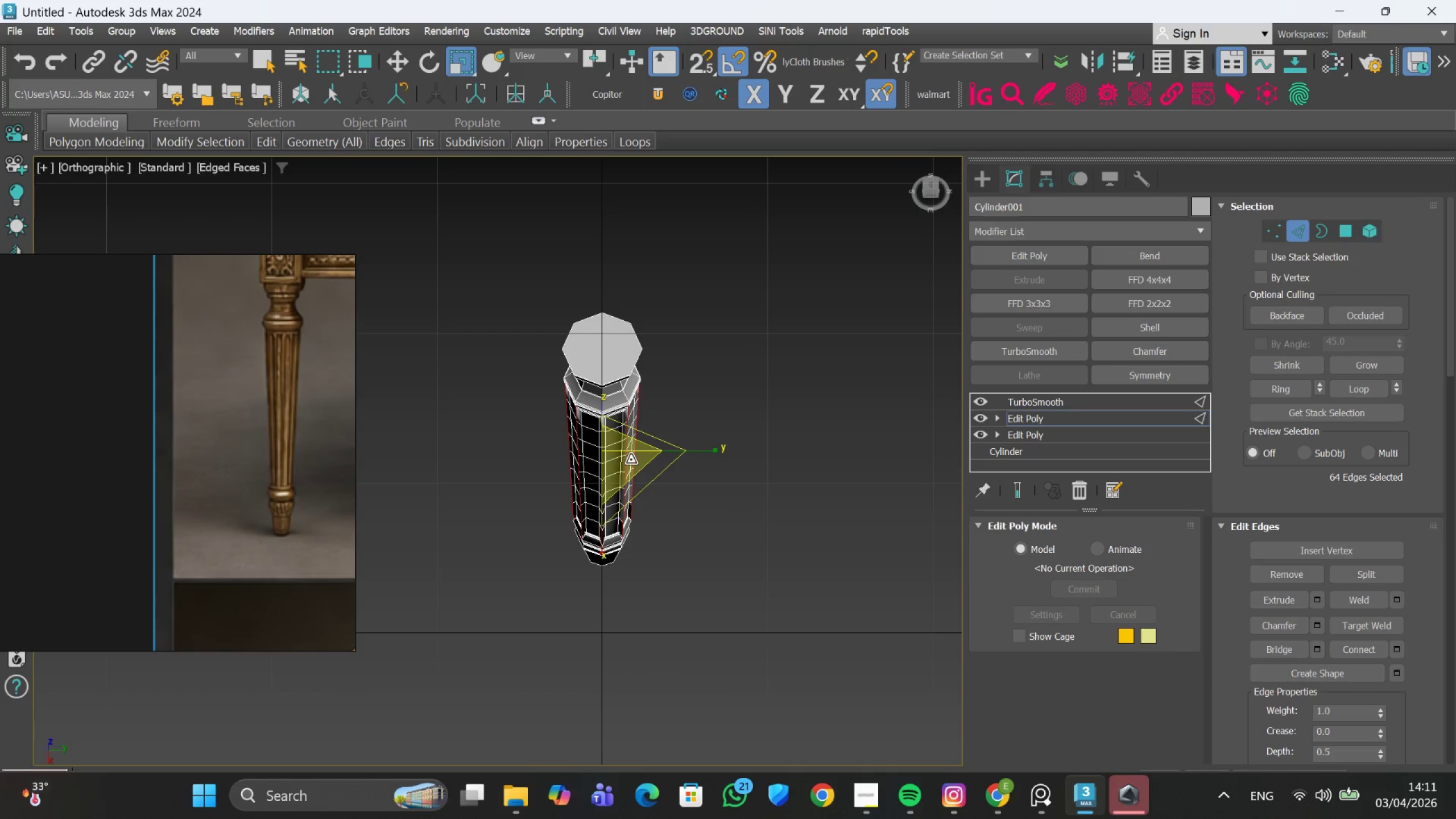 
hold_key(key=AltLeft, duration=0.52)
 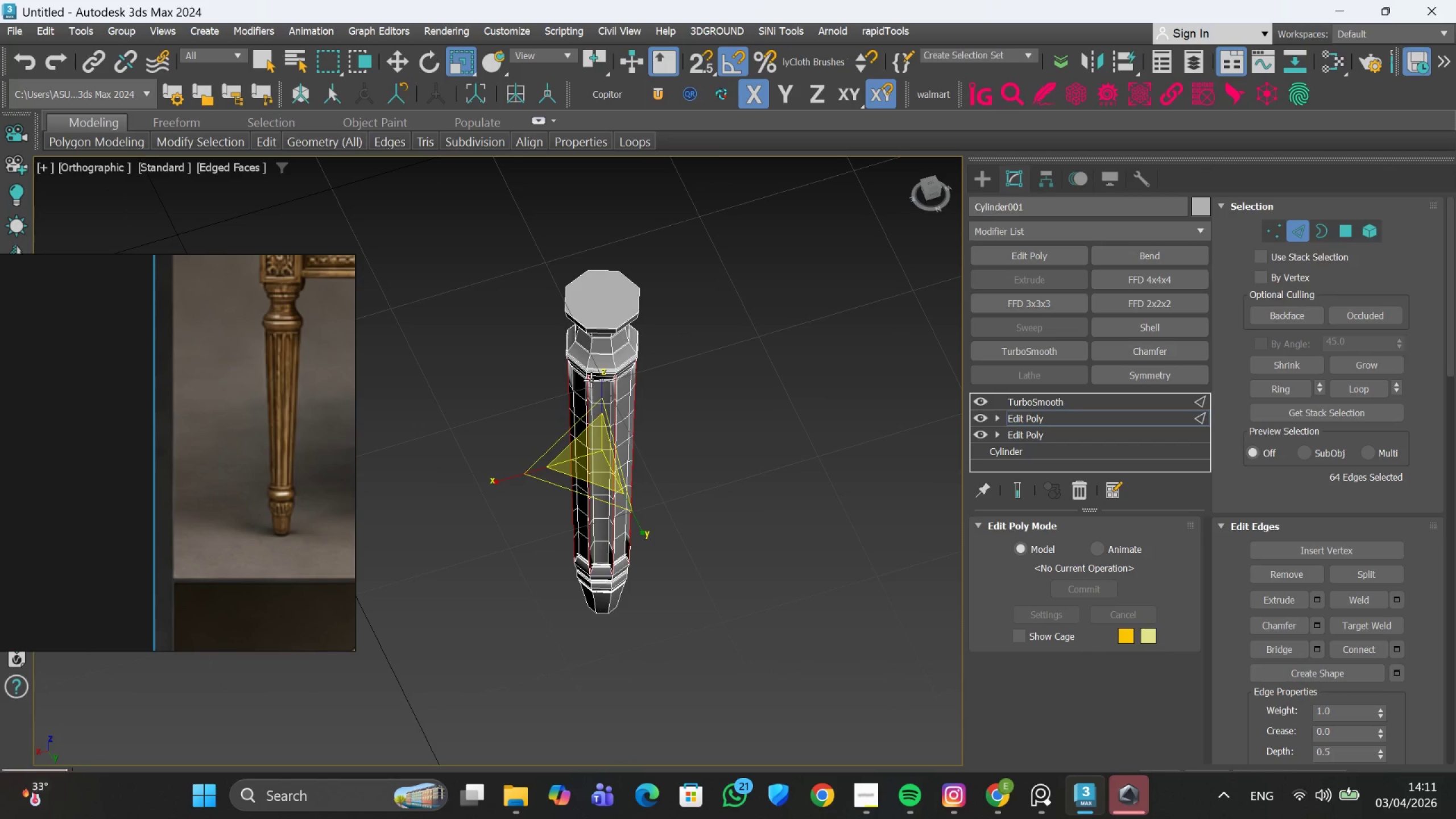 
hold_key(key=AltLeft, duration=0.38)
 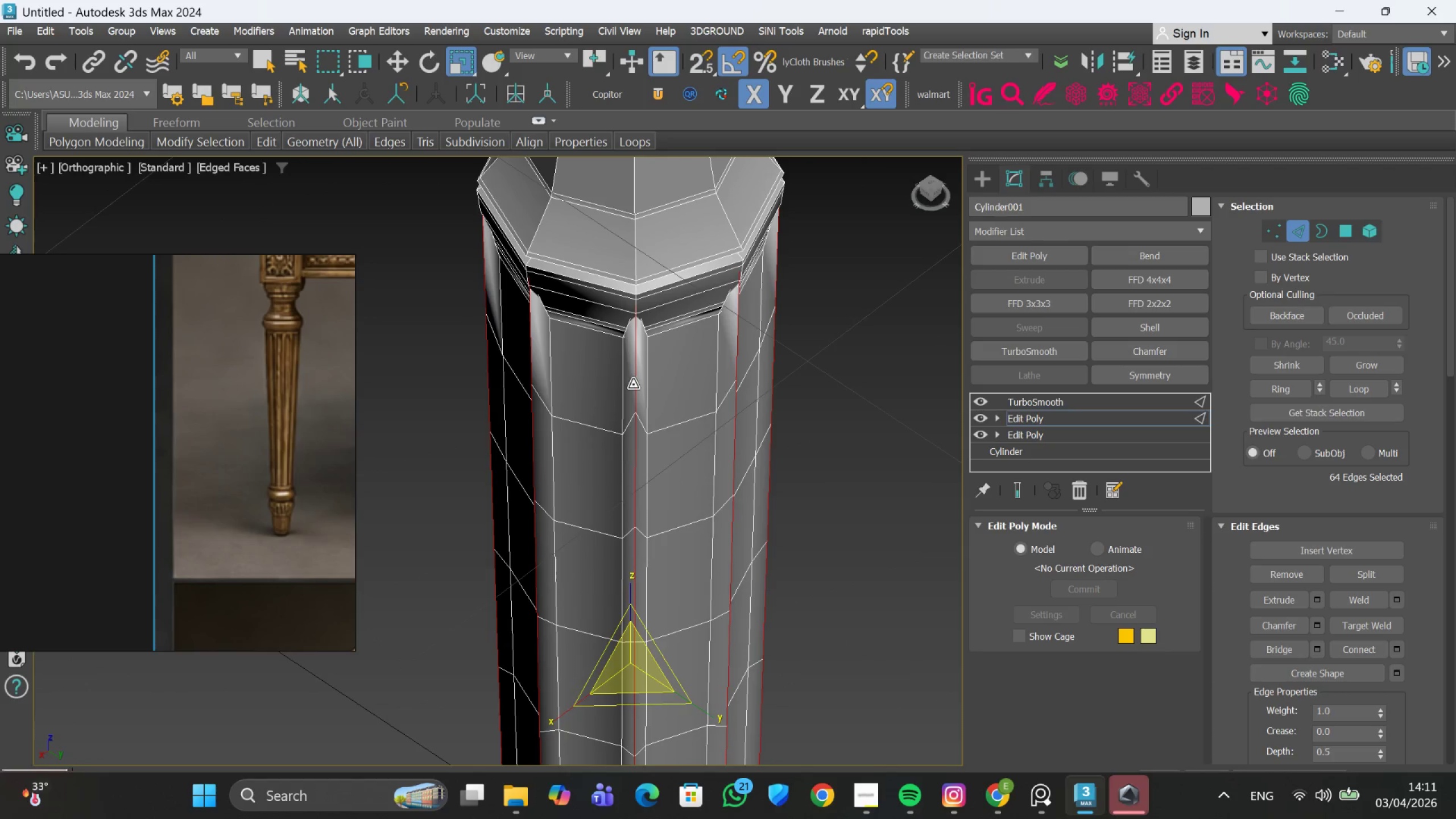 
scroll: coordinate [595, 378], scroll_direction: up, amount: 4.0
 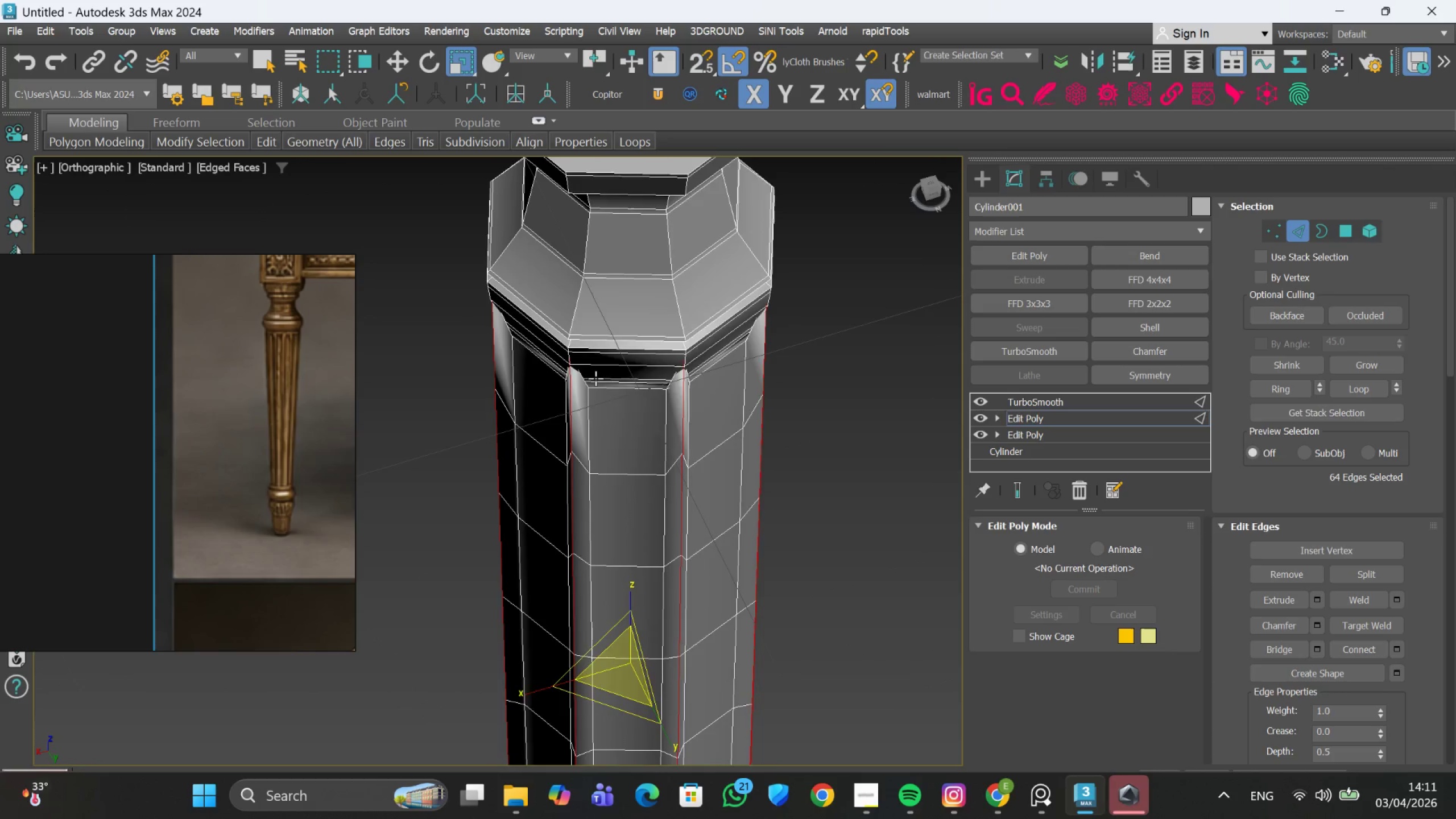 
key(Control+Z)
 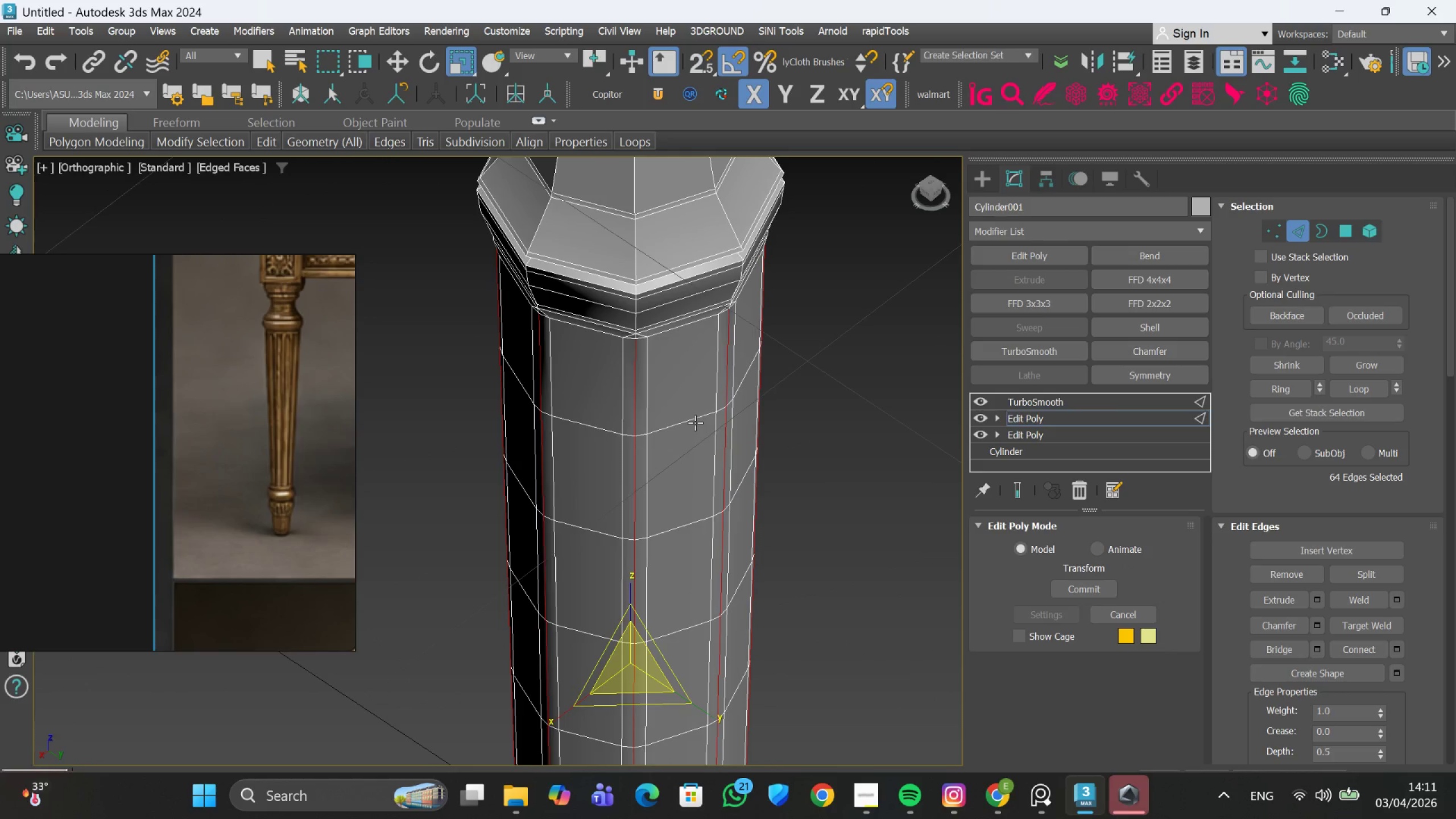 
hold_key(key=AltLeft, duration=0.98)
 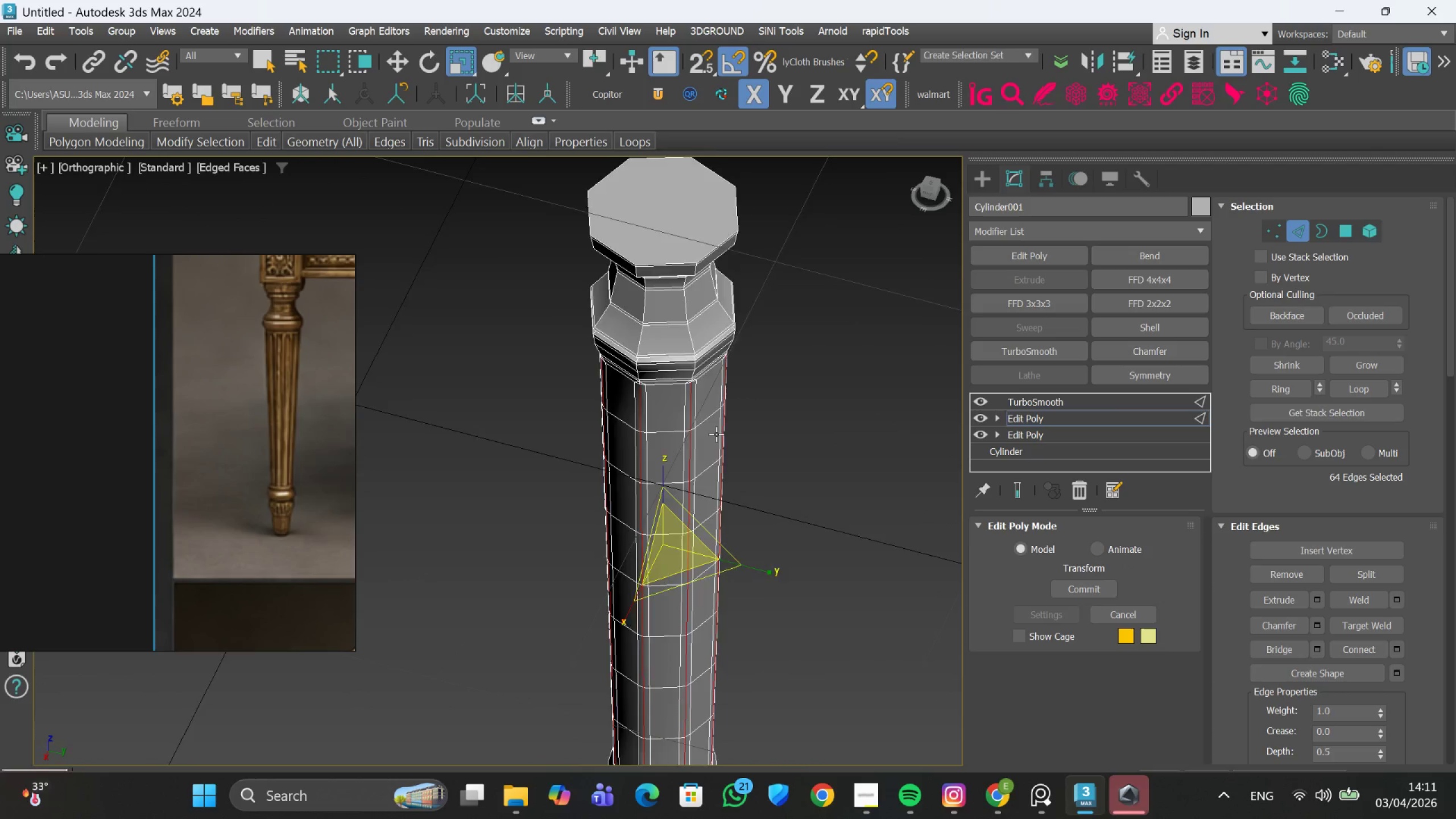 
scroll: coordinate [694, 426], scroll_direction: down, amount: 2.0
 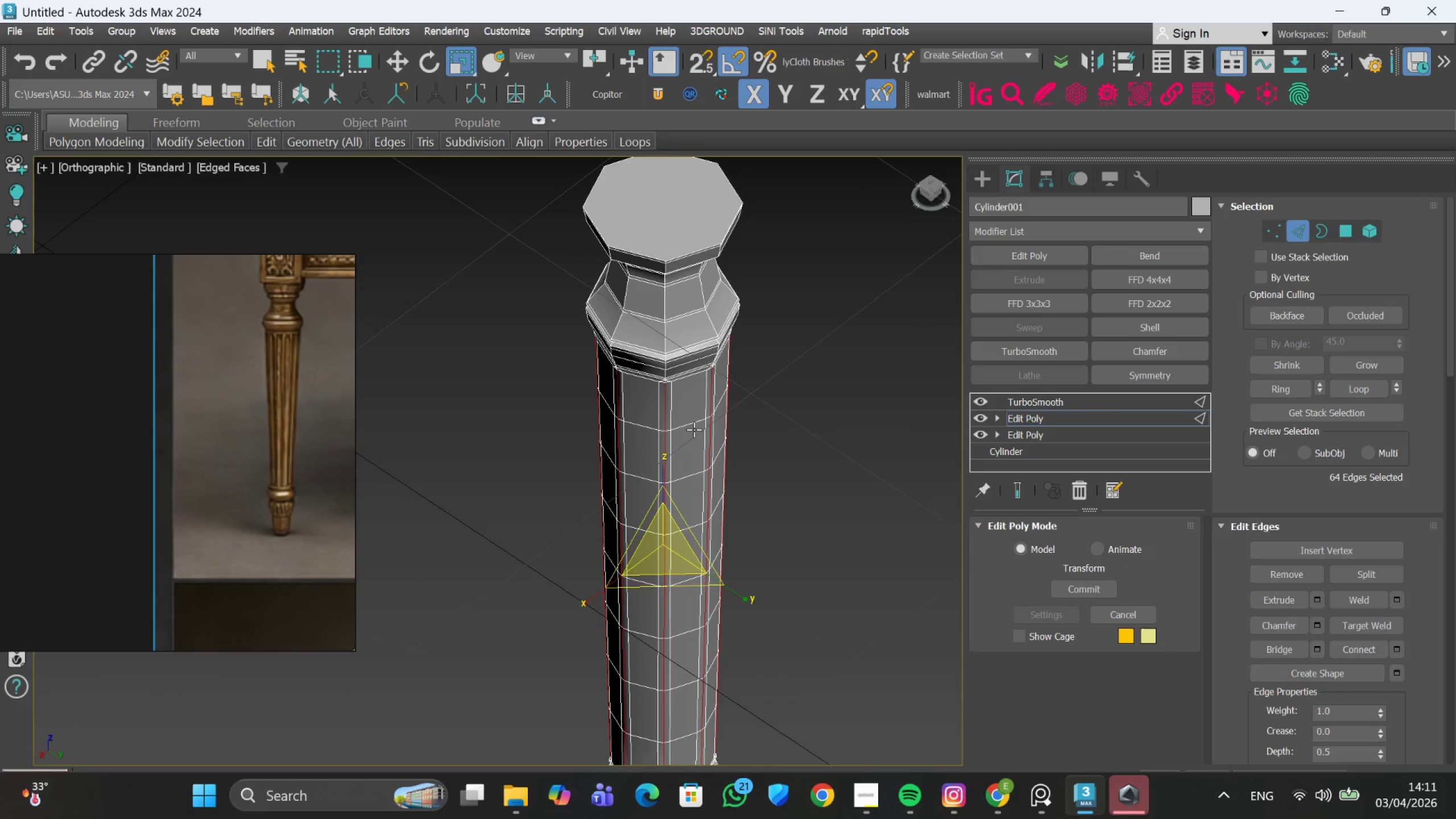 
hold_key(key=AltLeft, duration=0.56)
 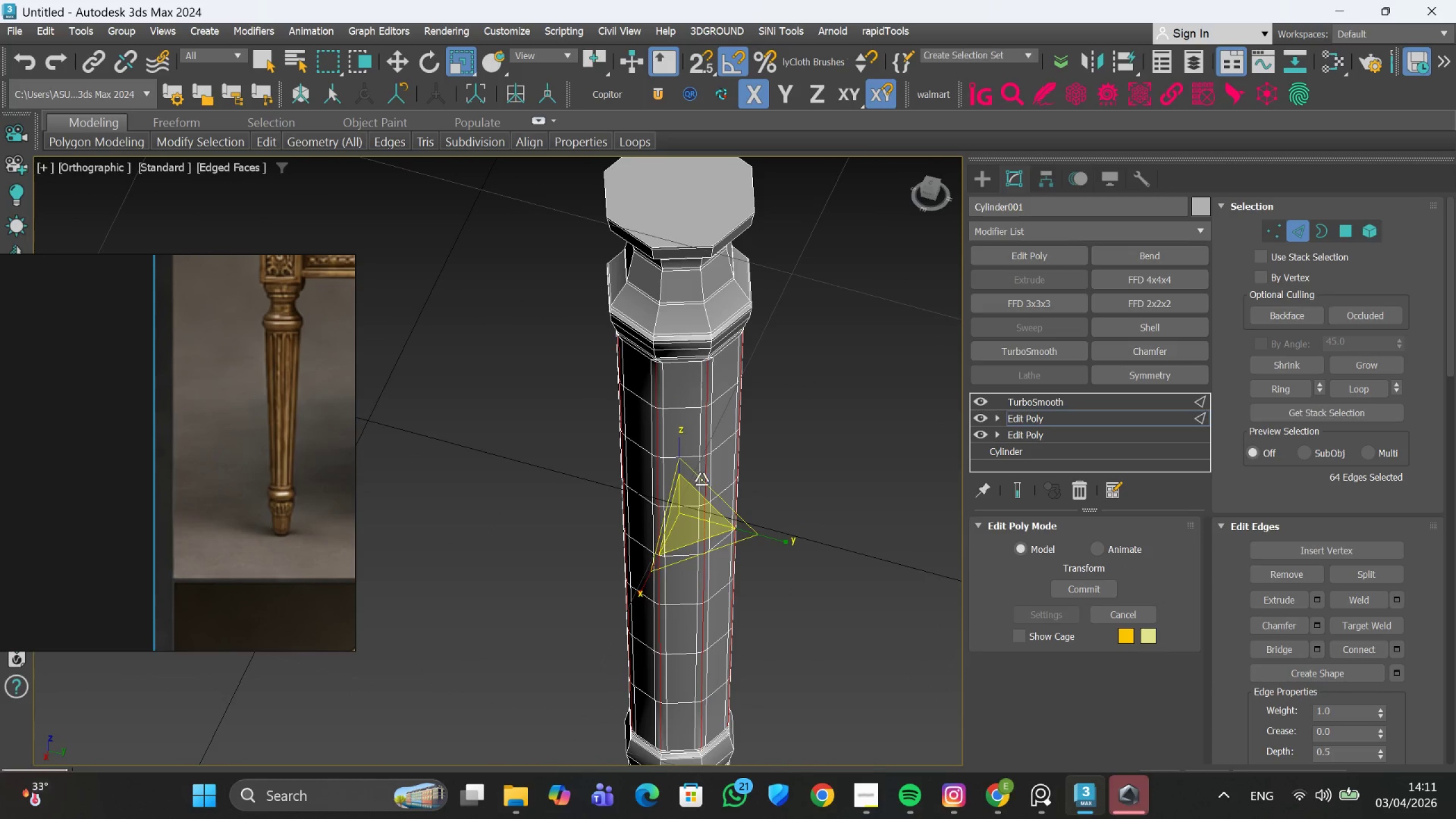 
scroll: coordinate [716, 434], scroll_direction: down, amount: 2.0
 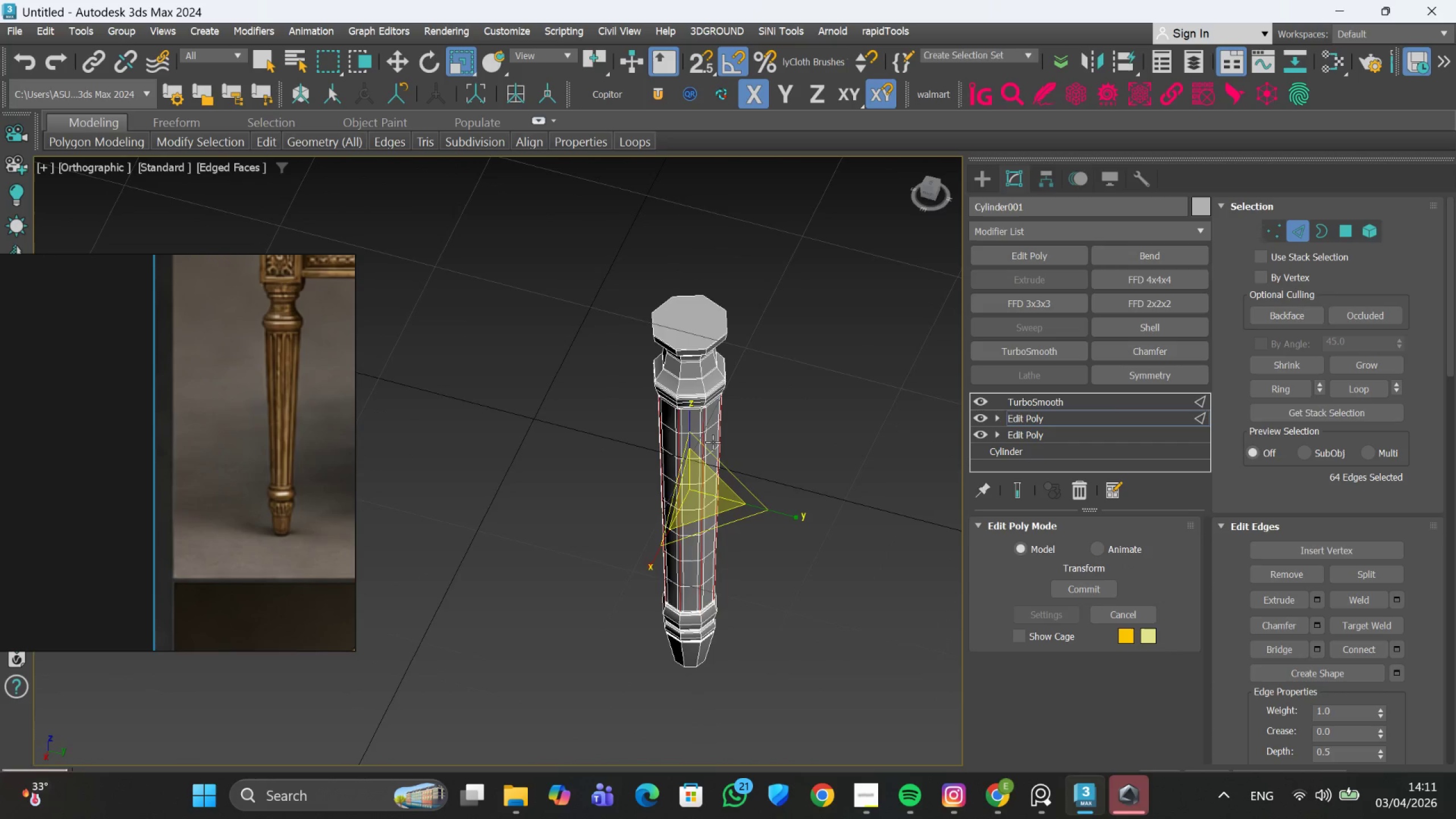 
double_click([715, 448])
 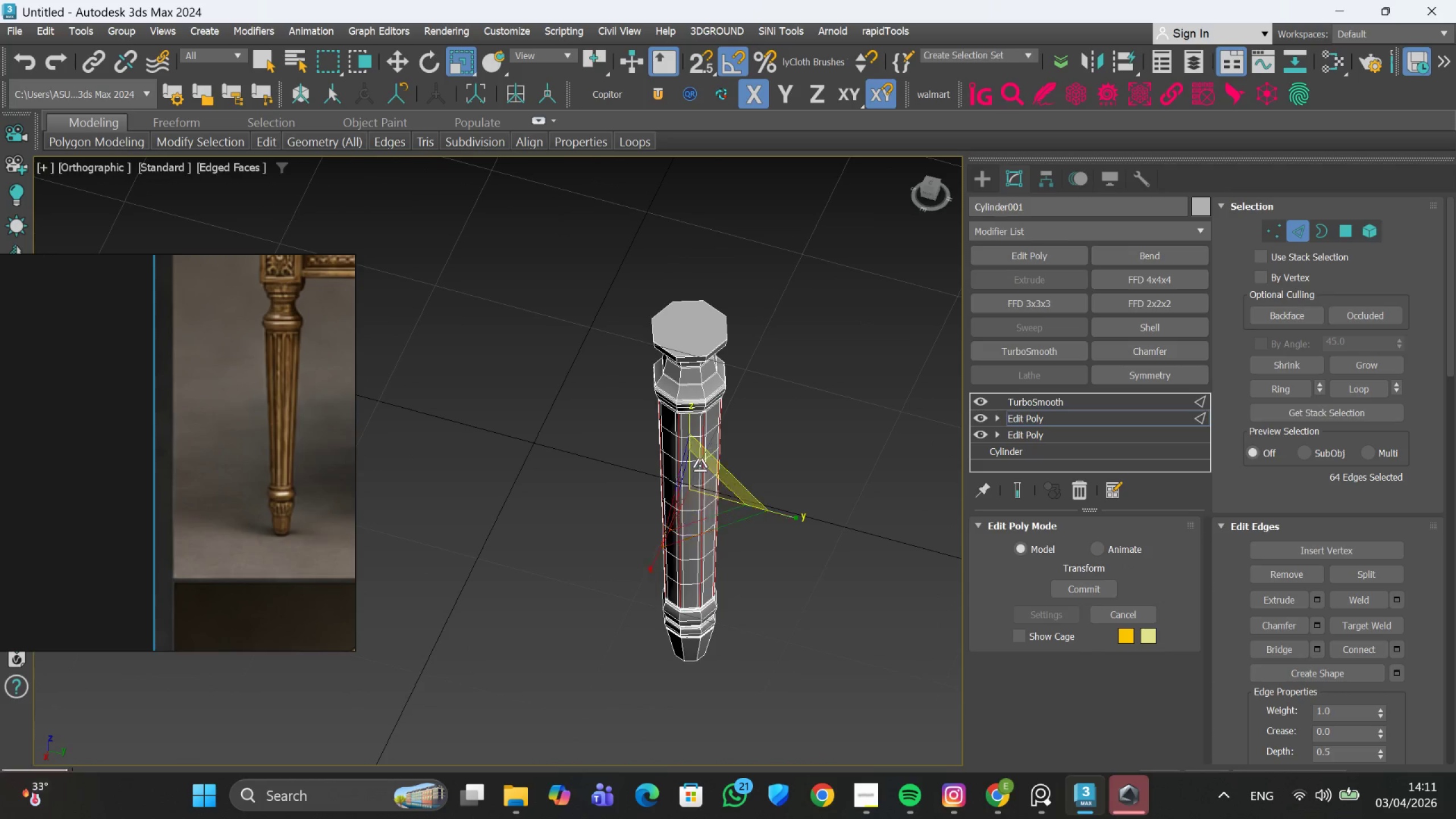 
scroll: coordinate [700, 465], scroll_direction: up, amount: 2.0
 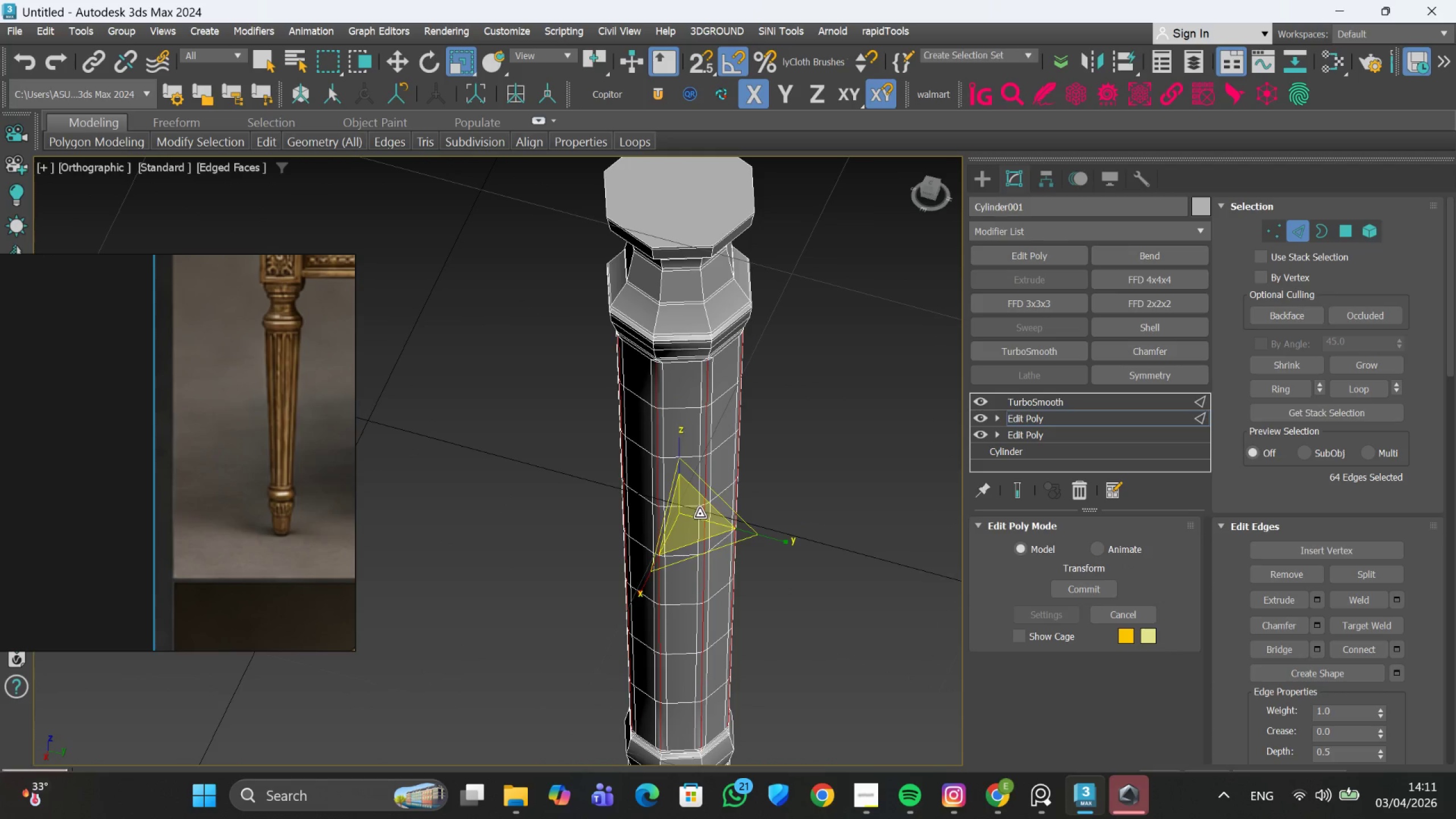 
left_click_drag(start_coordinate=[698, 514], to_coordinate=[700, 519])
 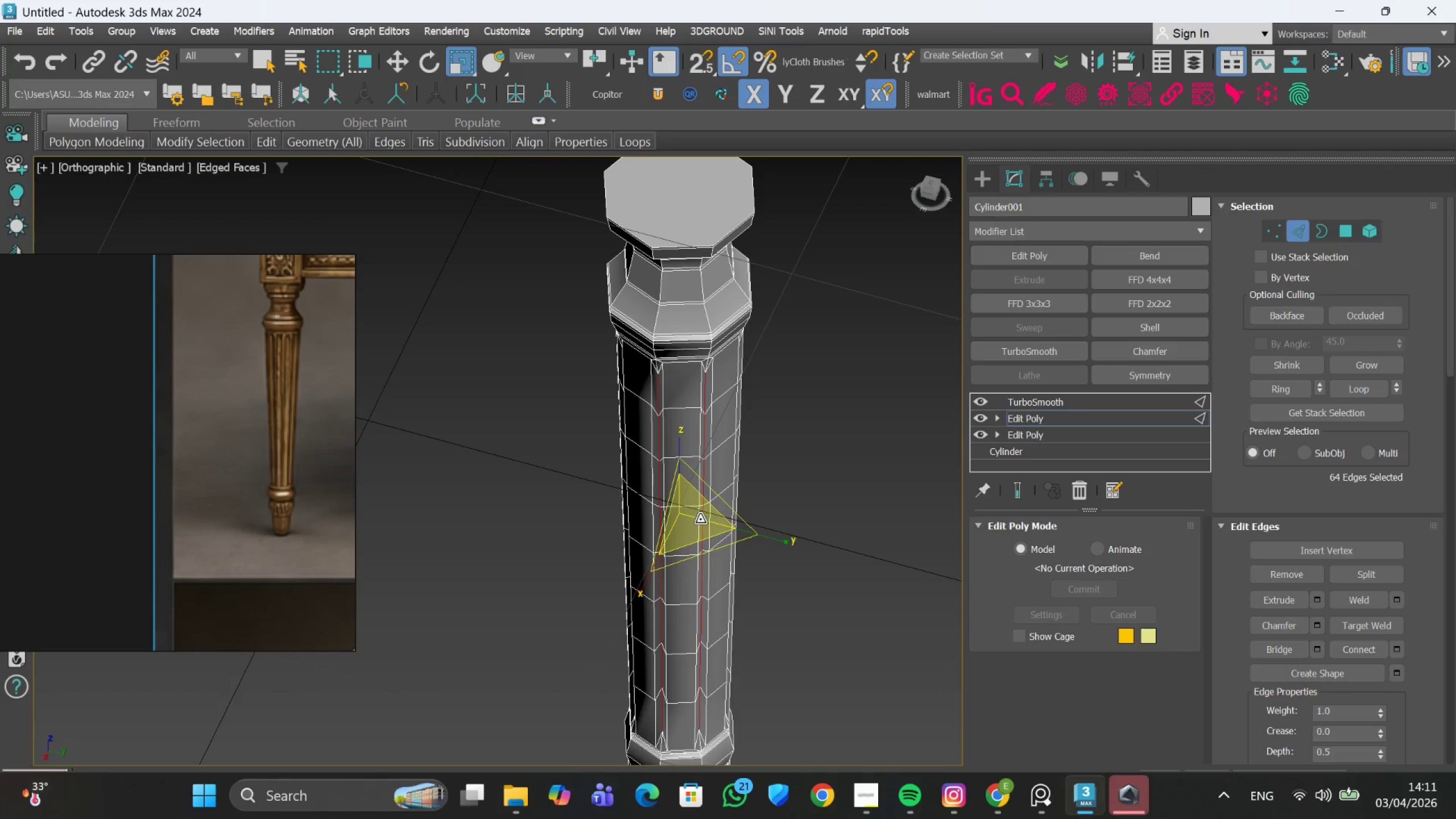 
key(Control+Z)
 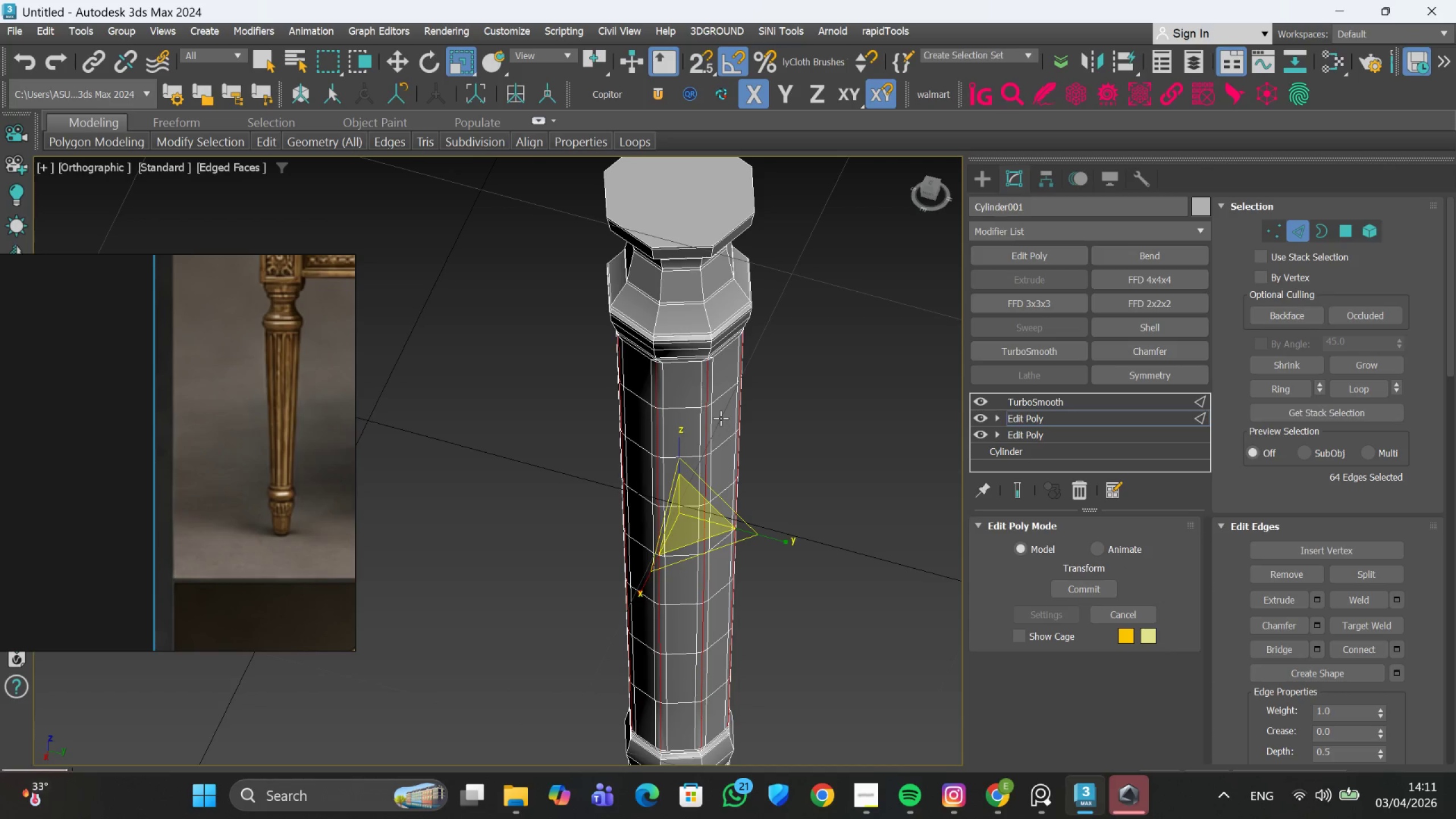 
hold_key(key=AltLeft, duration=0.59)
 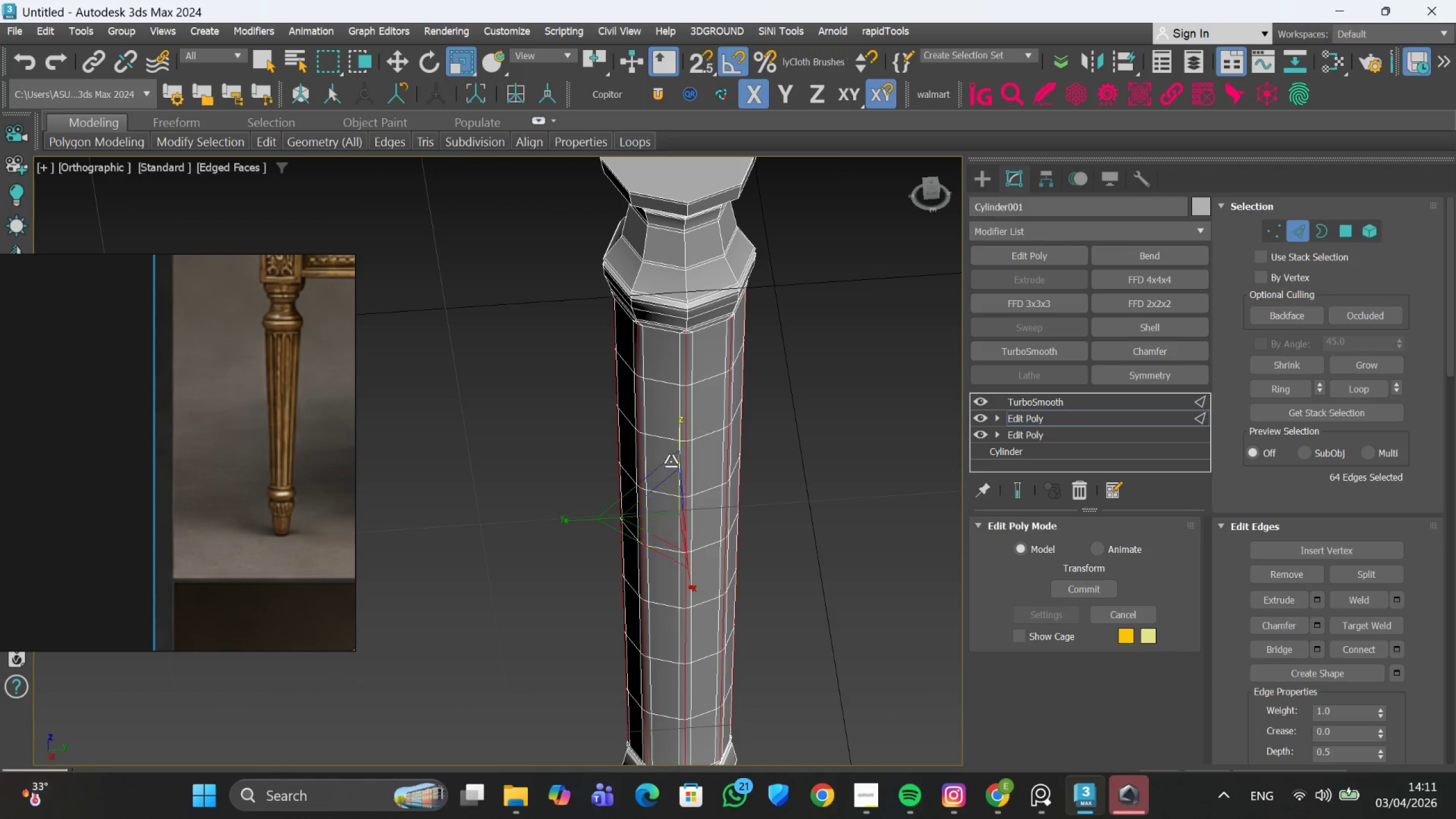 
scroll: coordinate [668, 465], scroll_direction: up, amount: 2.0
 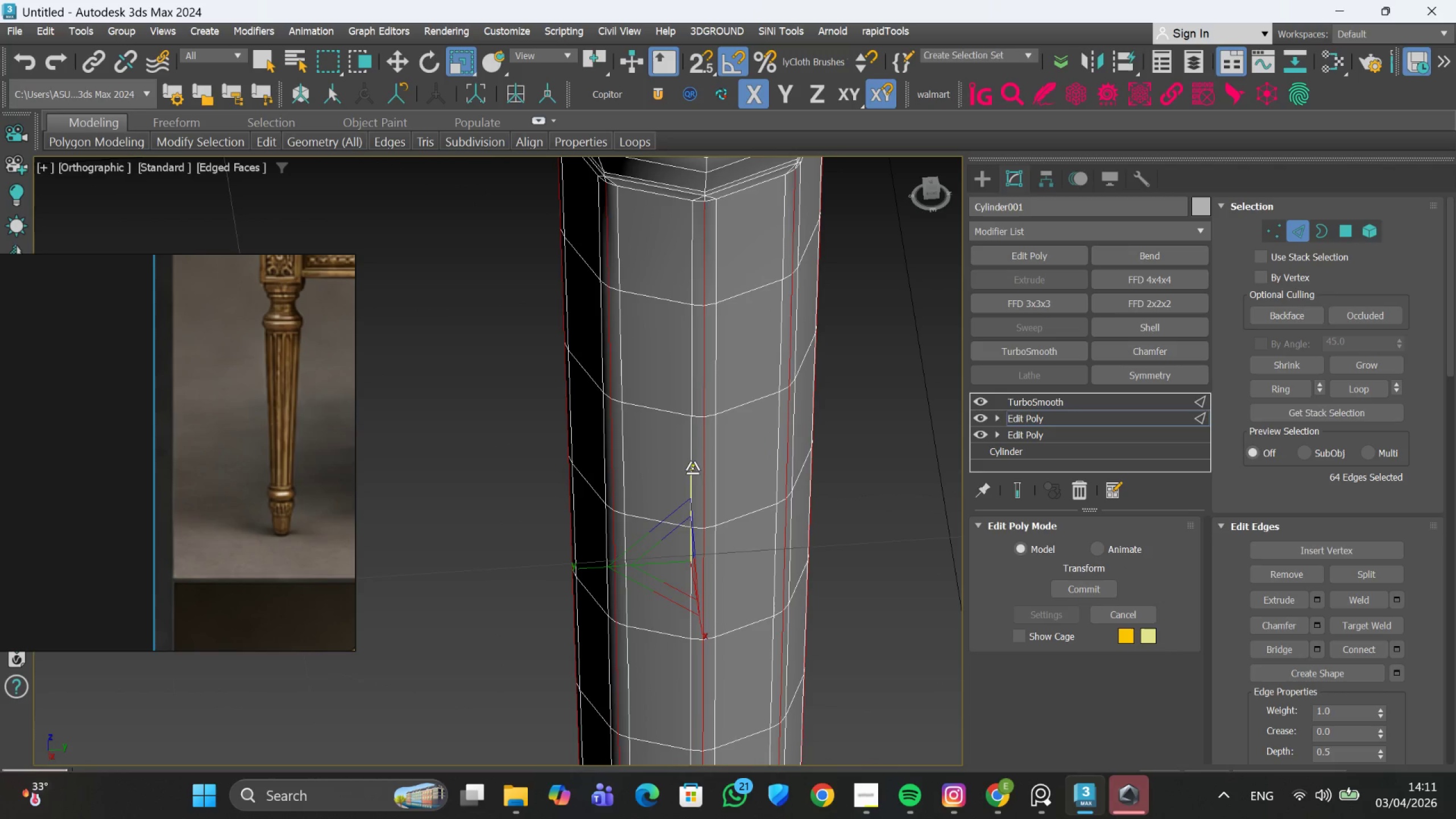 
scroll: coordinate [692, 468], scroll_direction: down, amount: 1.0
 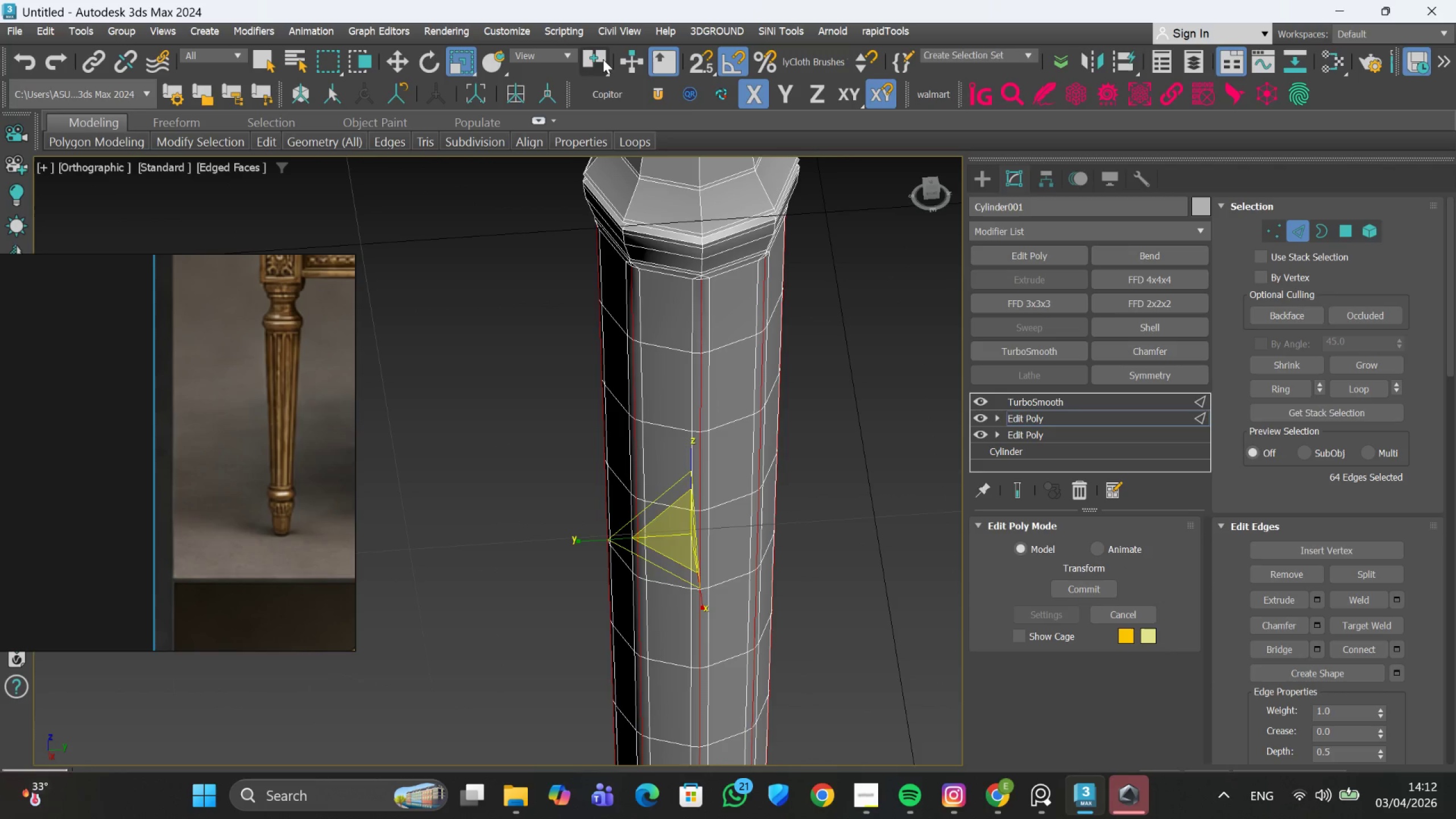 
left_click_drag(start_coordinate=[603, 59], to_coordinate=[602, 83])
 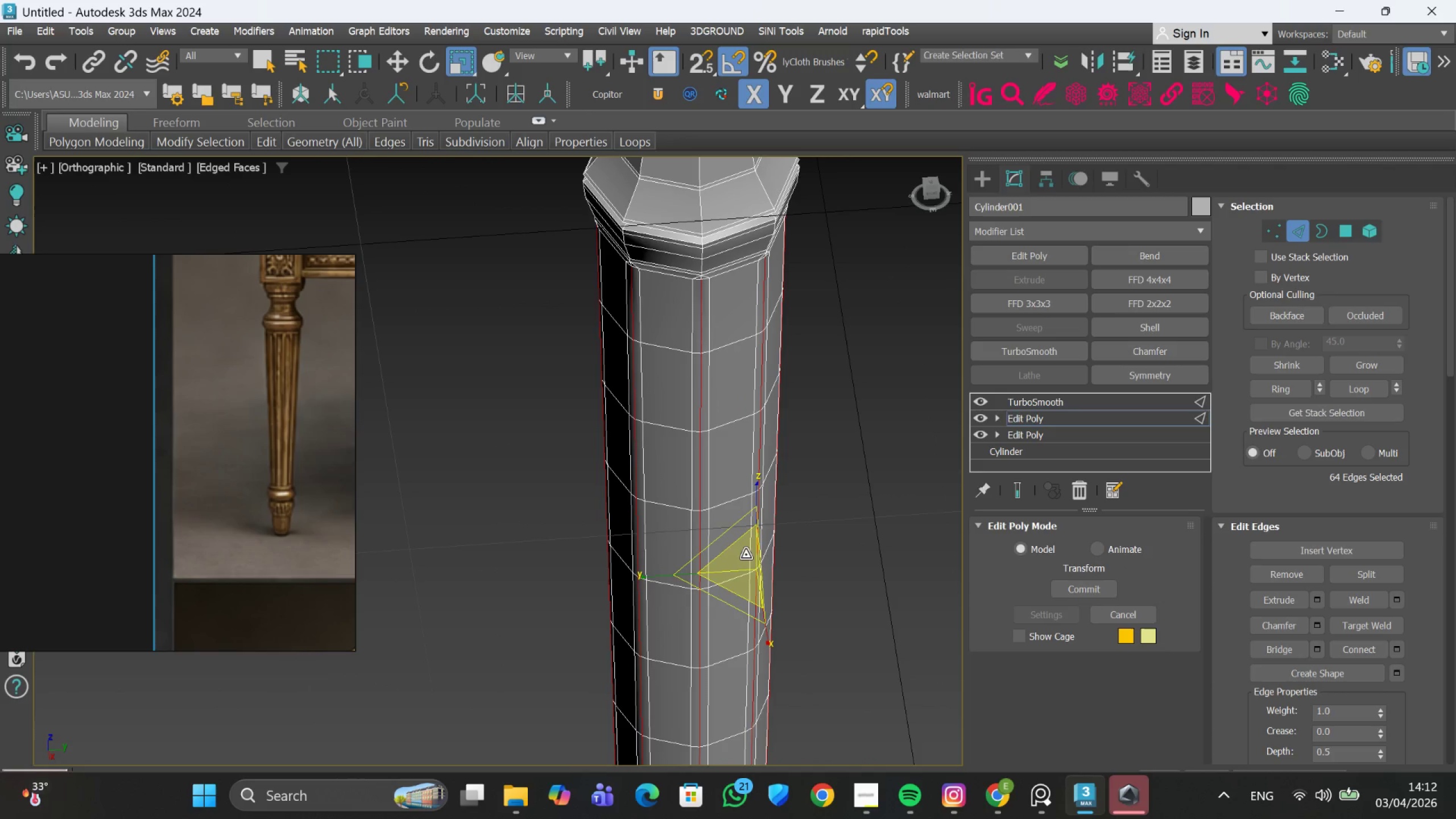 
left_click_drag(start_coordinate=[744, 562], to_coordinate=[745, 566])
 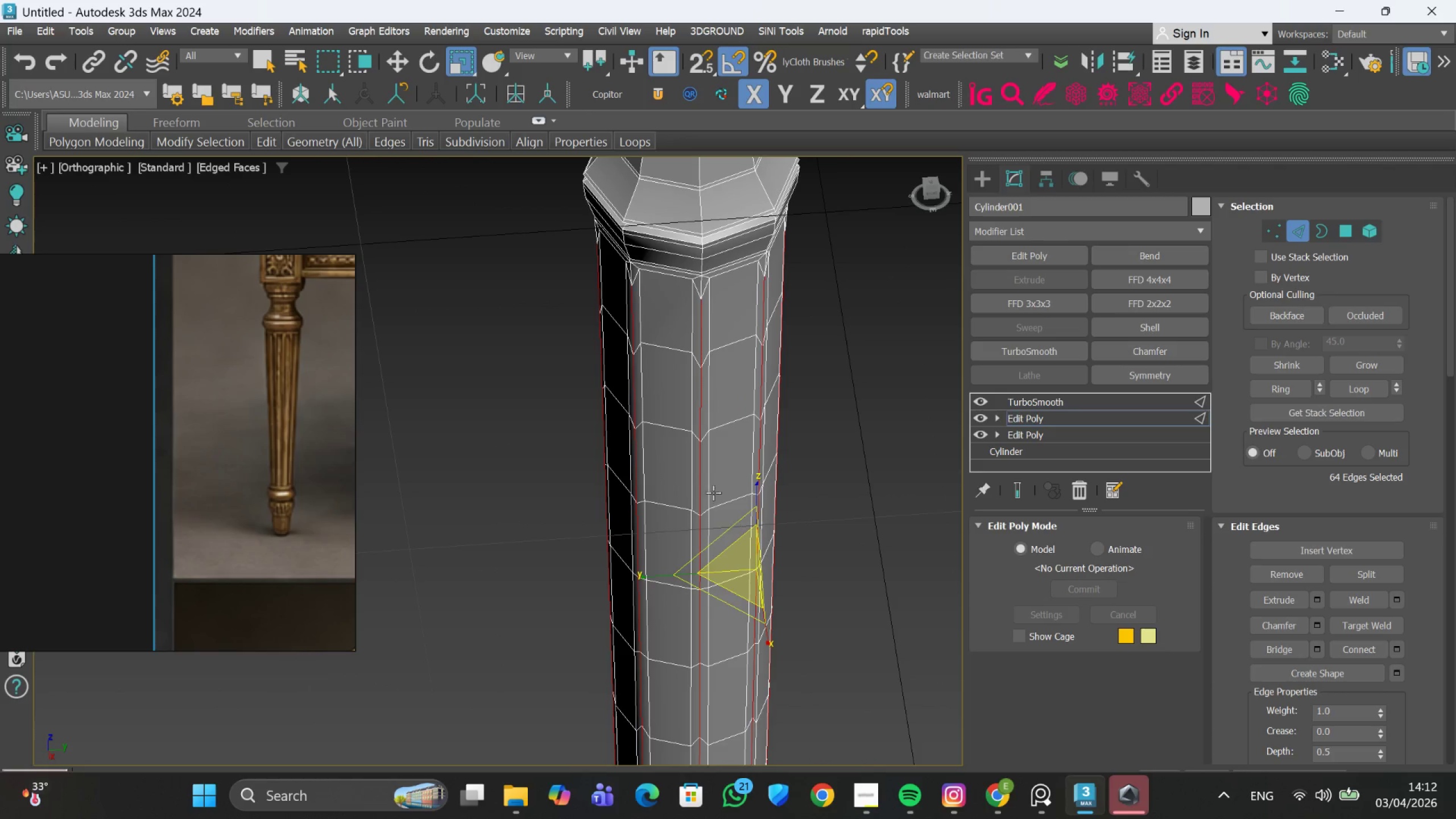 
hold_key(key=AltLeft, duration=1.5)
 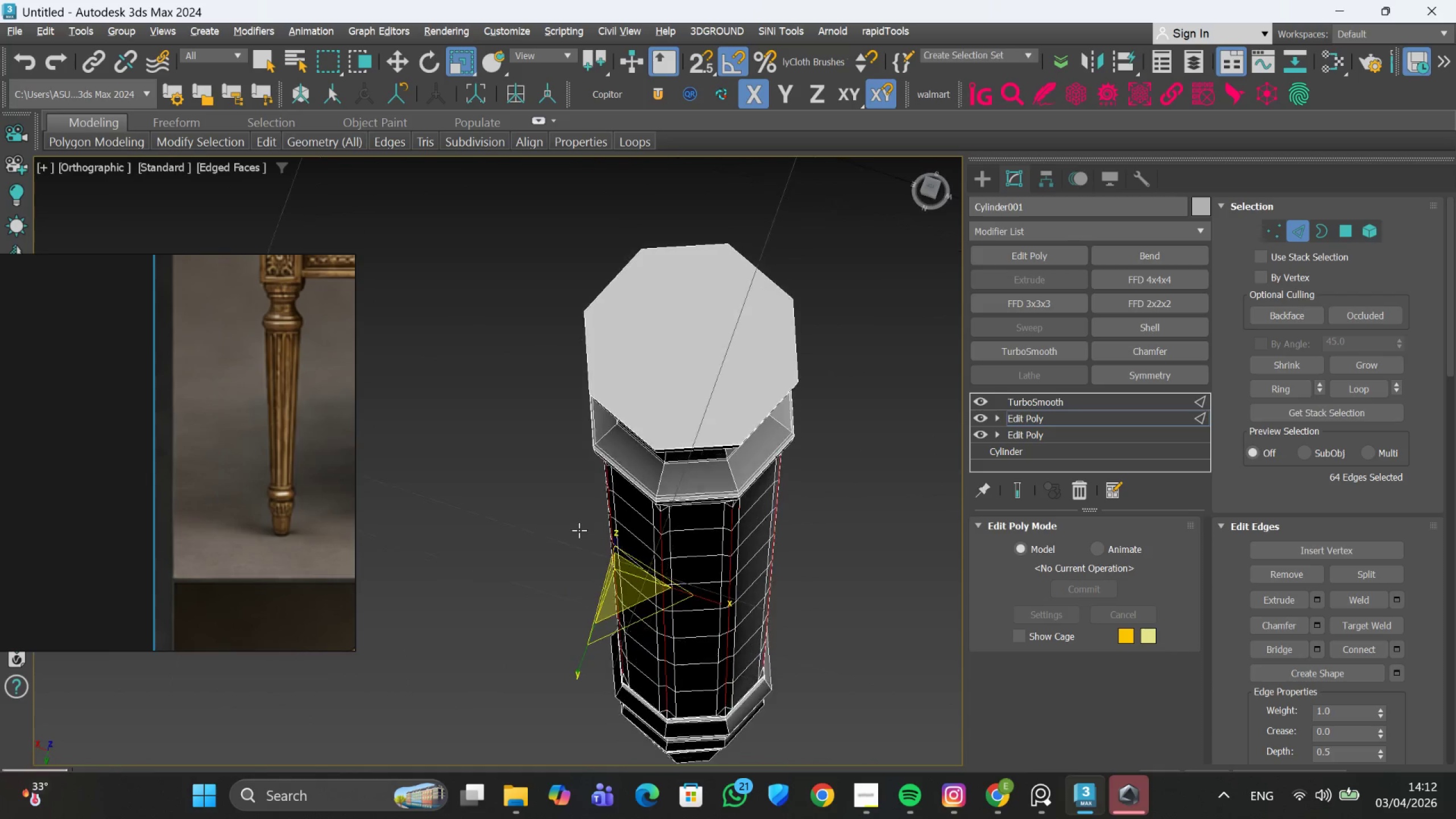 
hold_key(key=AltLeft, duration=1.52)
 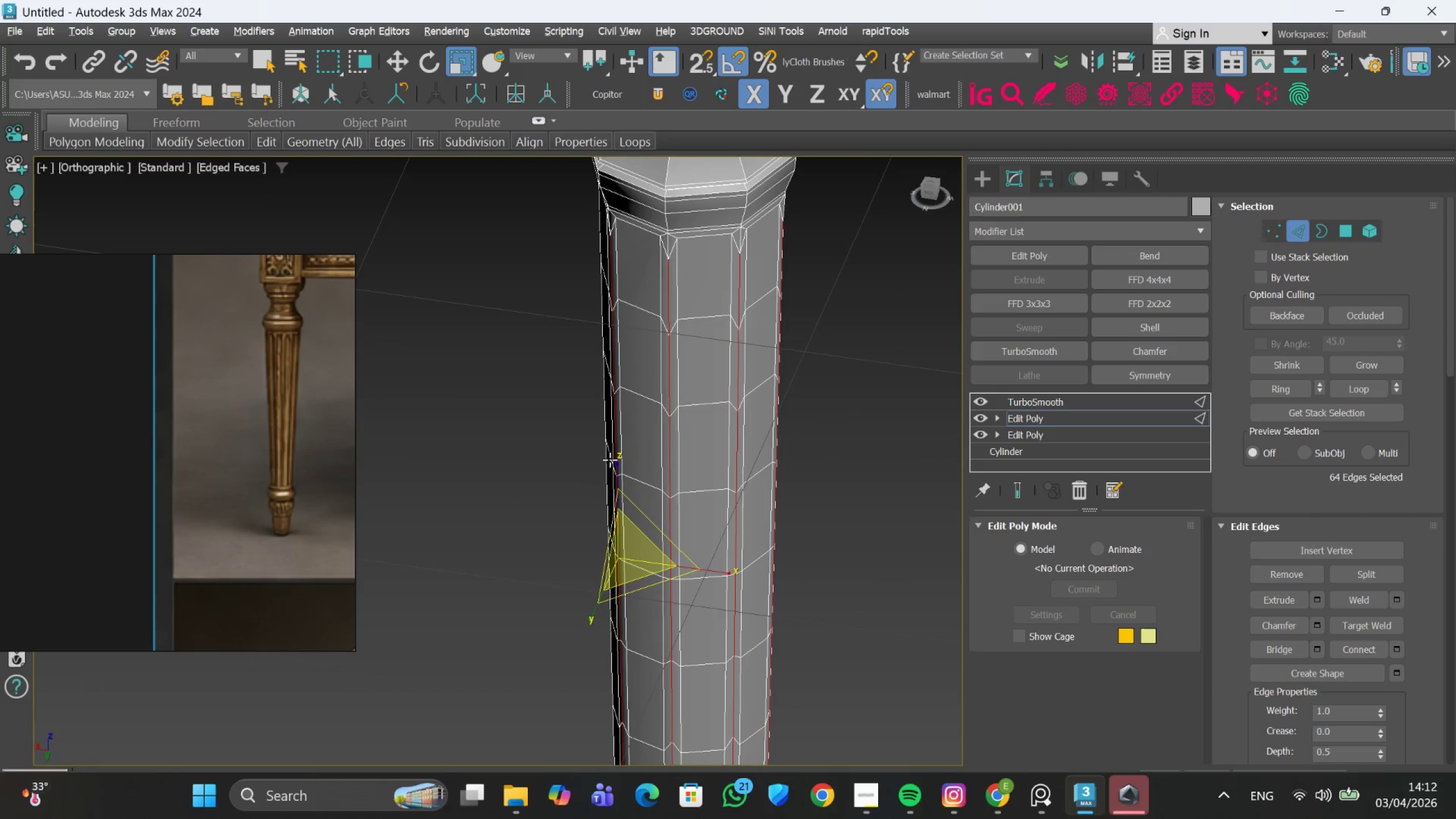 
hold_key(key=AltLeft, duration=0.53)
 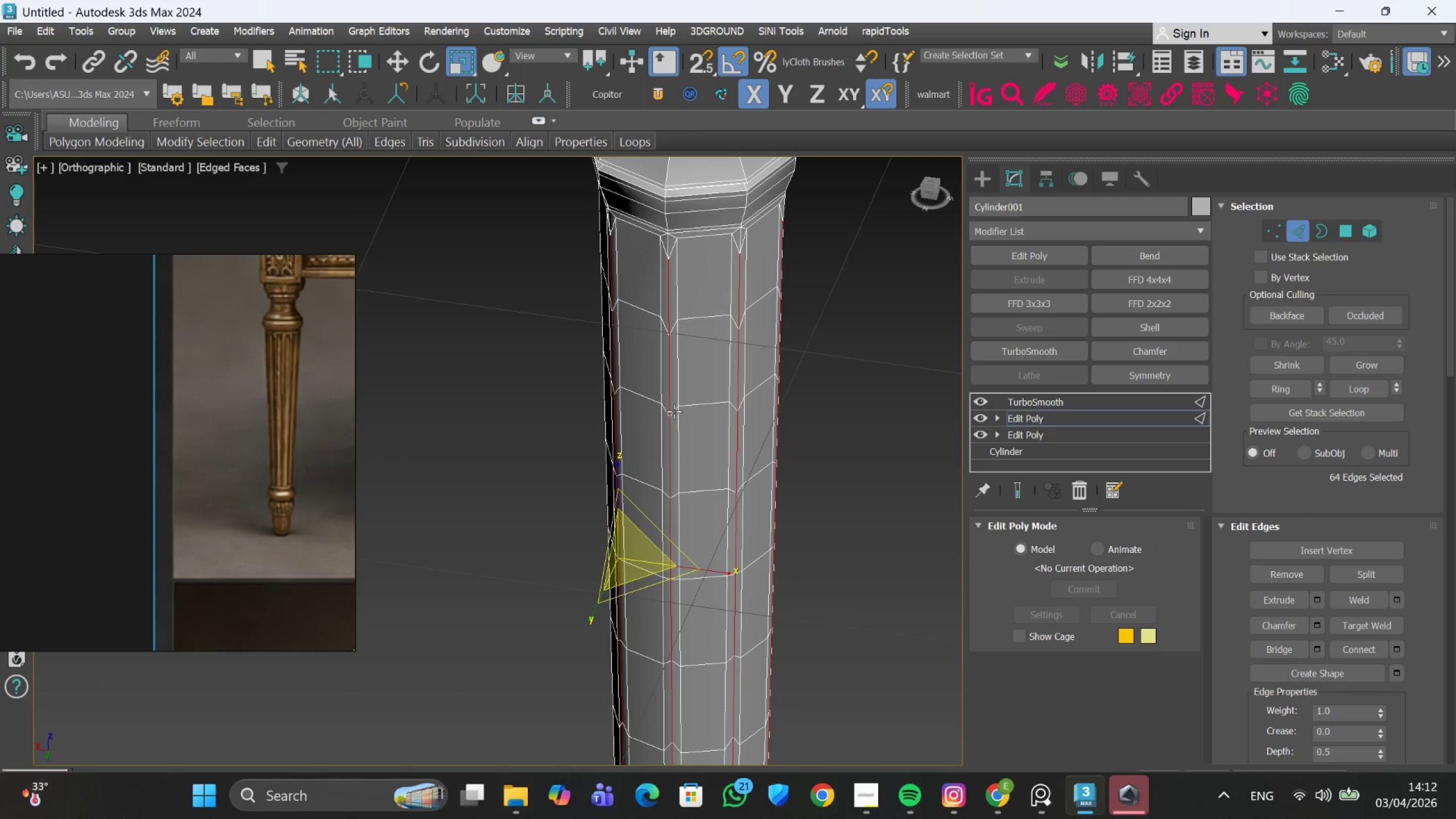 
key(Control+Z)
 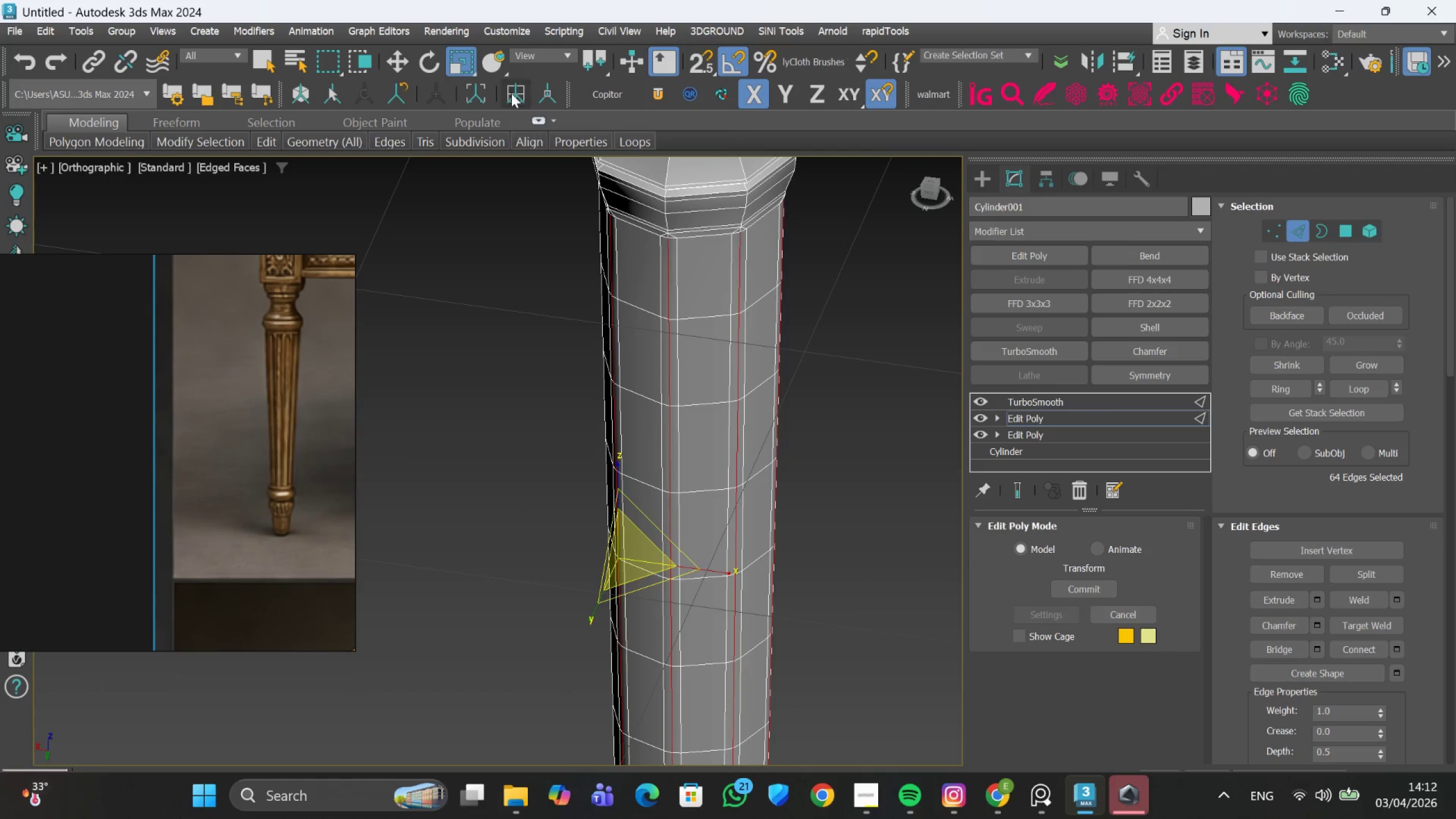 
right_click([461, 59])
 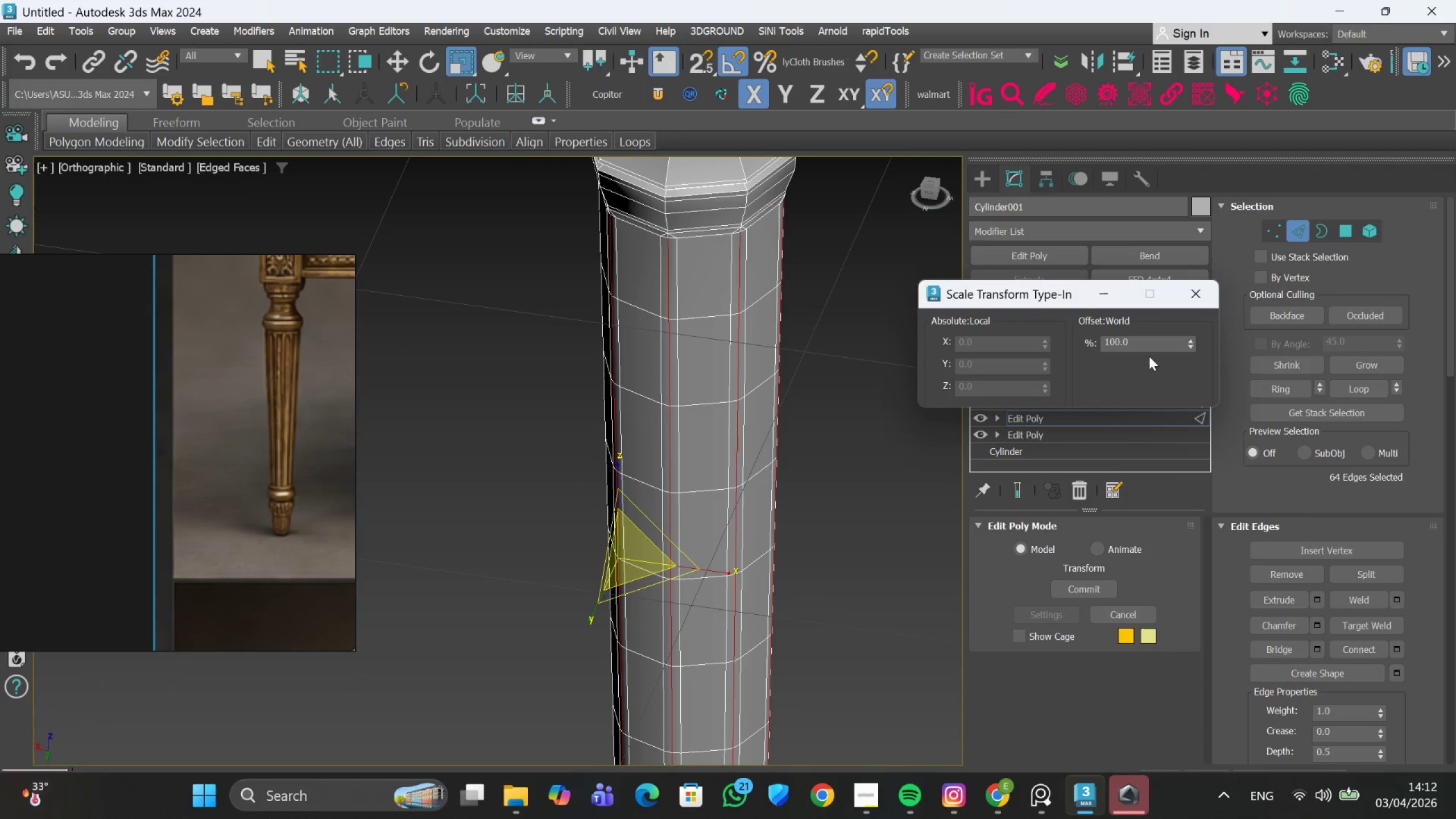 
hold_key(key=AltLeft, duration=1.5)
left_click_drag(start_coordinate=[1191, 340], to_coordinate=[1310, 726])
 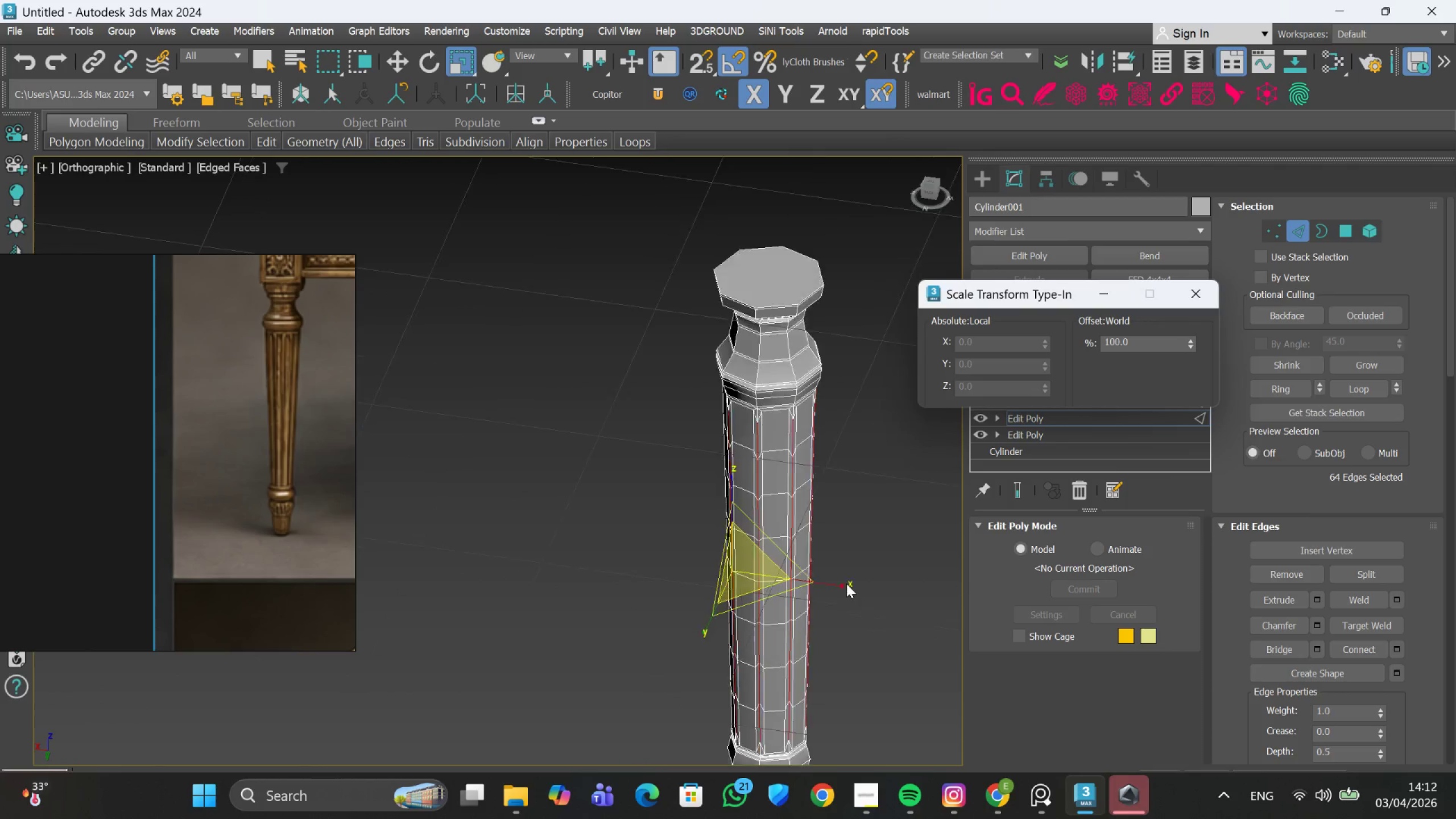 
hold_key(key=AltLeft, duration=1.5)
 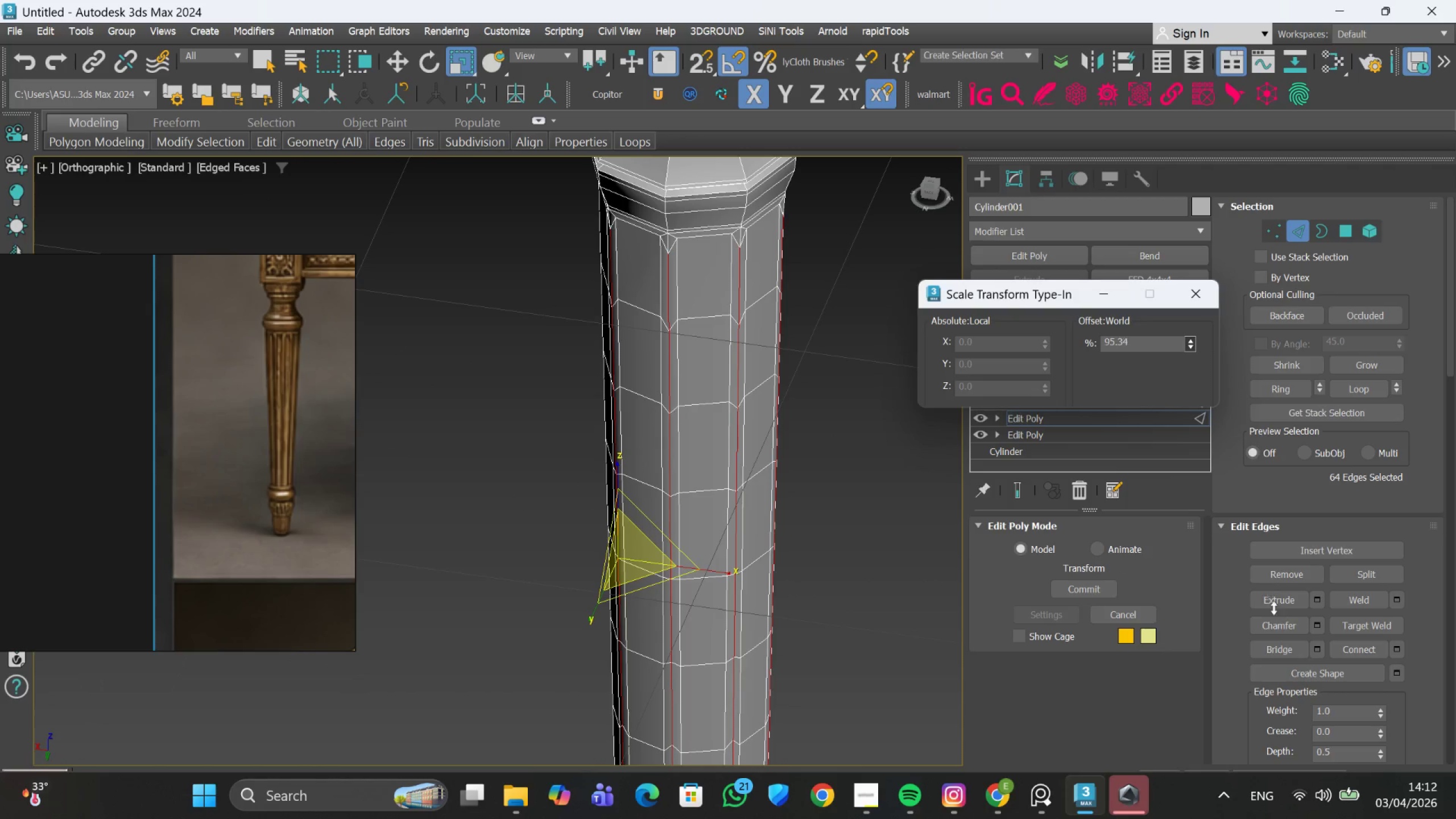 
hold_key(key=AltLeft, duration=1.5)
 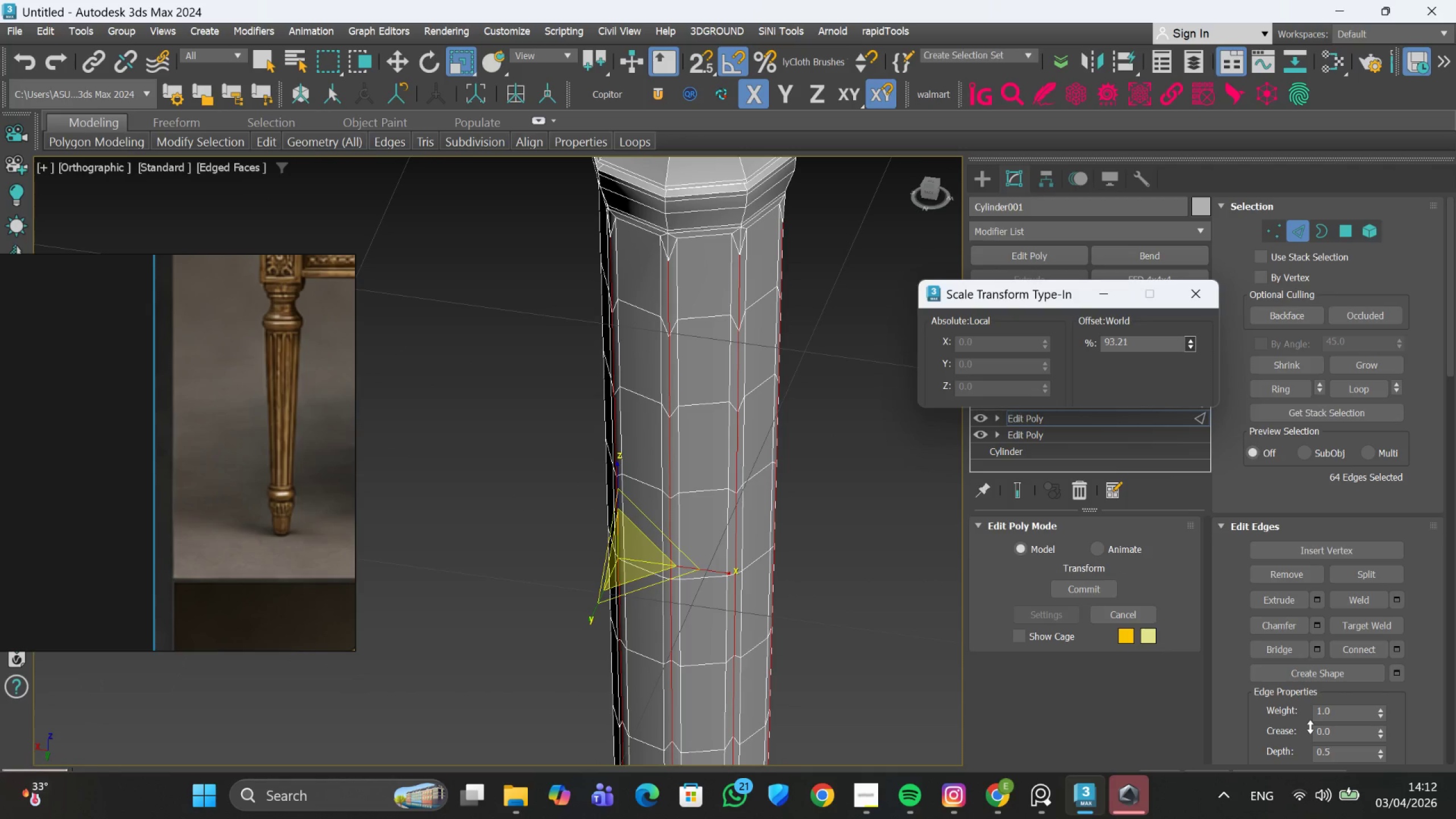 
key(Alt+AltLeft)
 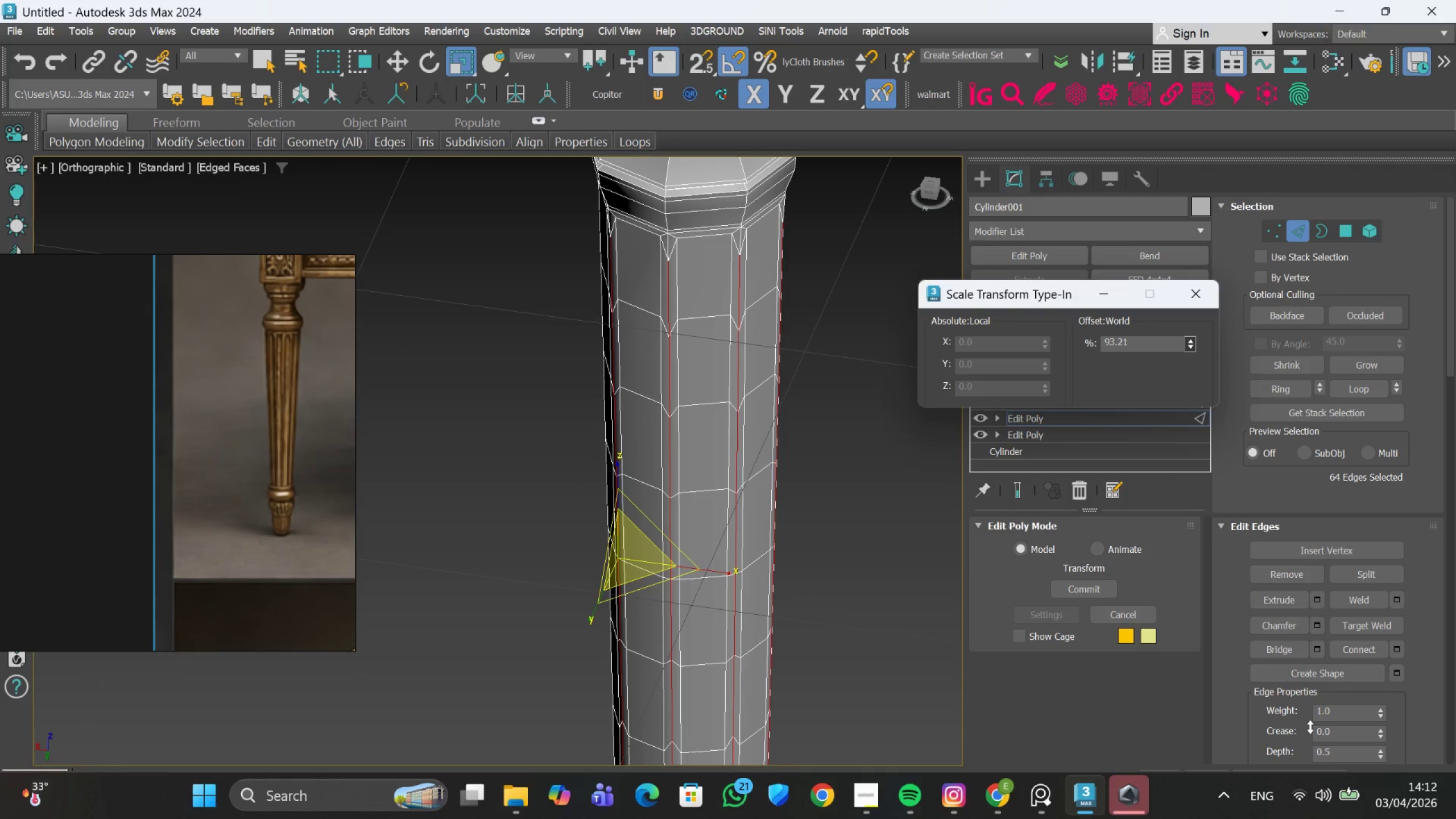 
key(Alt+AltLeft)
 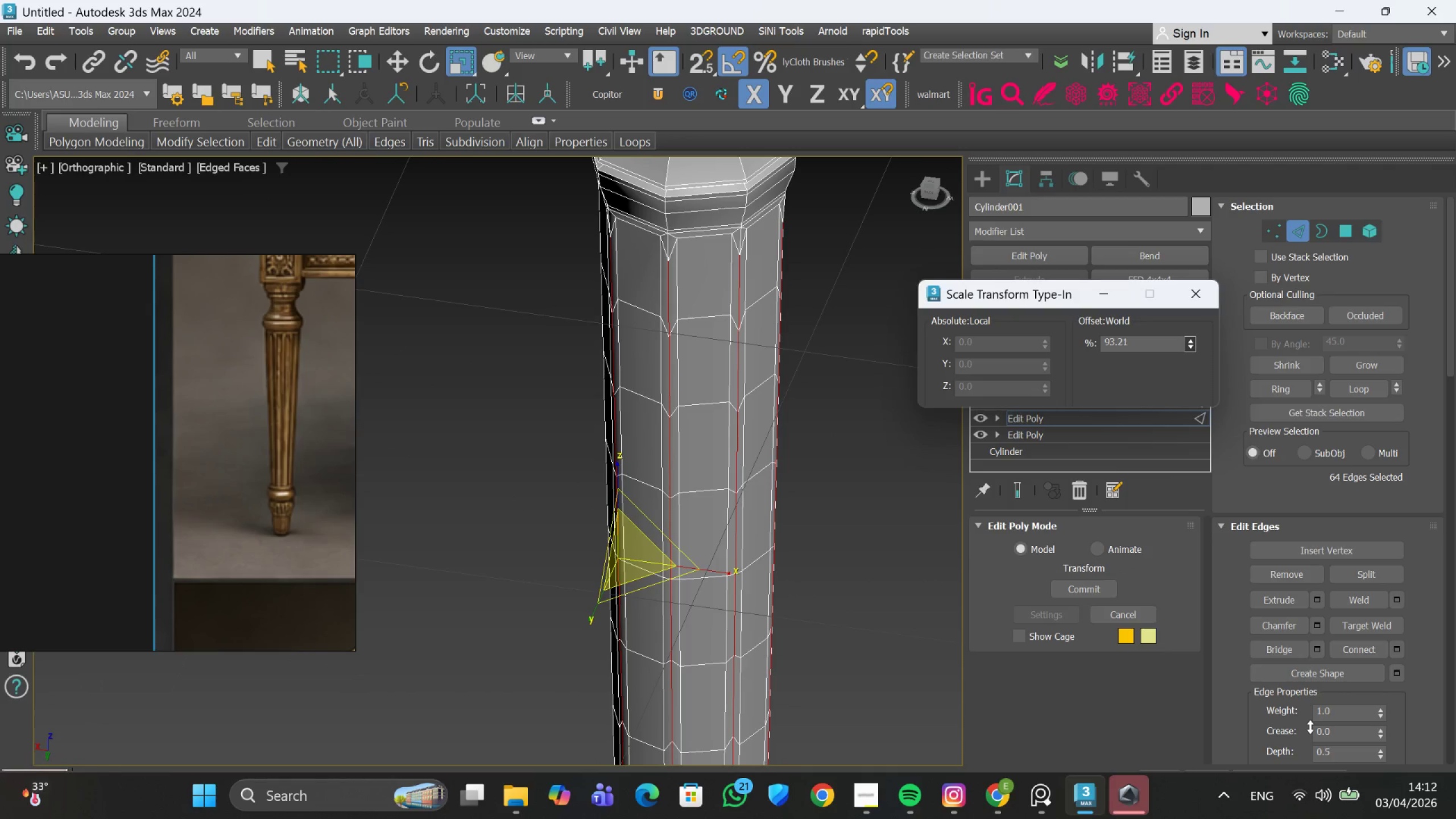 
key(Alt+AltLeft)
 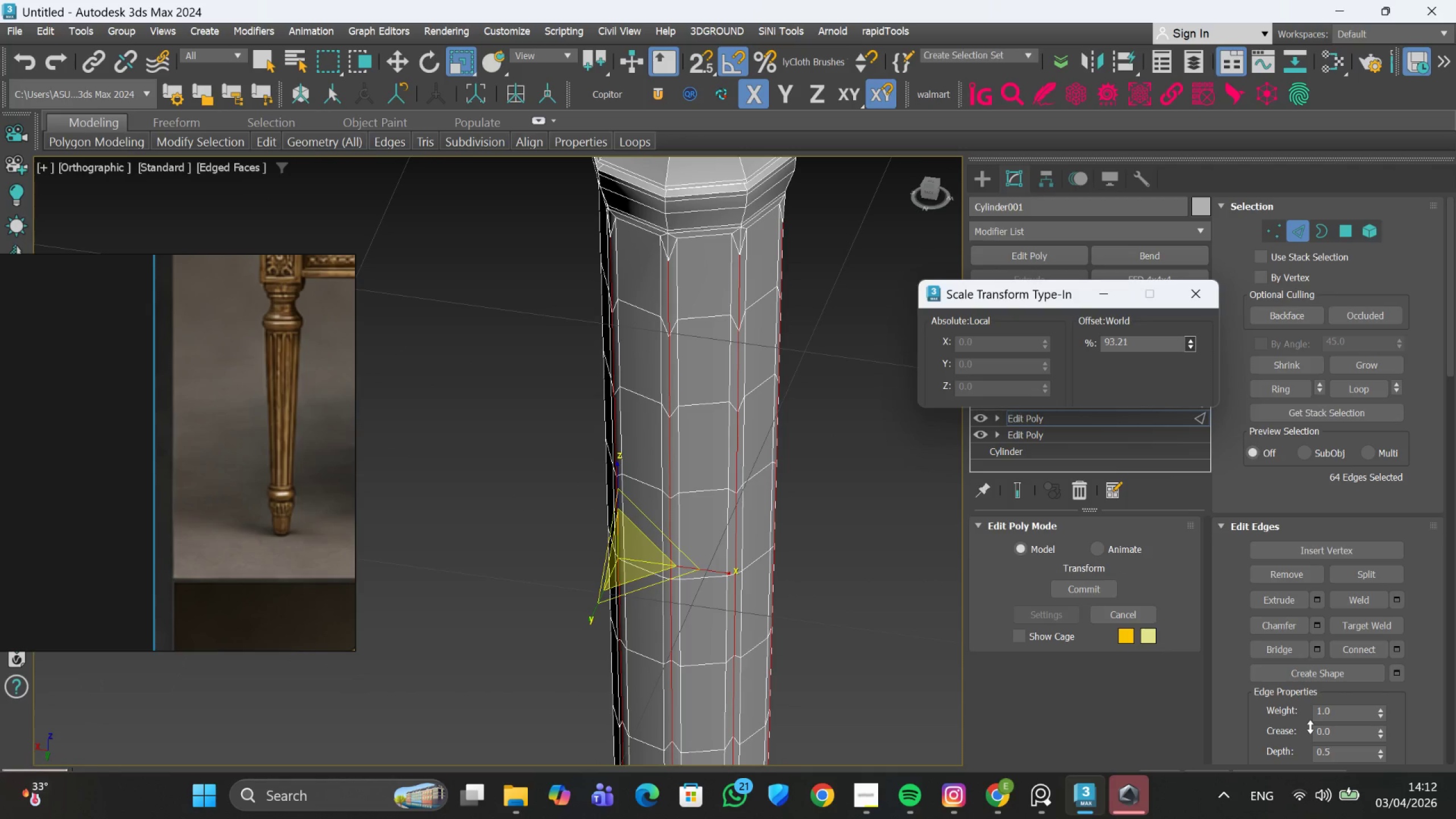 
key(Alt+AltLeft)
 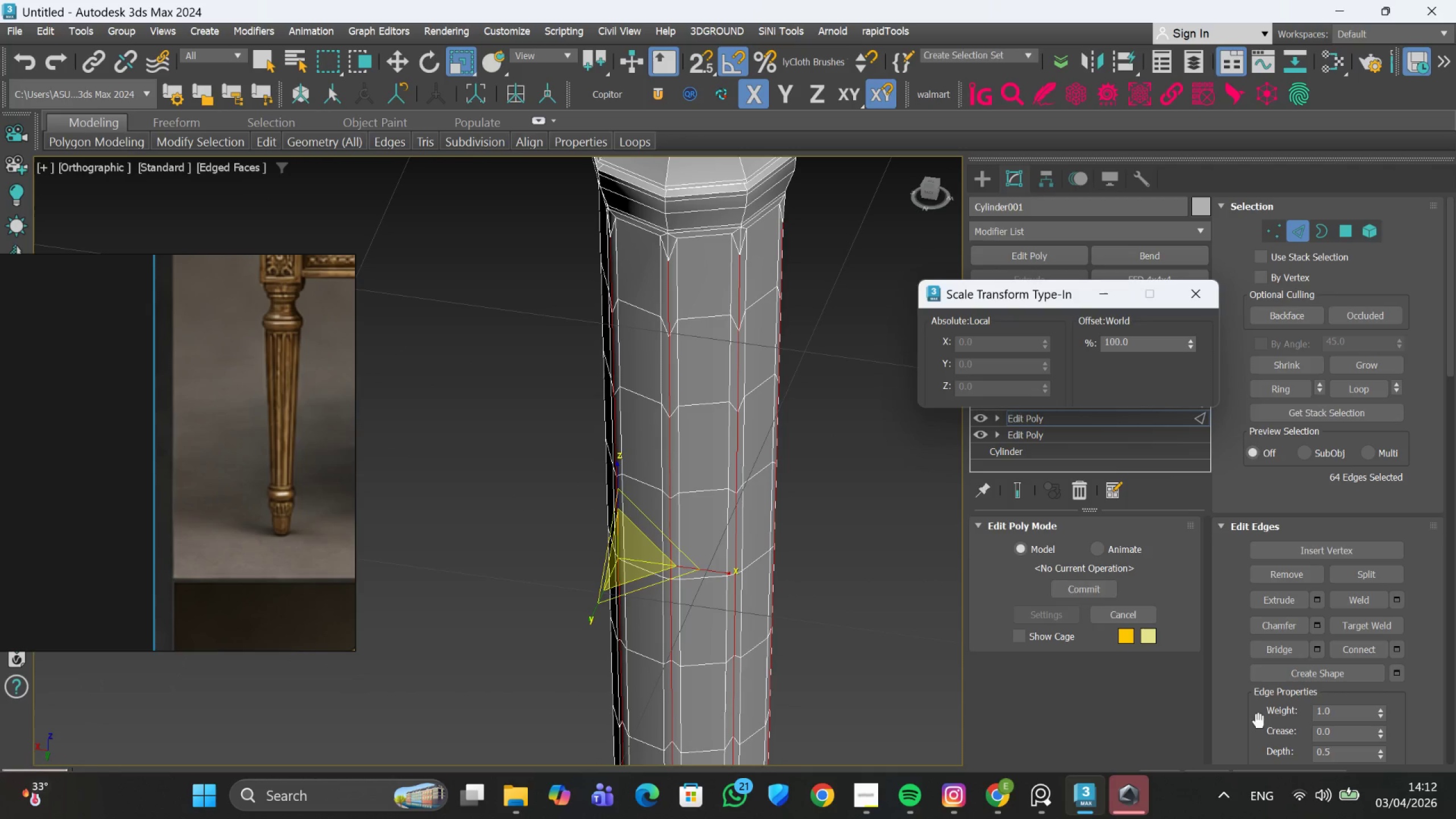 
key(Alt+AltLeft)
 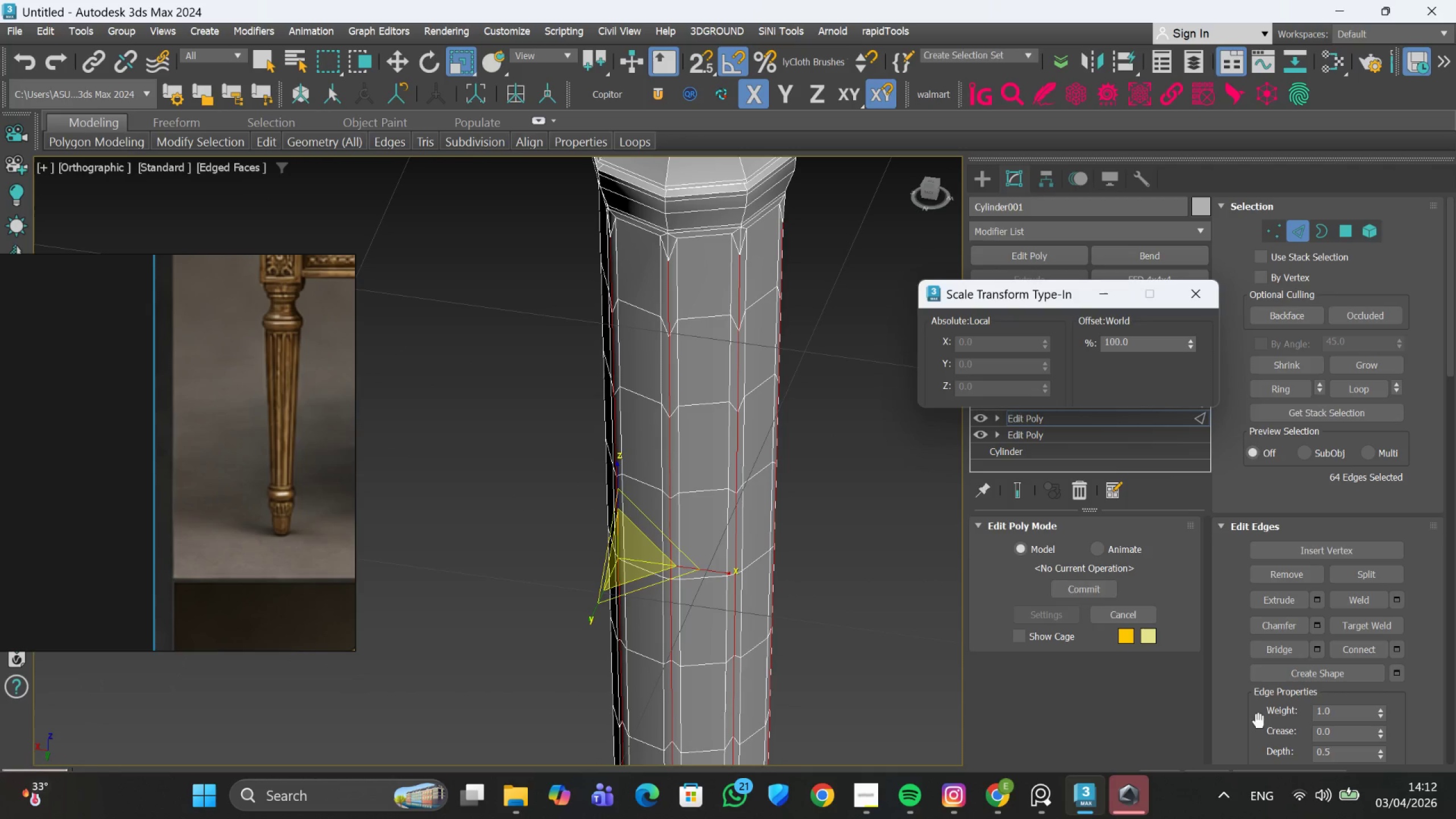 
key(Alt+AltLeft)
 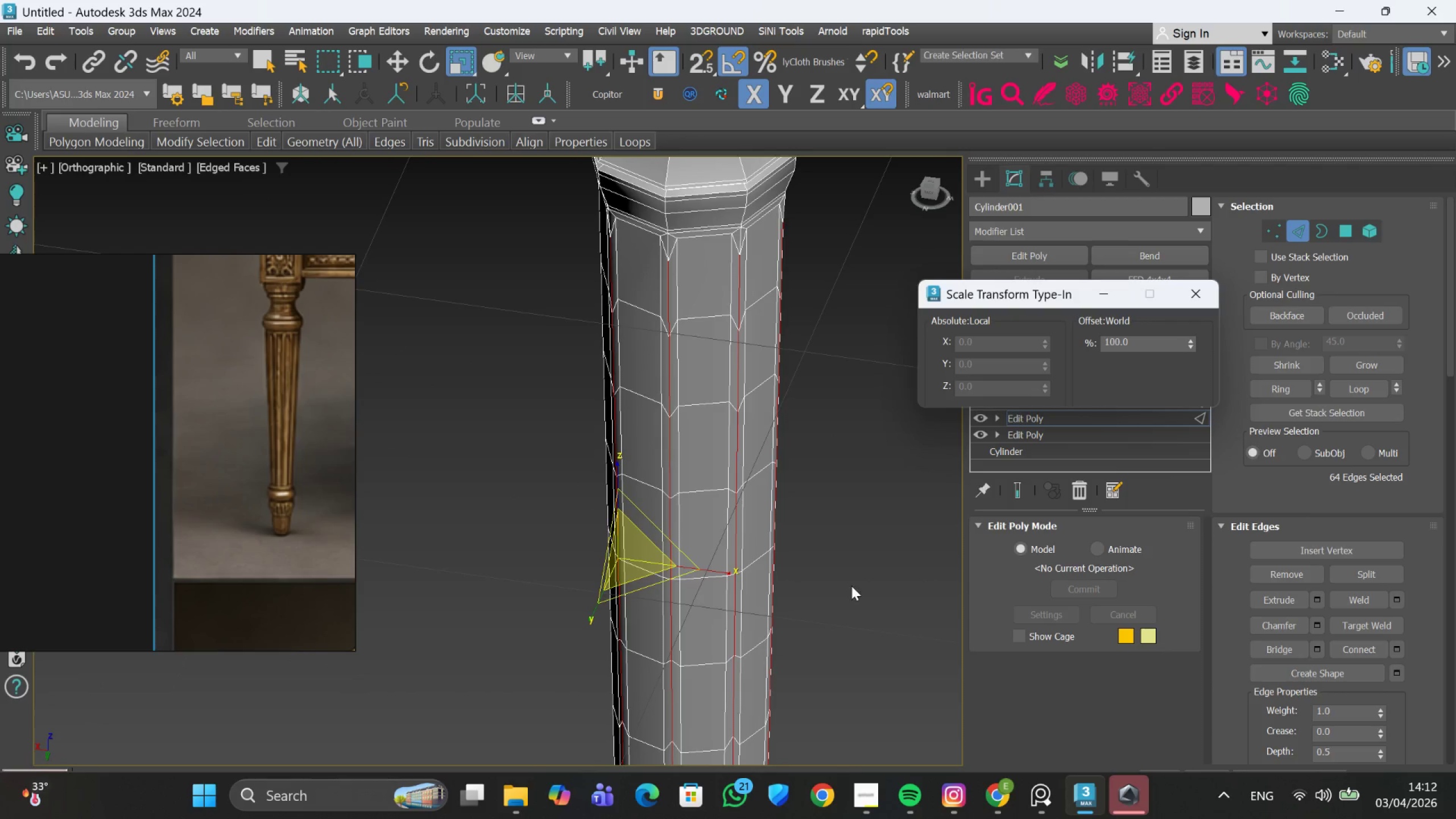 
hold_key(key=AltLeft, duration=0.67)
 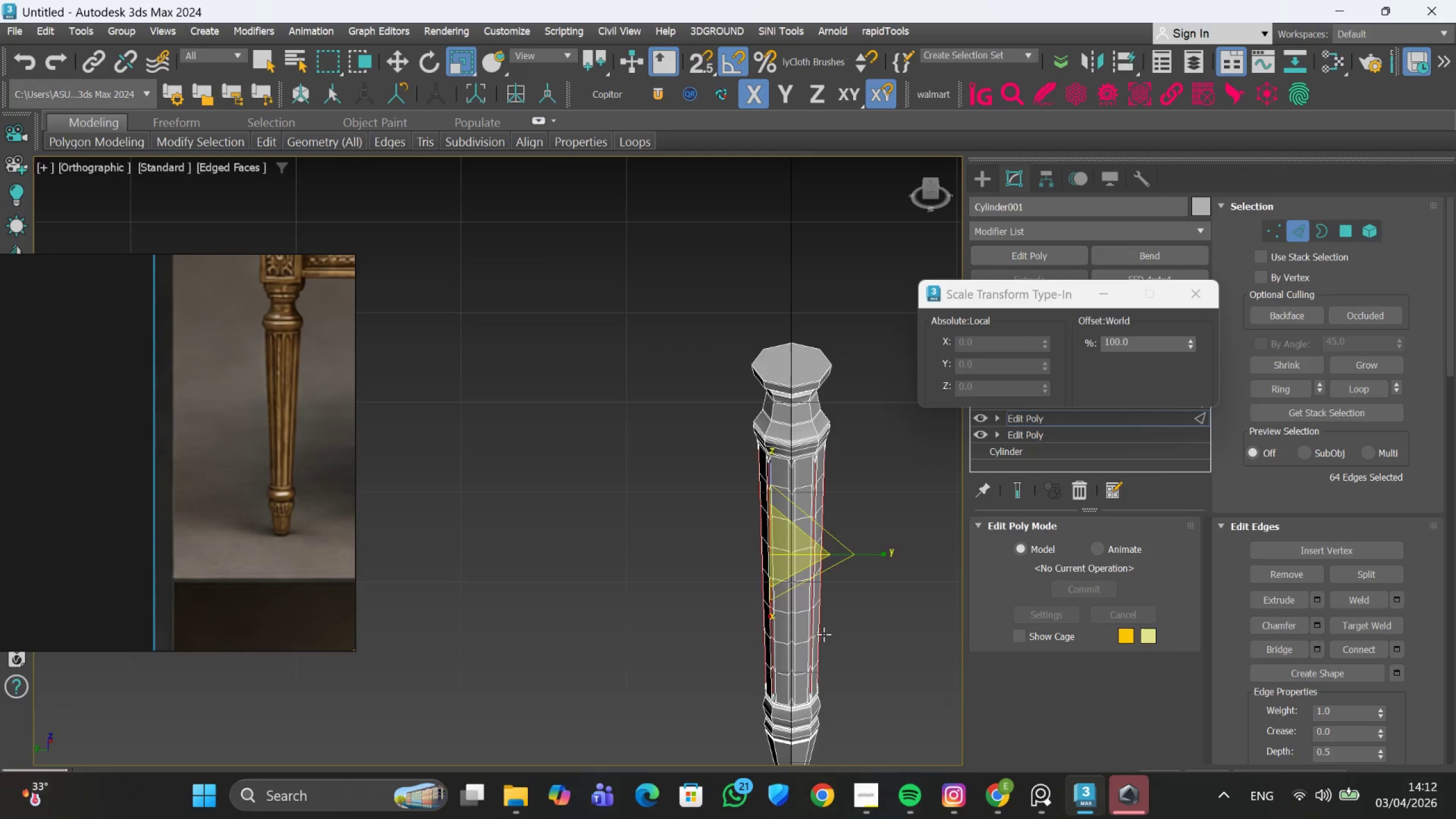 
scroll: coordinate [846, 584], scroll_direction: down, amount: 3.0
 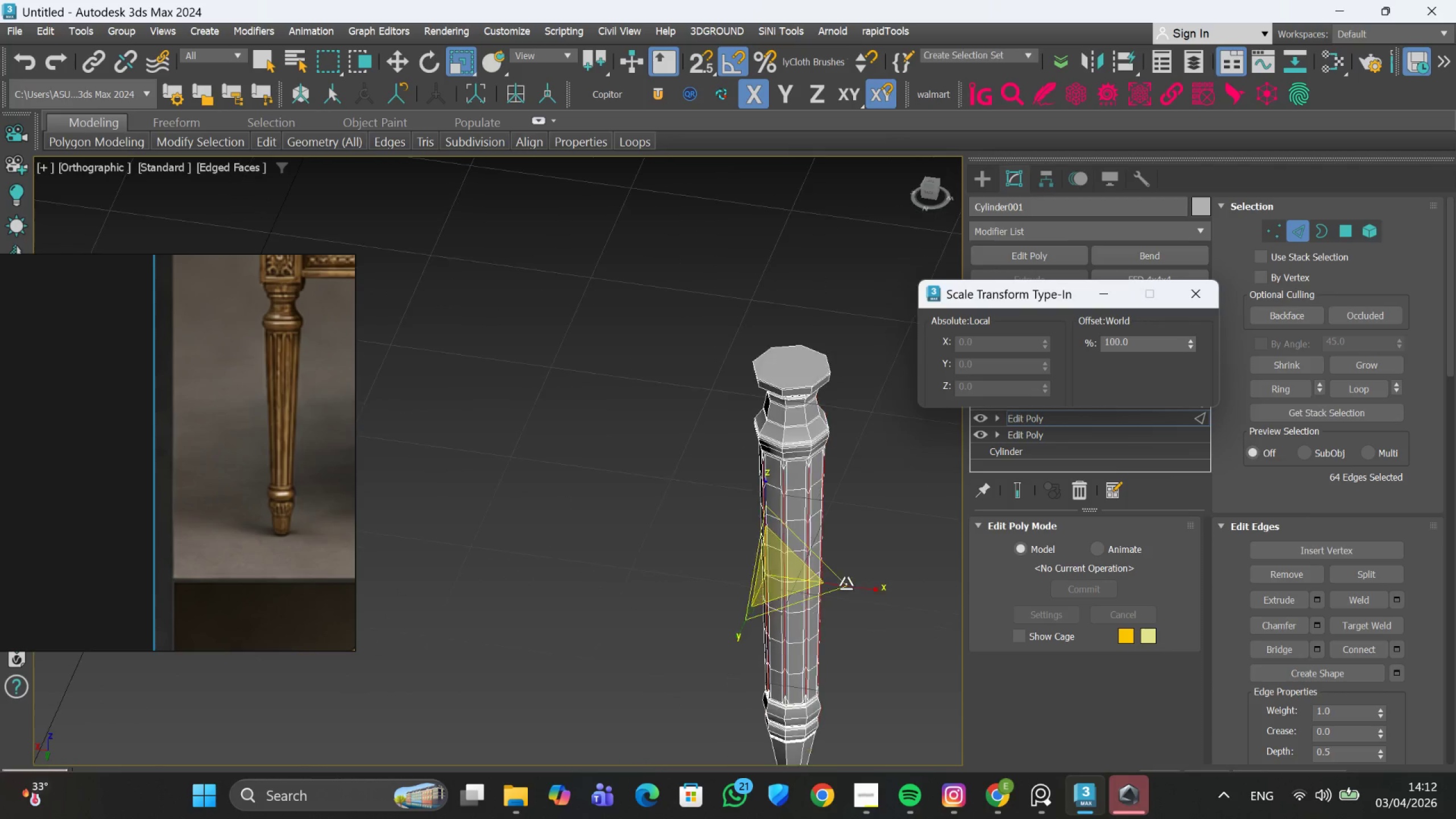 
scroll: coordinate [824, 638], scroll_direction: up, amount: 2.0
 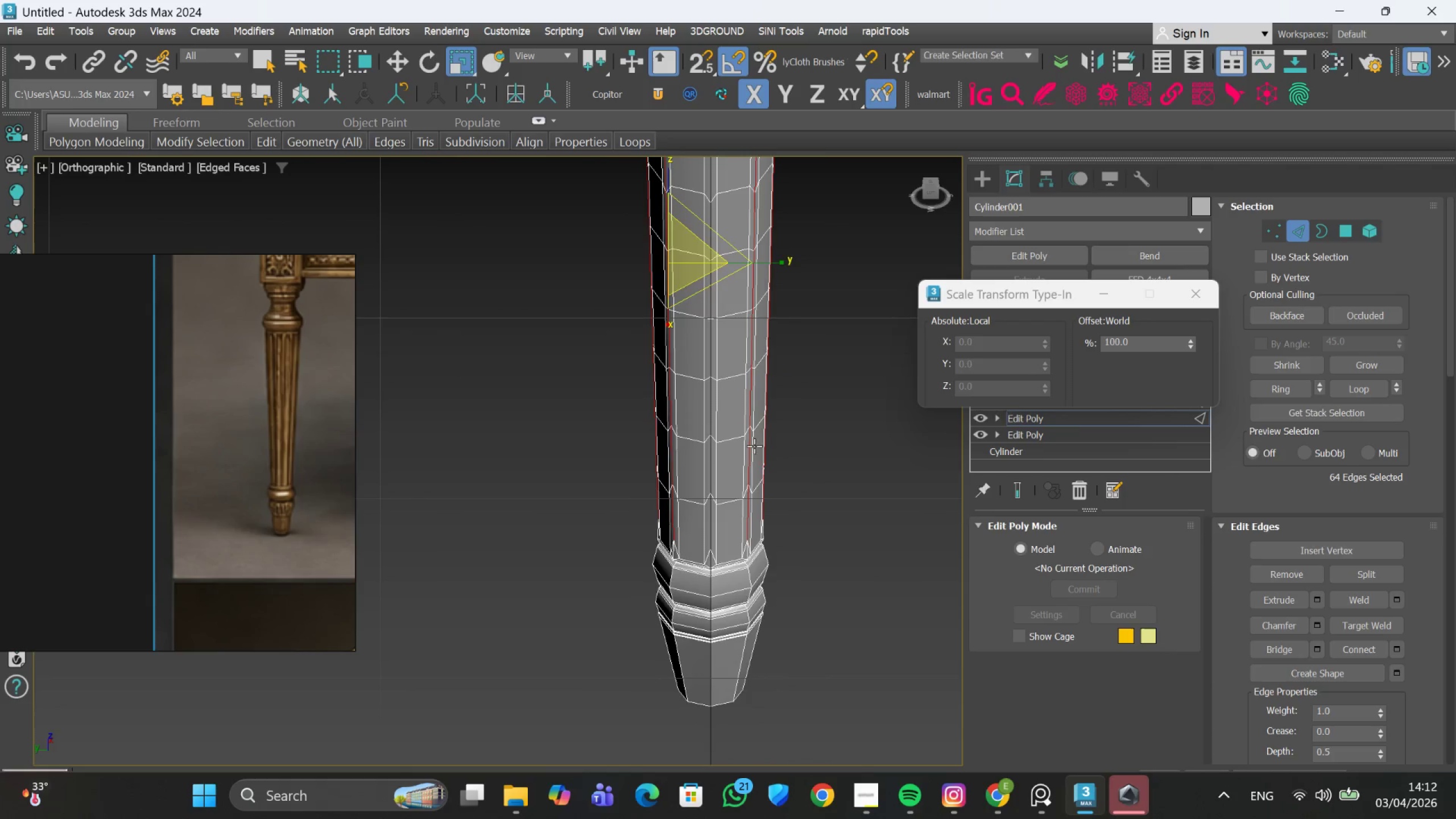 
hold_key(key=AltLeft, duration=1.06)
 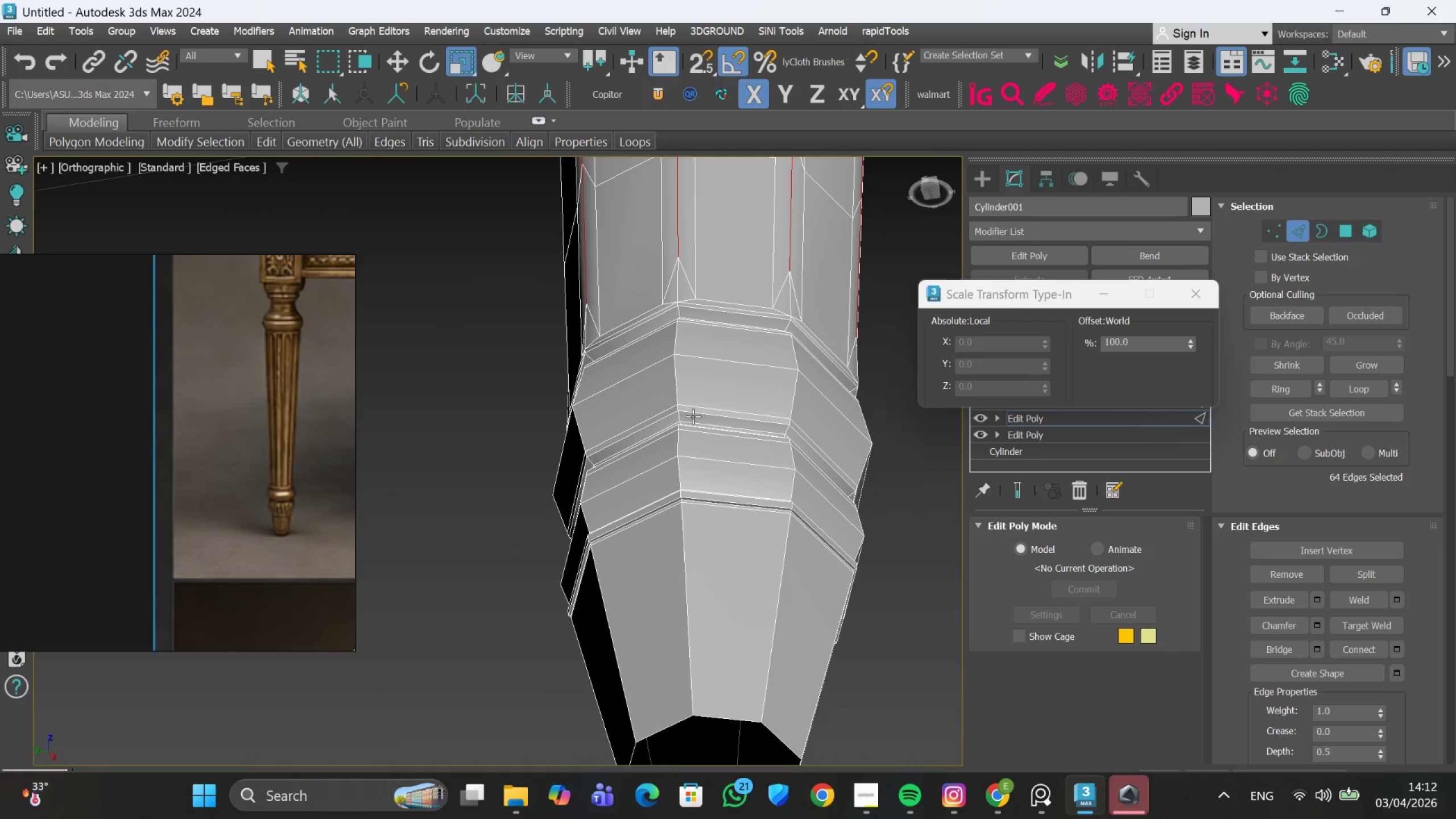 
scroll: coordinate [744, 573], scroll_direction: up, amount: 3.0
 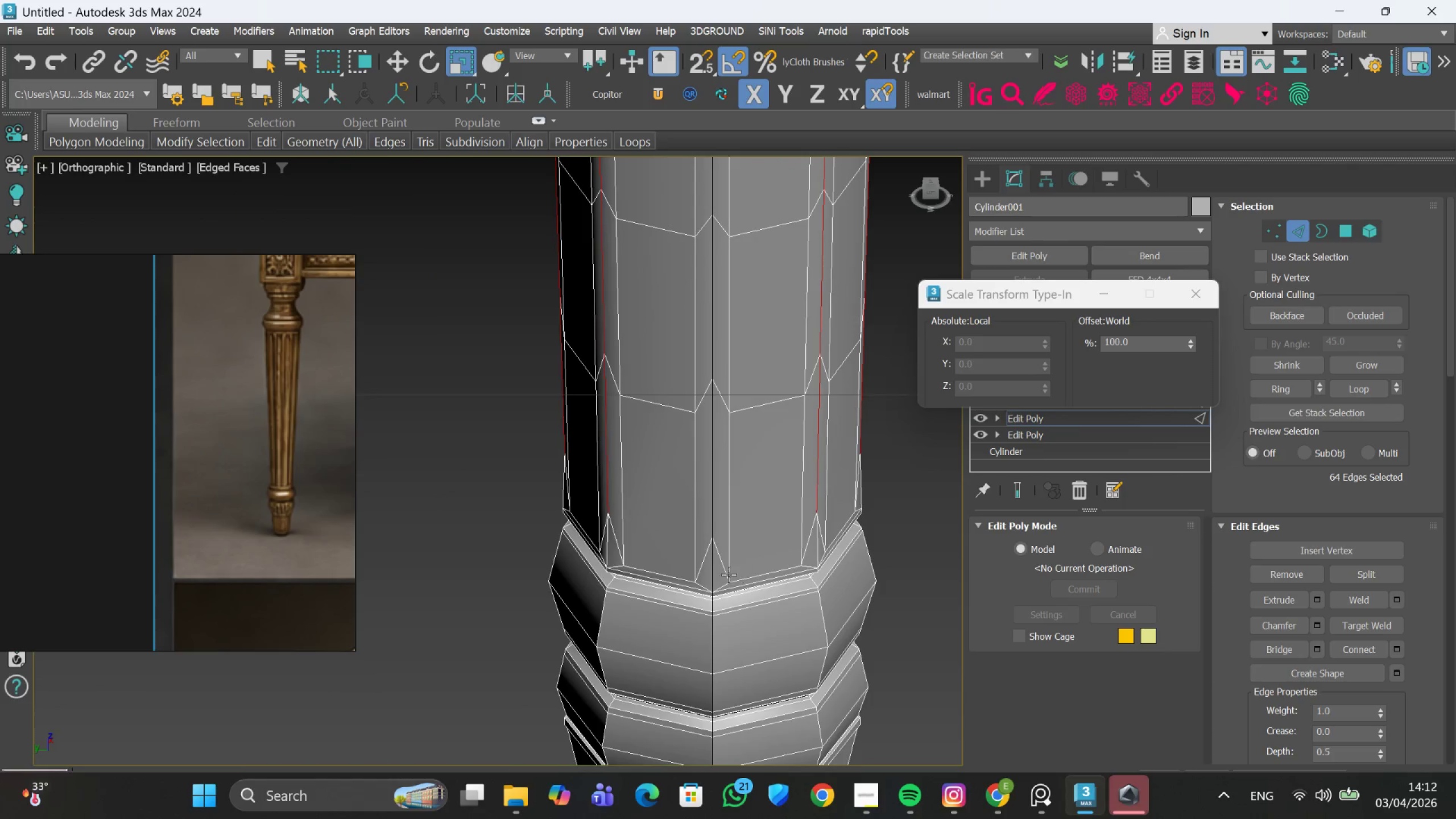 
scroll: coordinate [690, 410], scroll_direction: down, amount: 3.0
 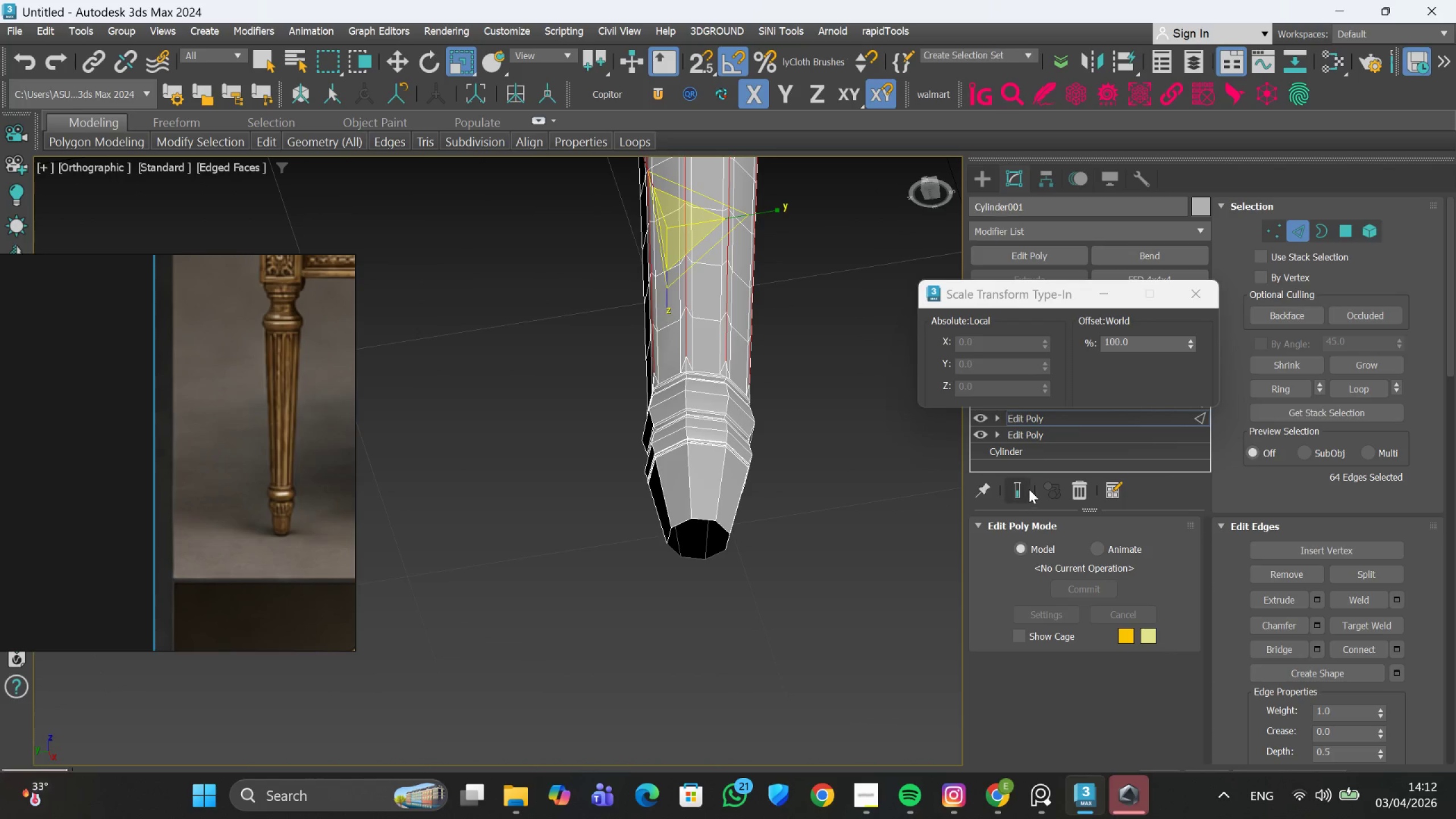 
left_click([1020, 491])
 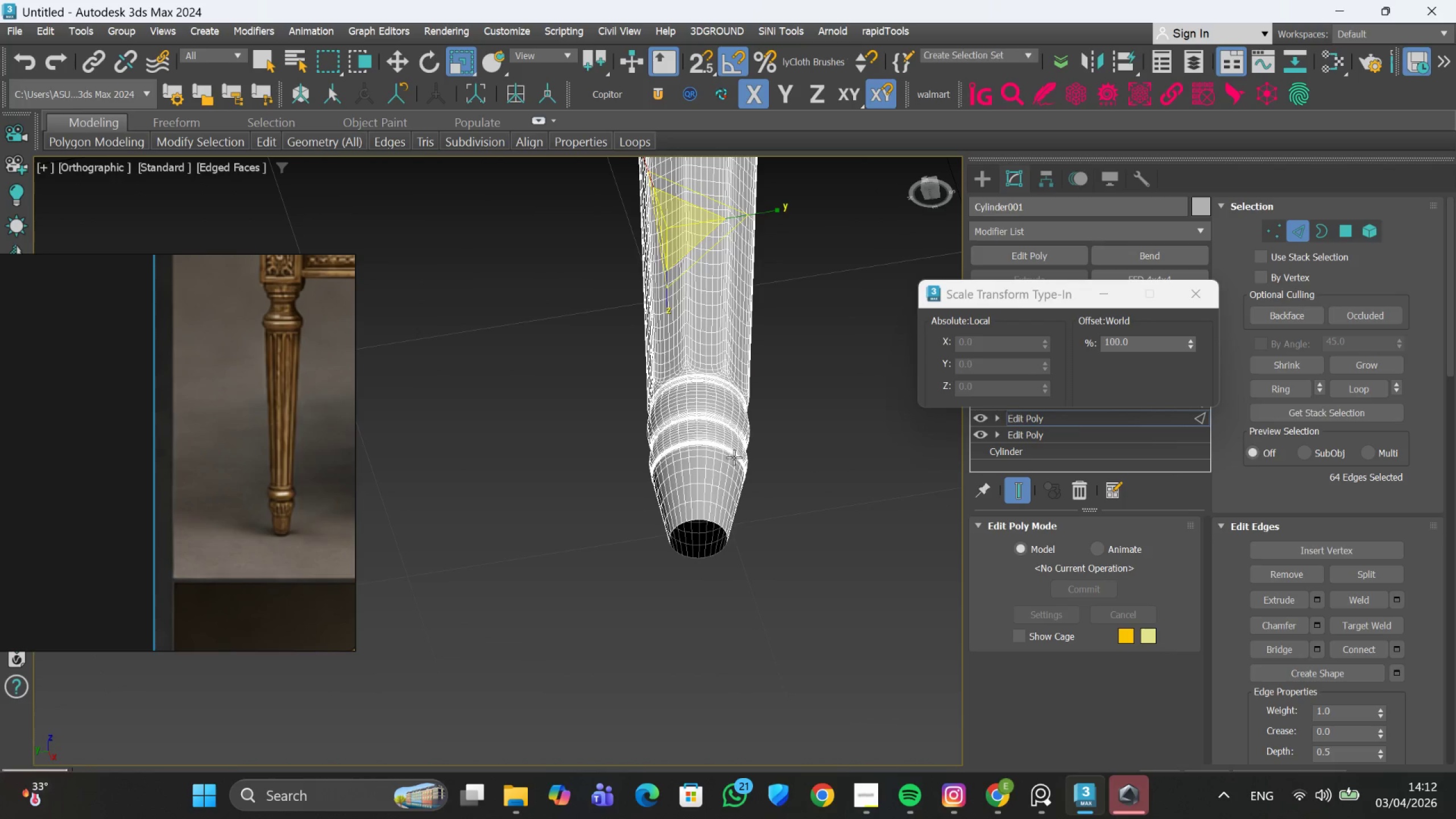 
hold_key(key=AltLeft, duration=0.52)
 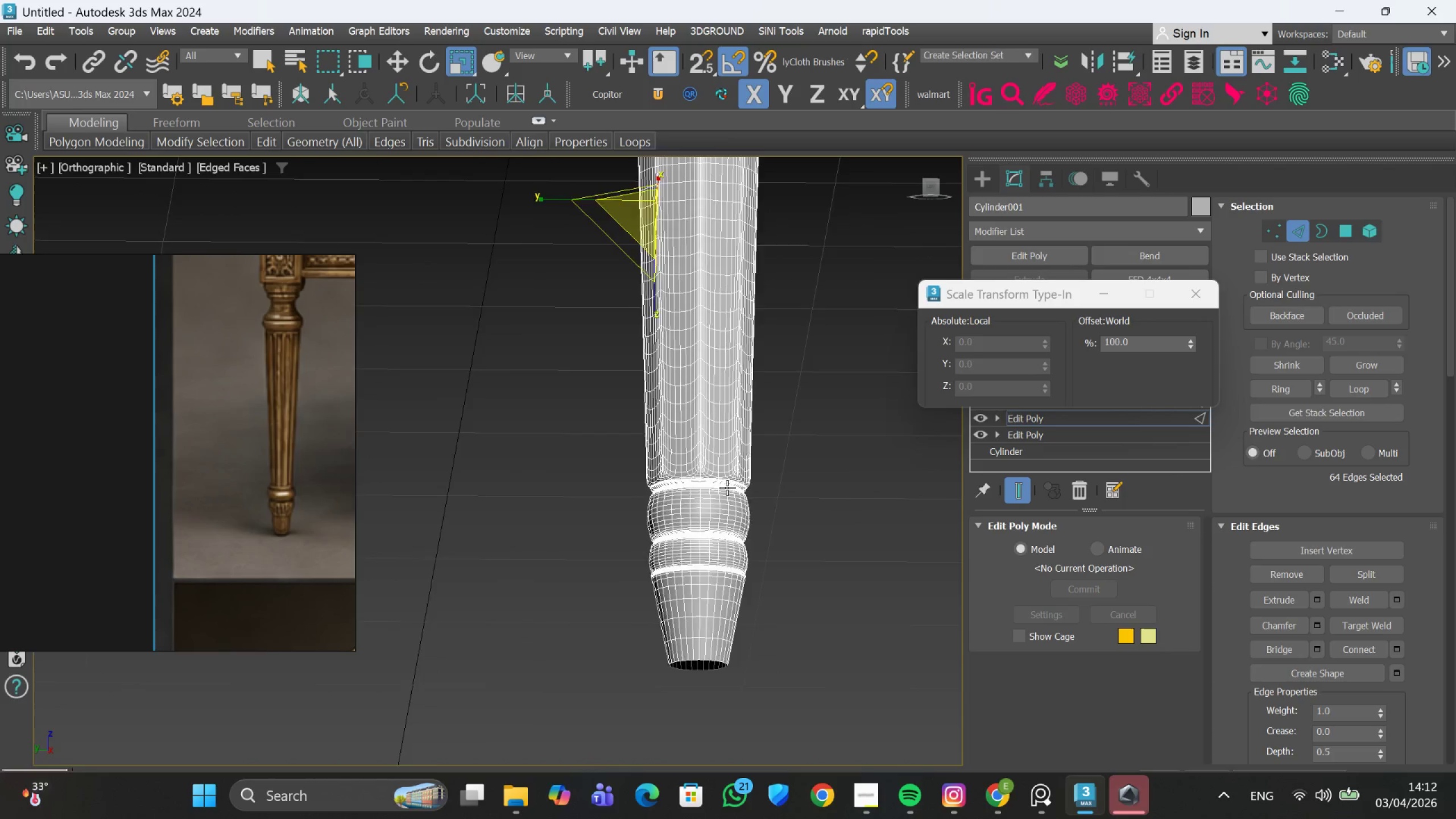 
key(Alt+AltLeft)
 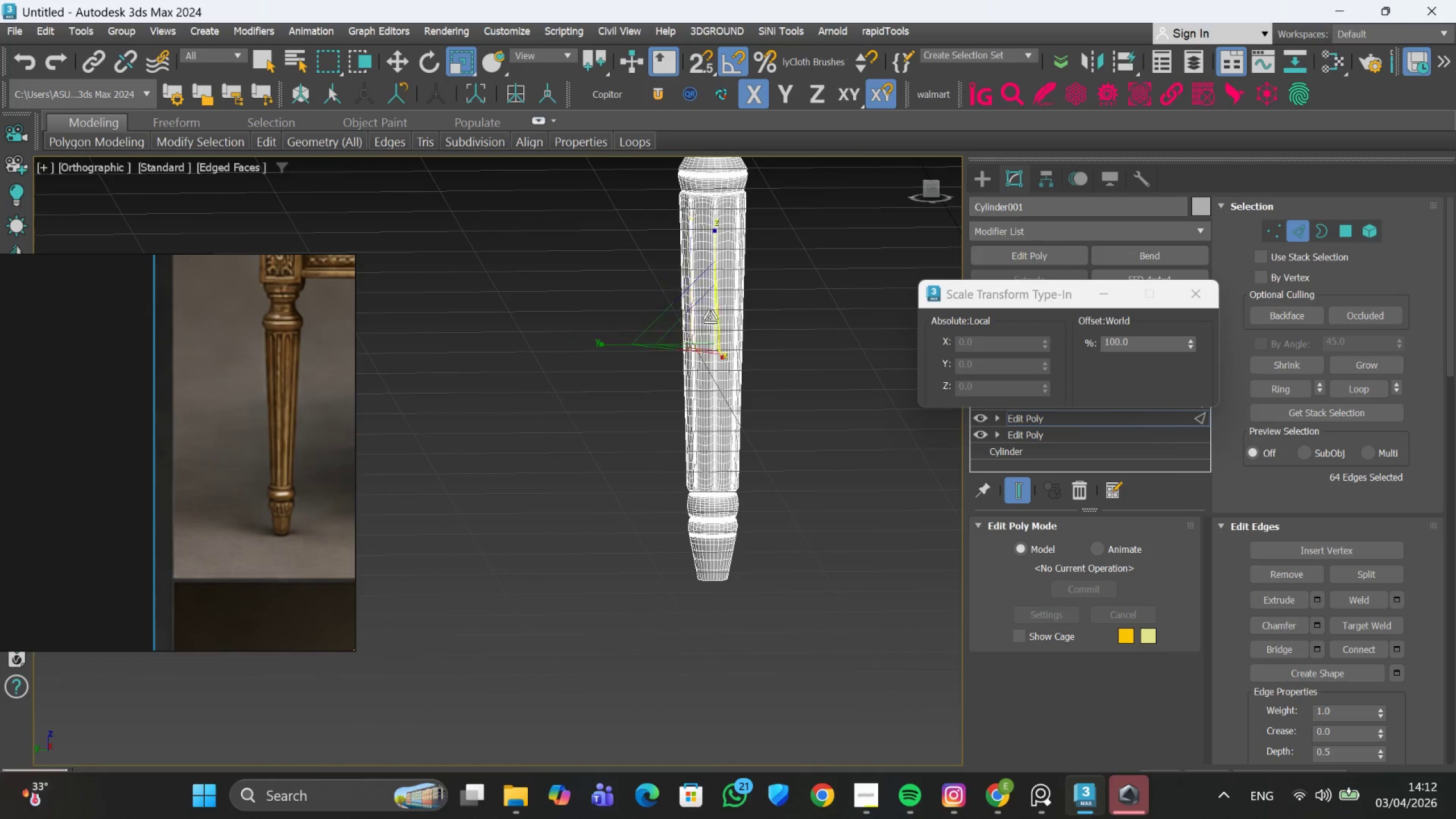 
scroll: coordinate [727, 487], scroll_direction: down, amount: 2.0
 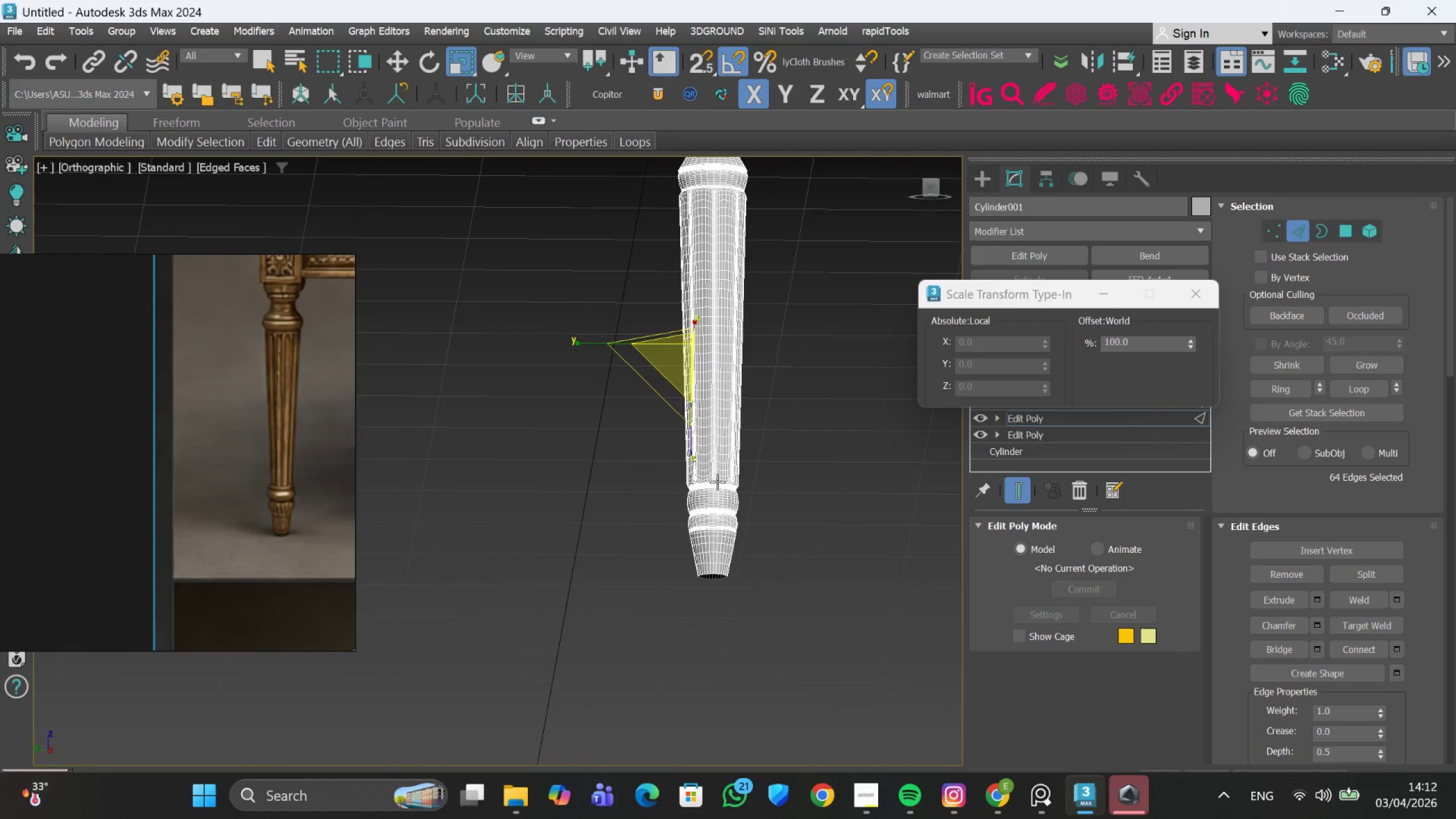 
scroll: coordinate [701, 312], scroll_direction: up, amount: 4.0
 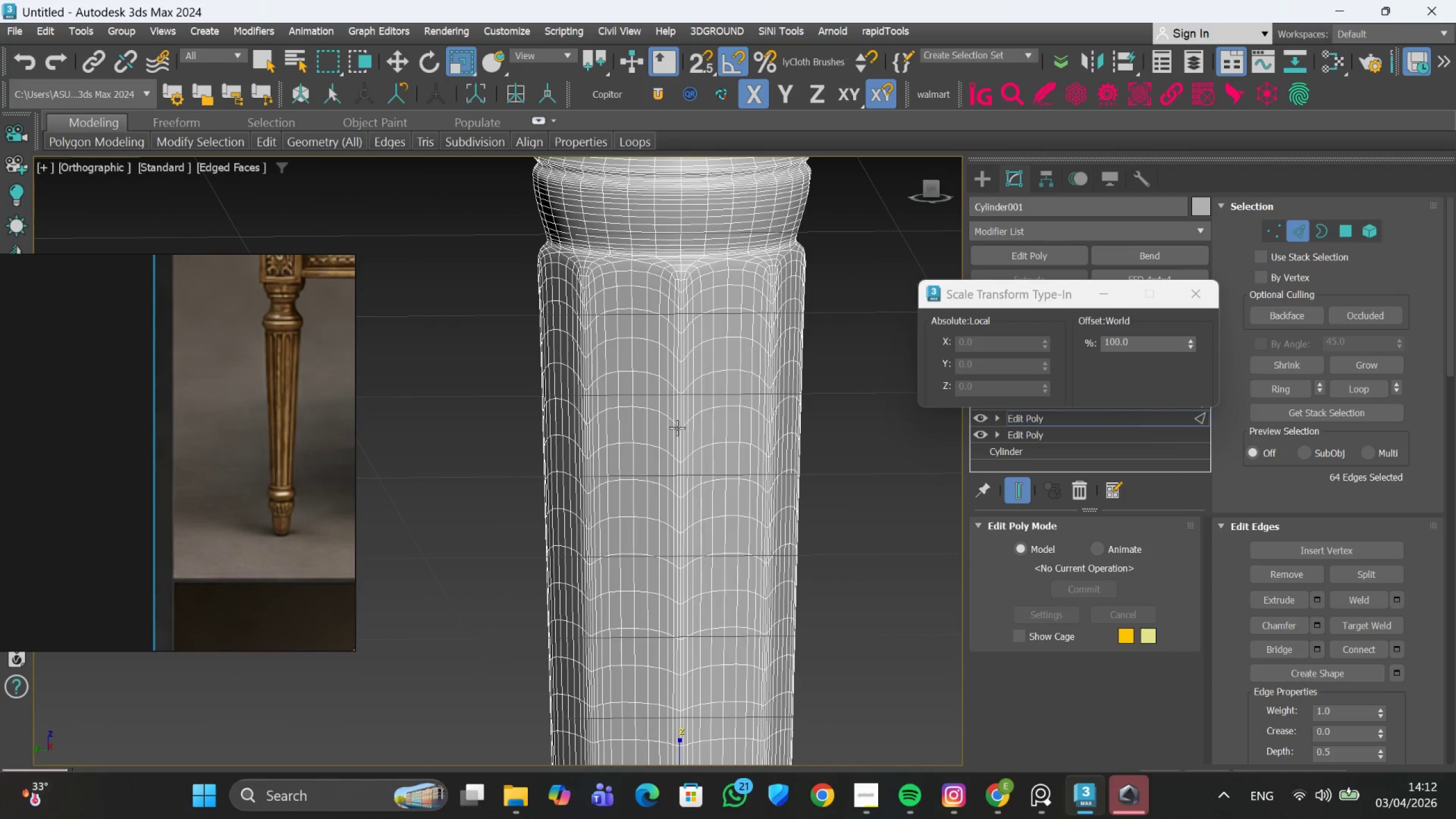 
key(F4)
 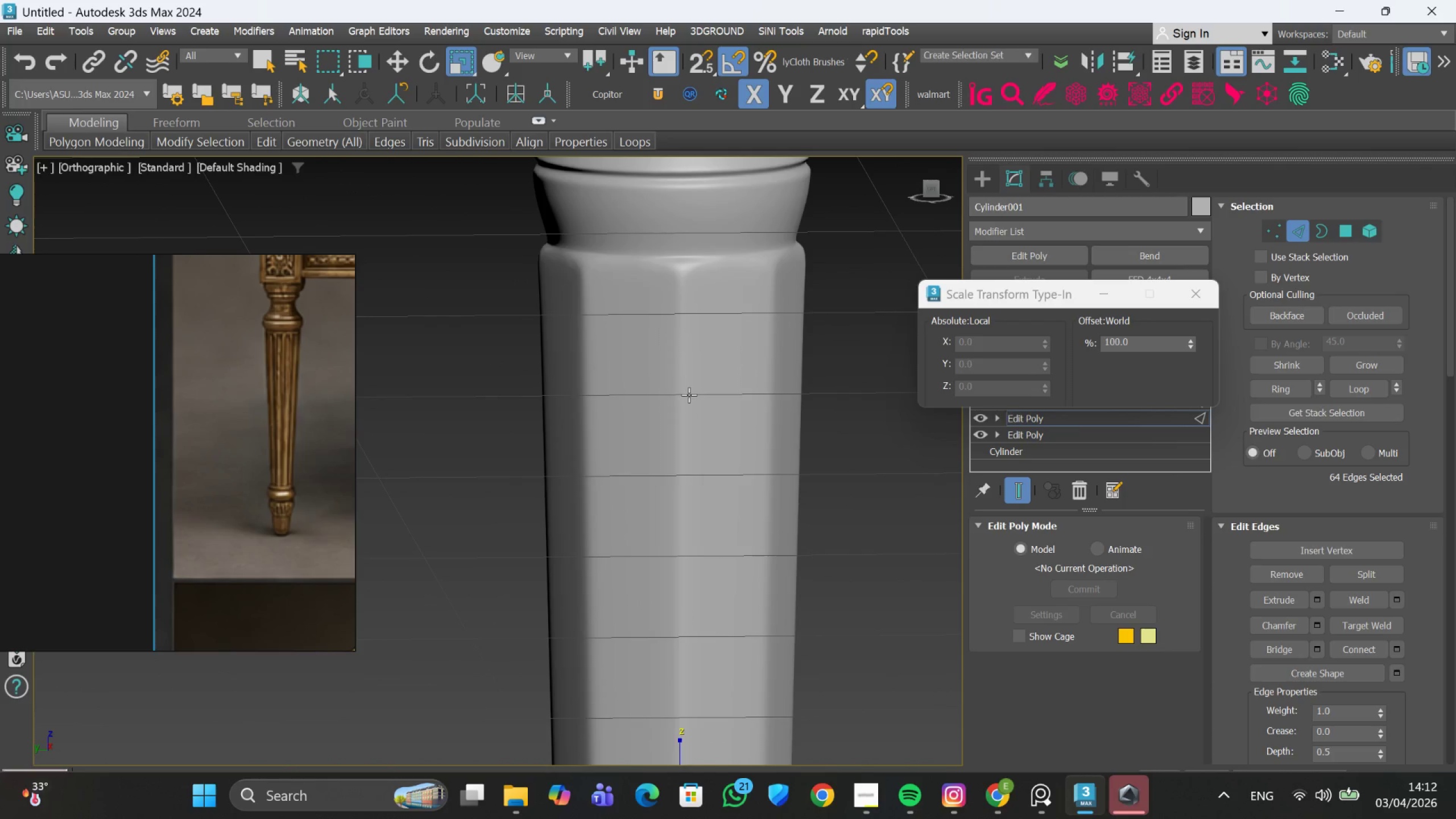 
scroll: coordinate [689, 394], scroll_direction: down, amount: 2.0
 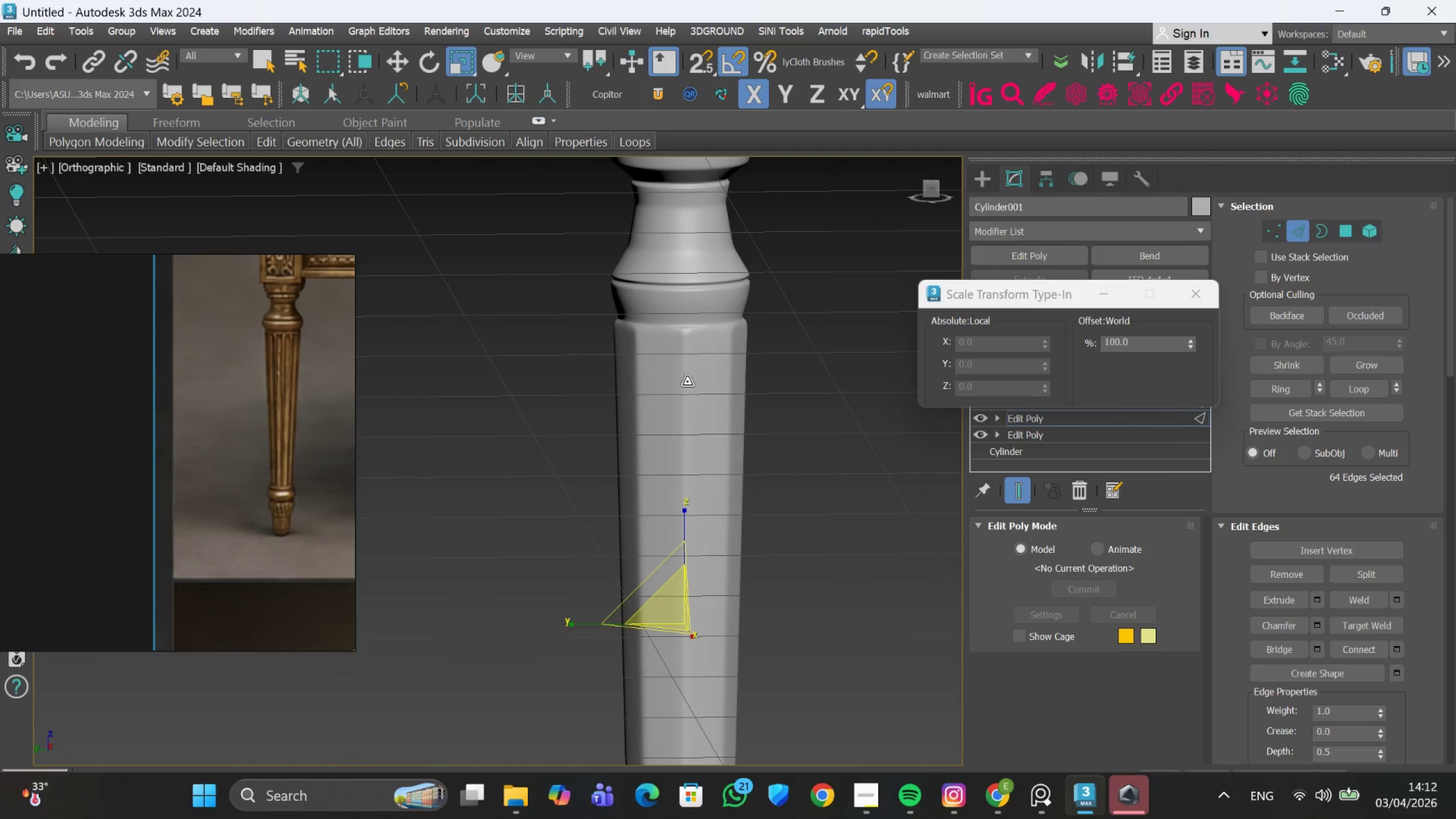 
scroll: coordinate [687, 382], scroll_direction: up, amount: 1.0
 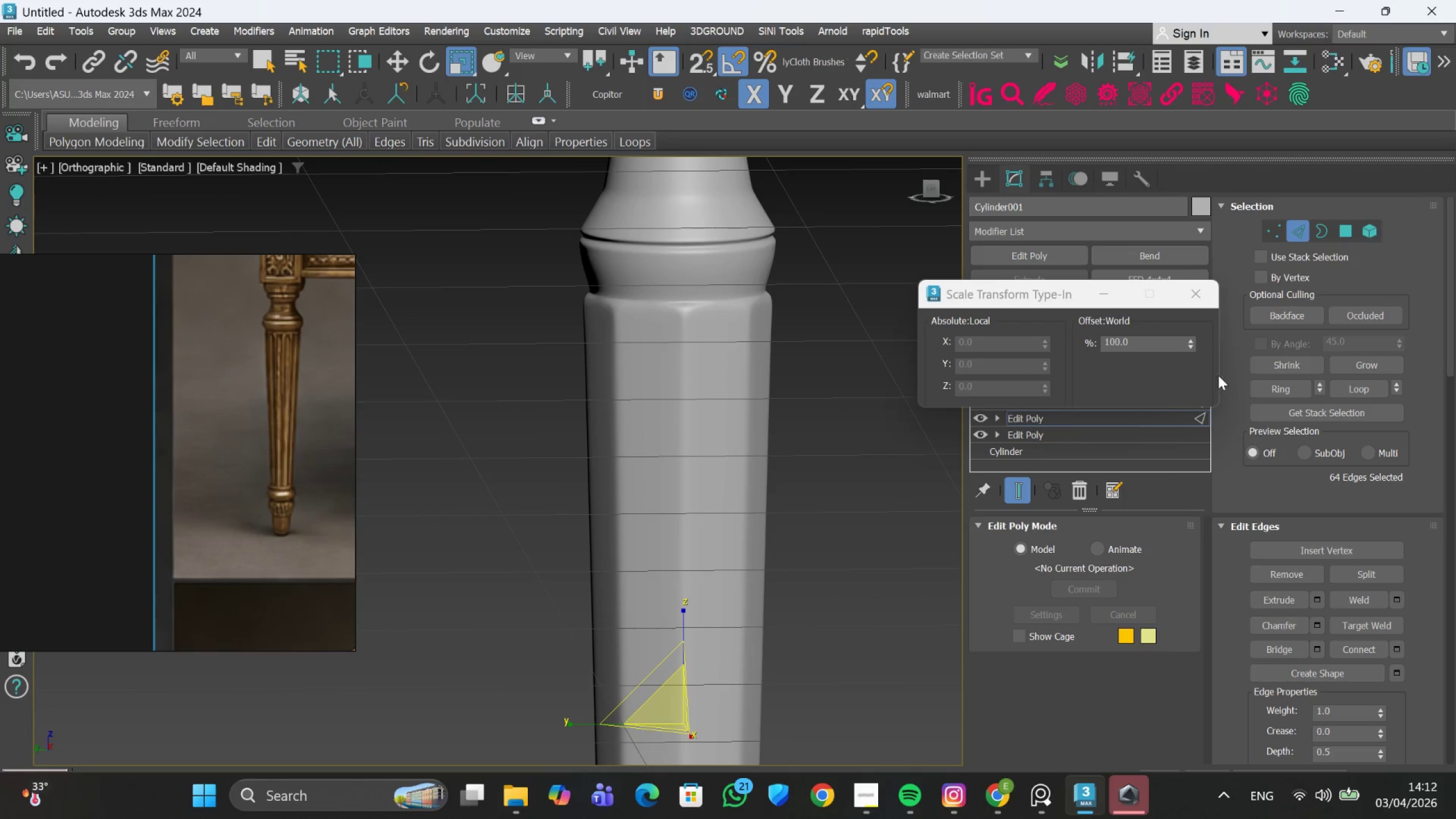 
hold_key(key=AltLeft, duration=1.53)
left_click_drag(start_coordinate=[1190, 344], to_coordinate=[1187, 310])
 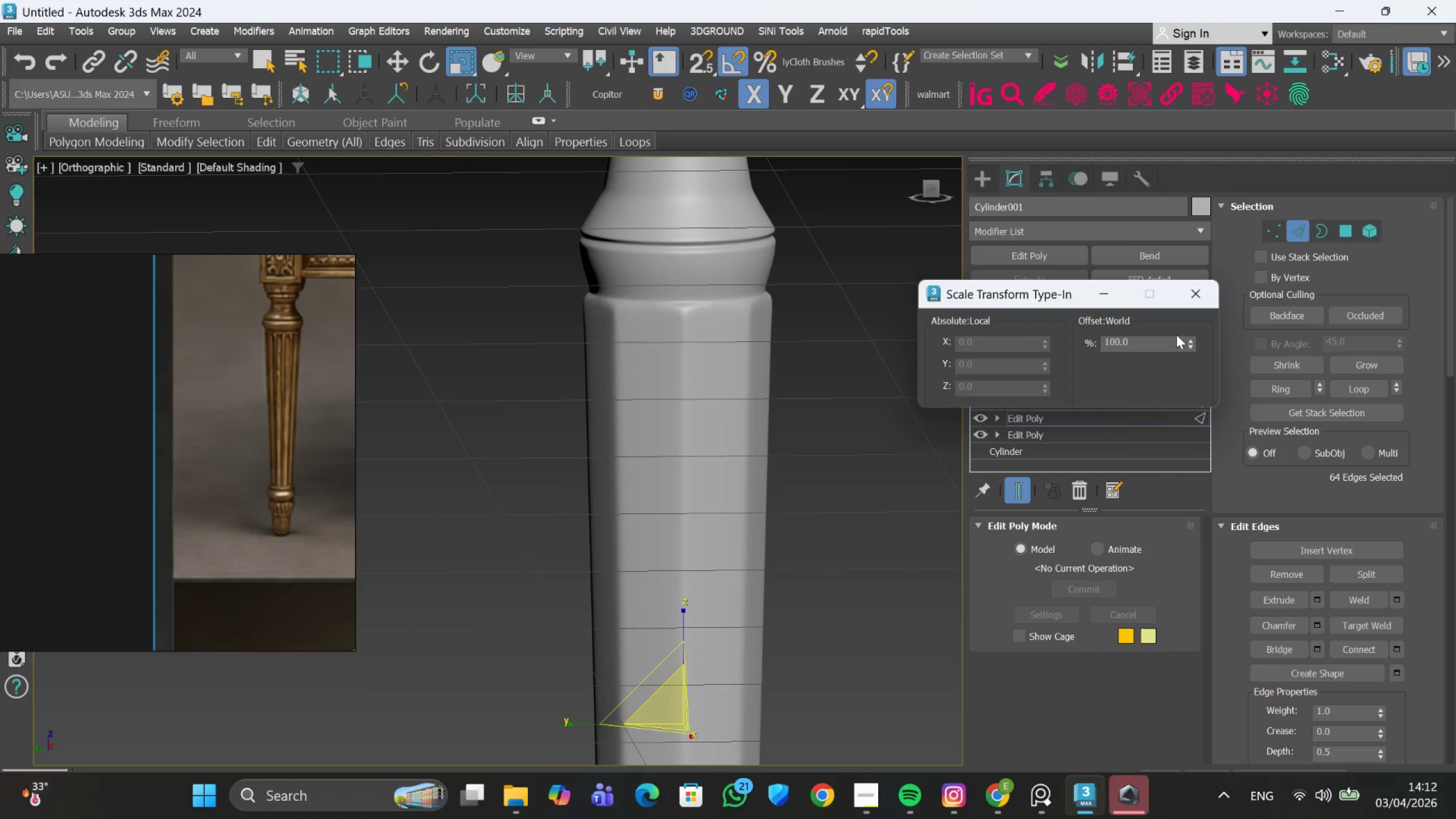 
hold_key(key=AltLeft, duration=1.17)
 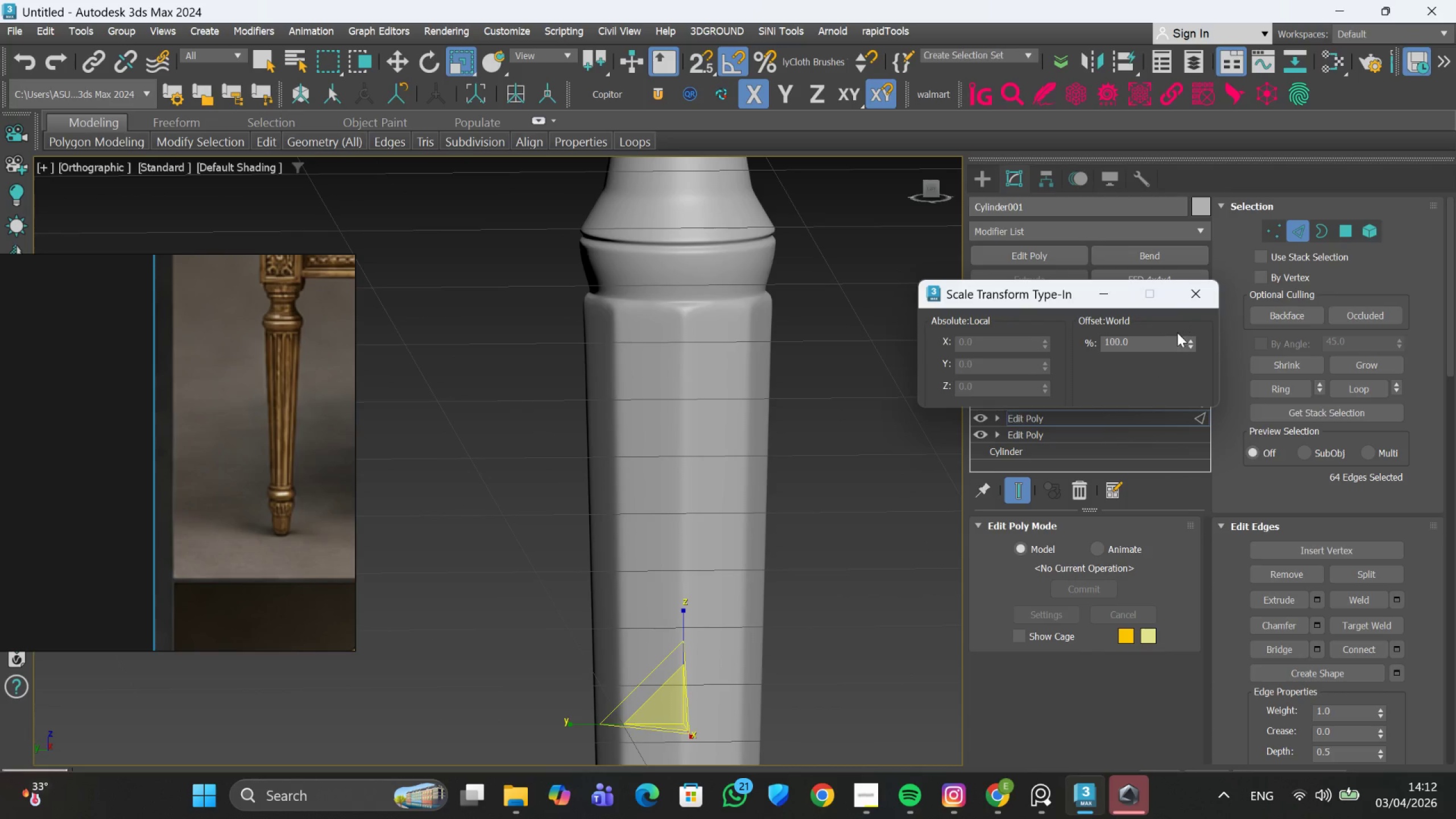 
key(Control+Z)
 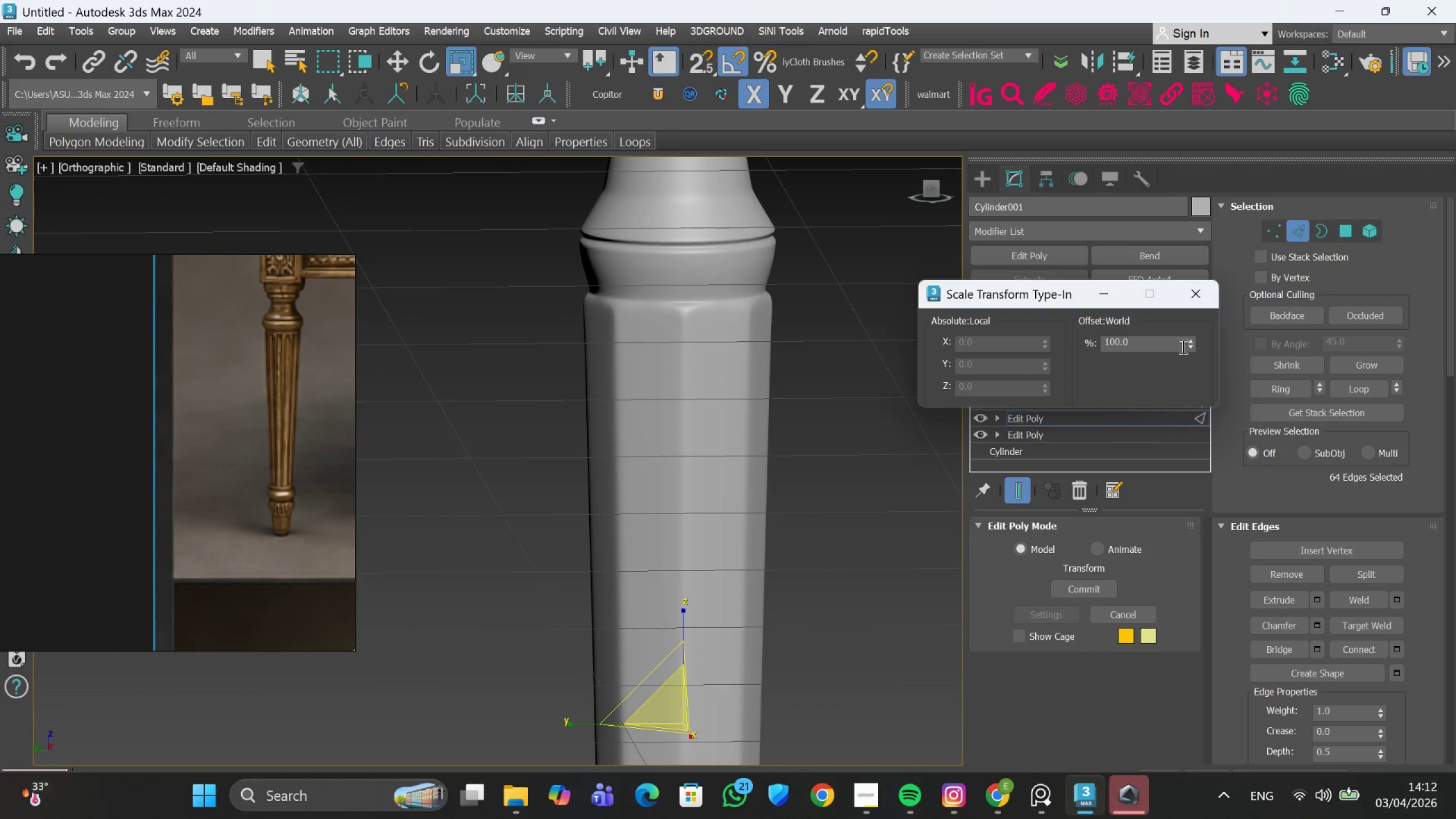 
hold_key(key=AltLeft, duration=1.5)
left_click_drag(start_coordinate=[1190, 346], to_coordinate=[1323, 321])
 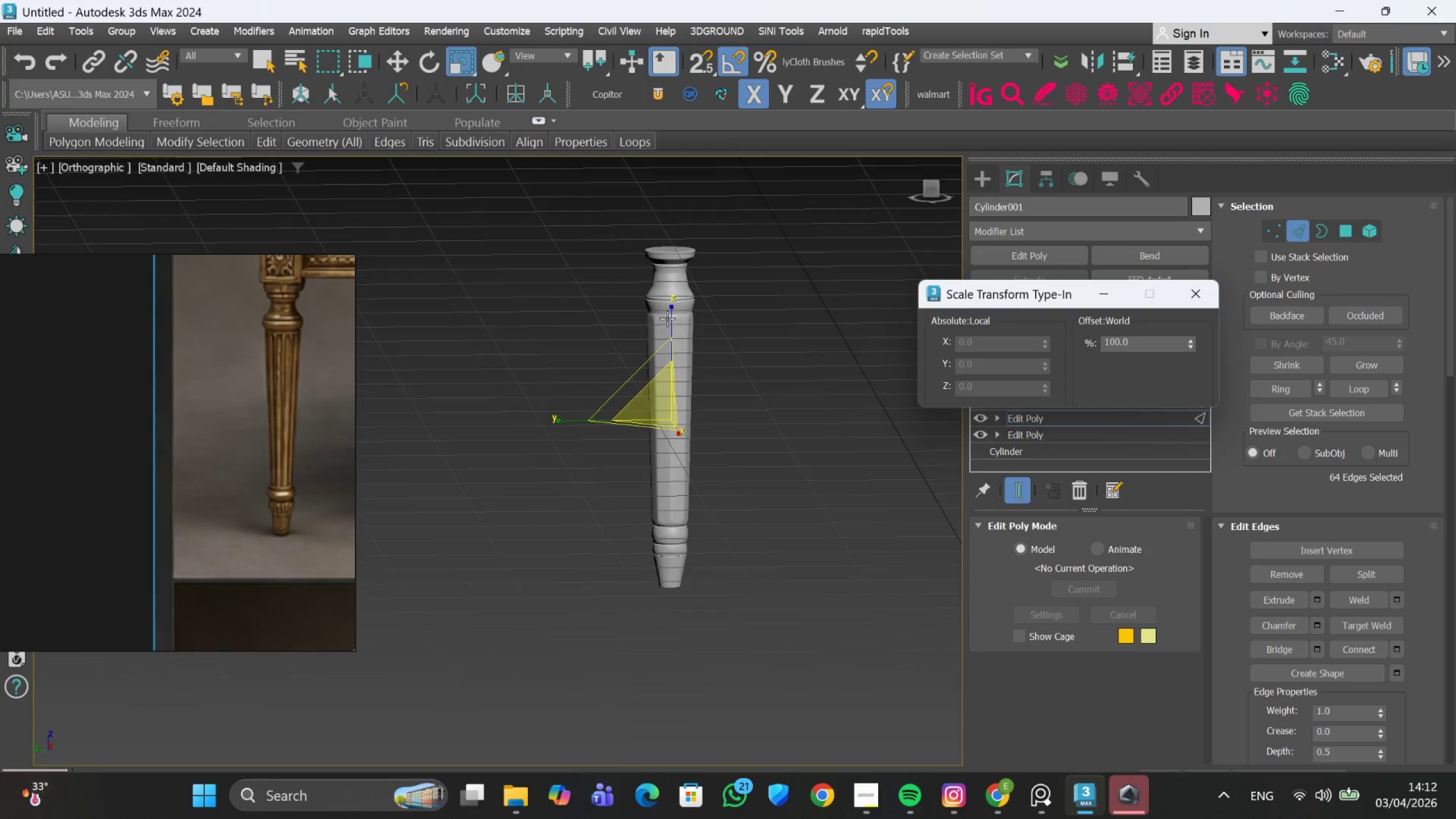 
hold_key(key=AltLeft, duration=1.5)
 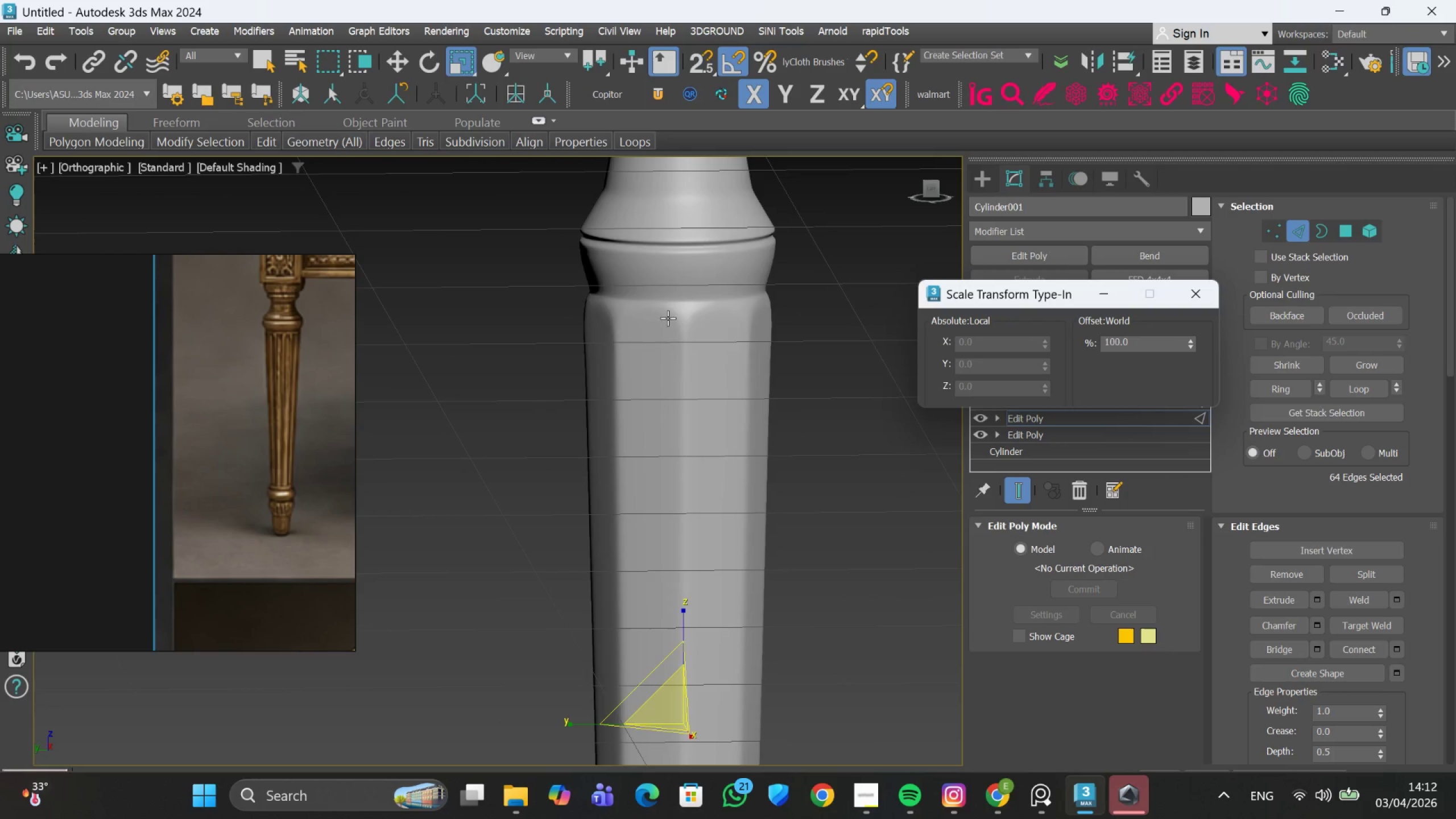 
hold_key(key=AltLeft, duration=0.39)
 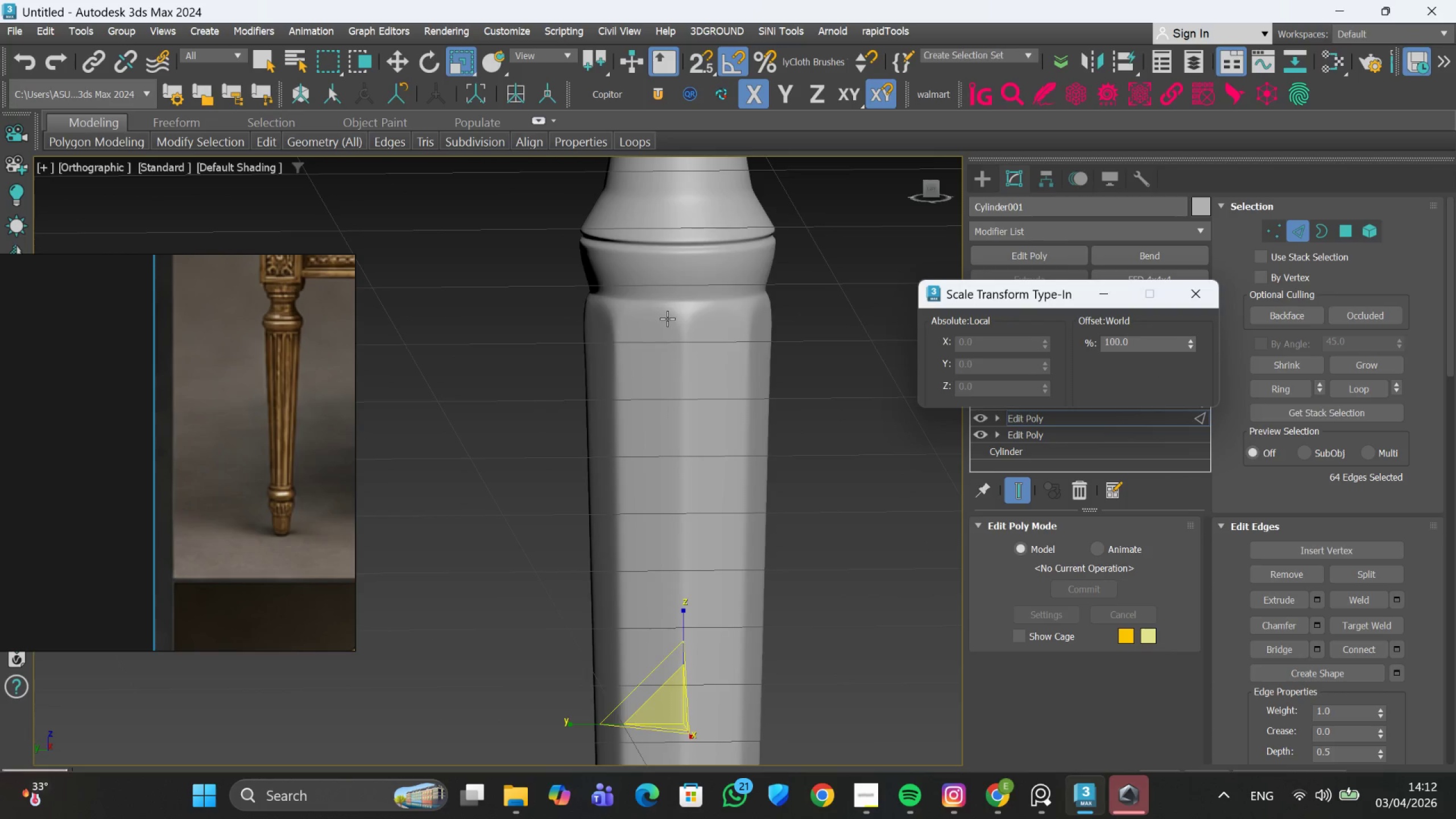 
hold_key(key=AltLeft, duration=0.73)
 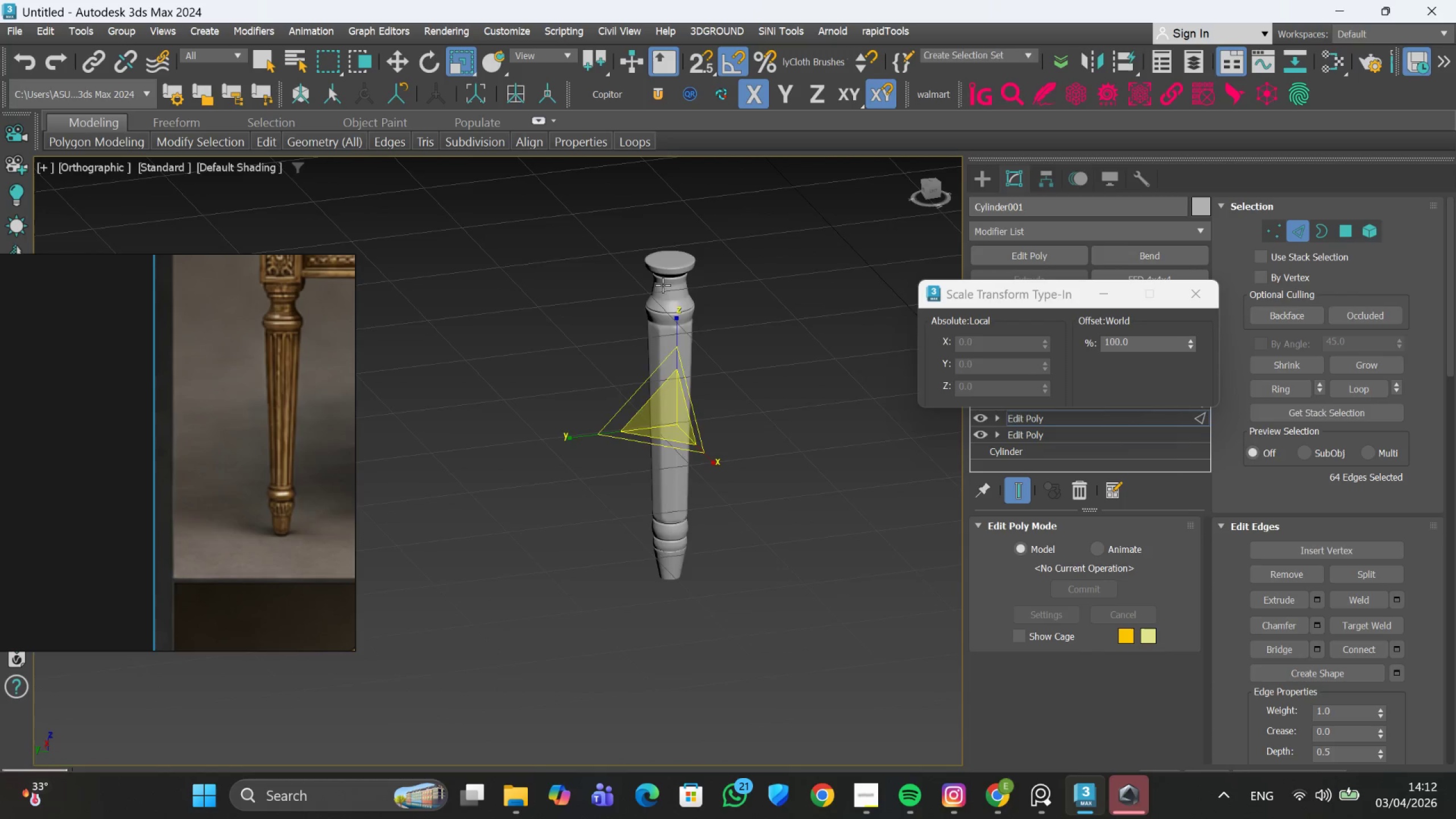 
scroll: coordinate [667, 318], scroll_direction: down, amount: 4.0
 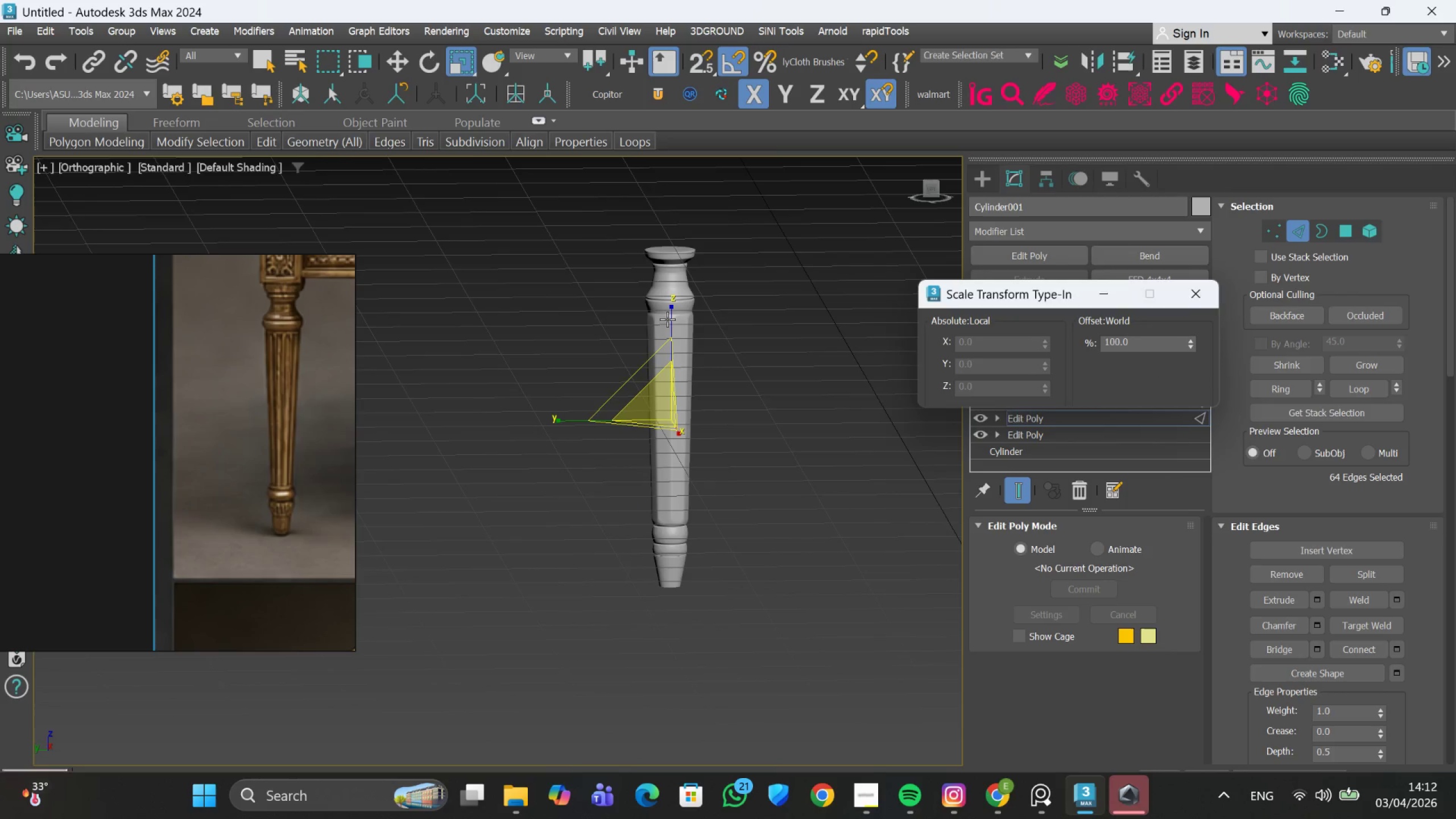 
scroll: coordinate [707, 334], scroll_direction: up, amount: 5.0
 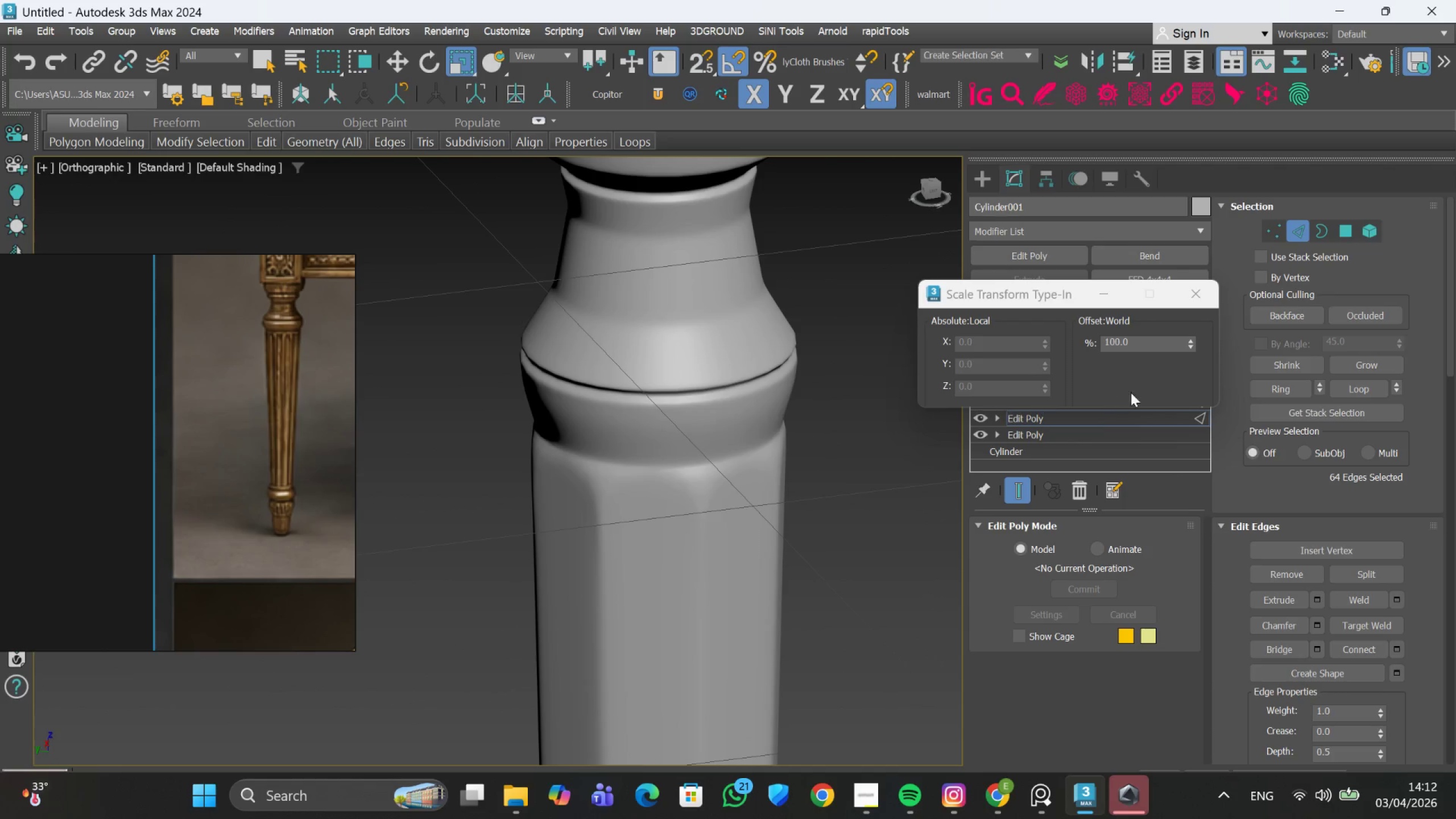 
hold_key(key=AltLeft, duration=1.5)
left_click_drag(start_coordinate=[1191, 343], to_coordinate=[1268, 704])
 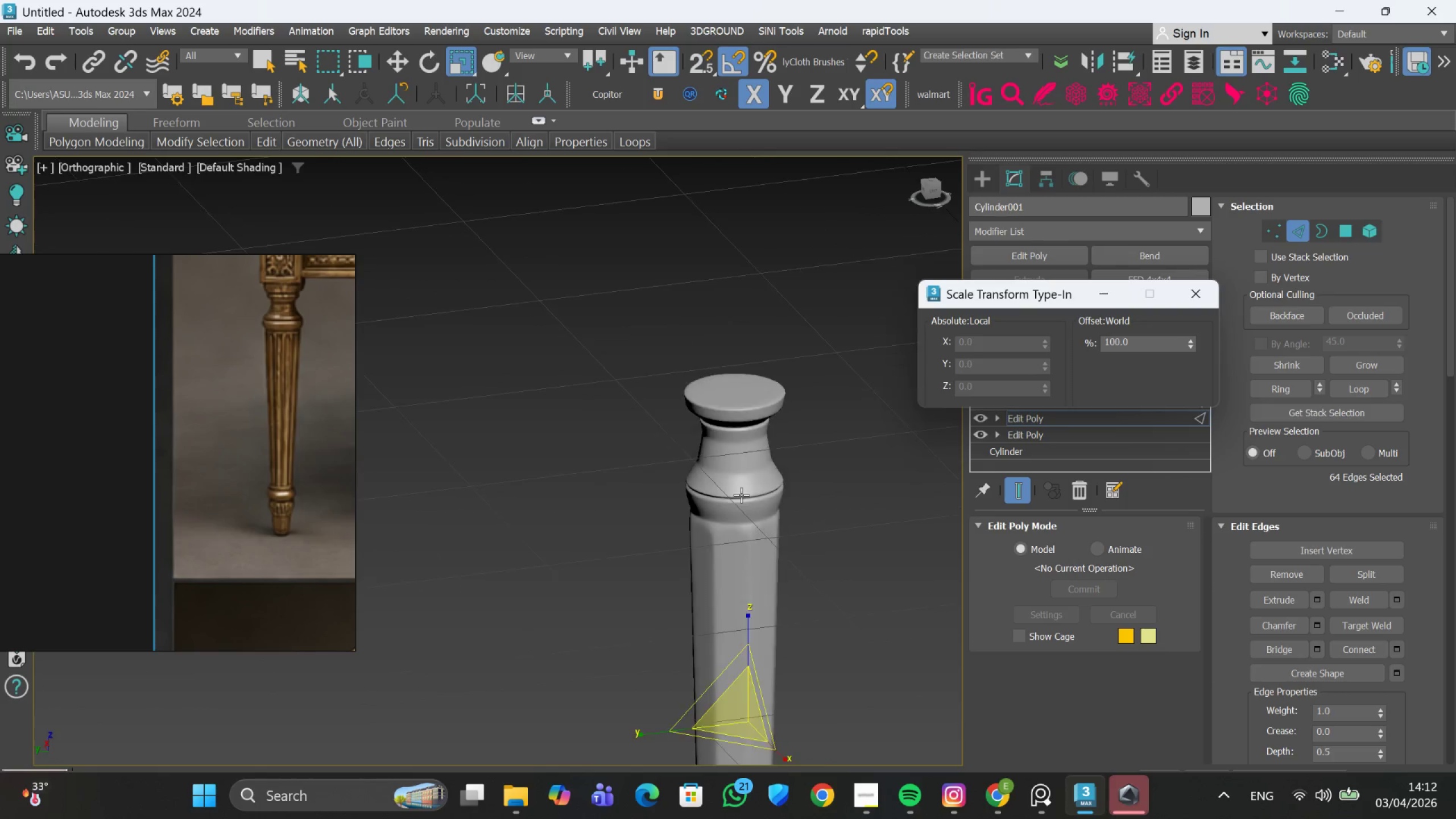 
hold_key(key=AltLeft, duration=0.38)
 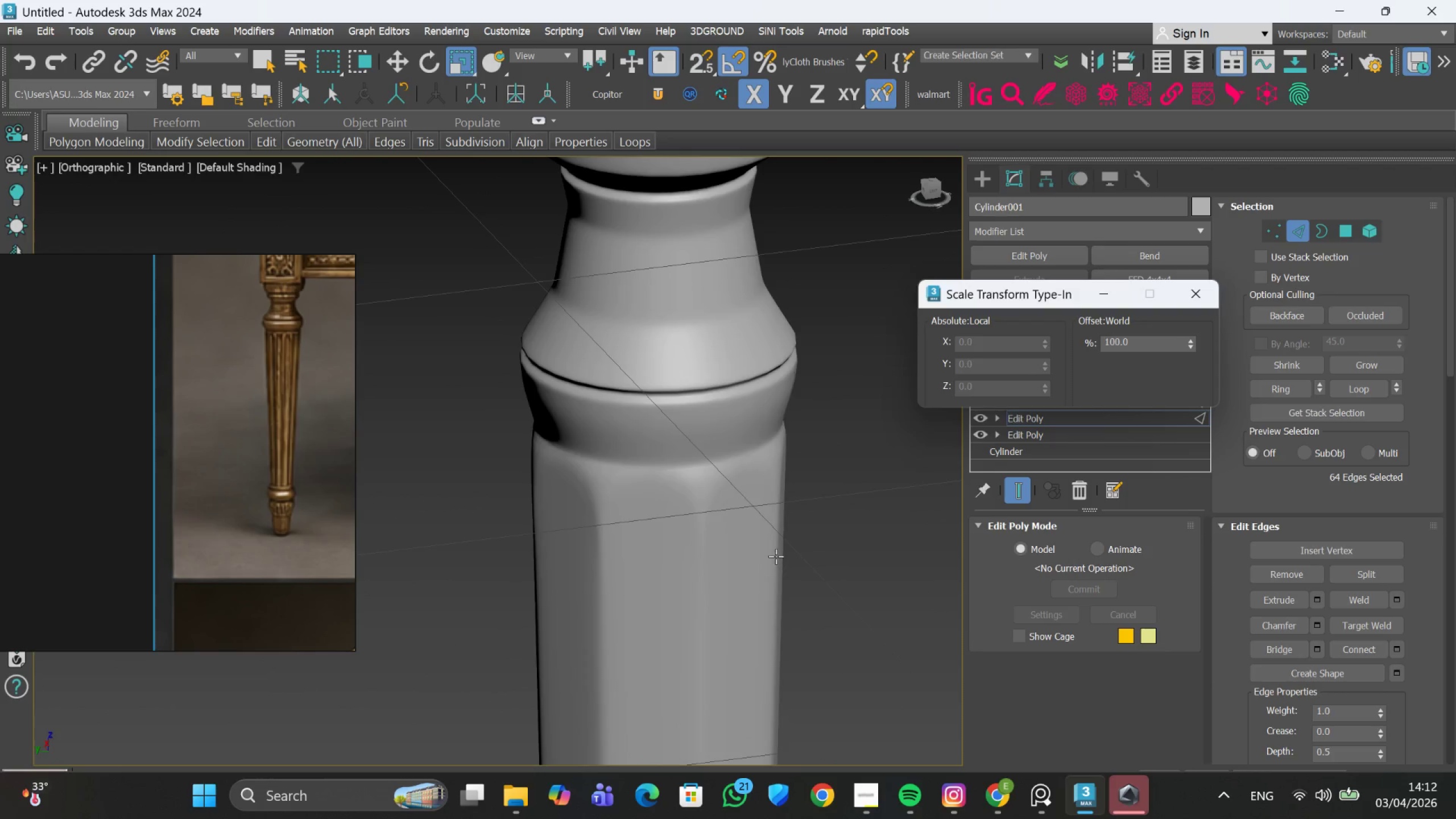 
scroll: coordinate [776, 555], scroll_direction: down, amount: 3.0
 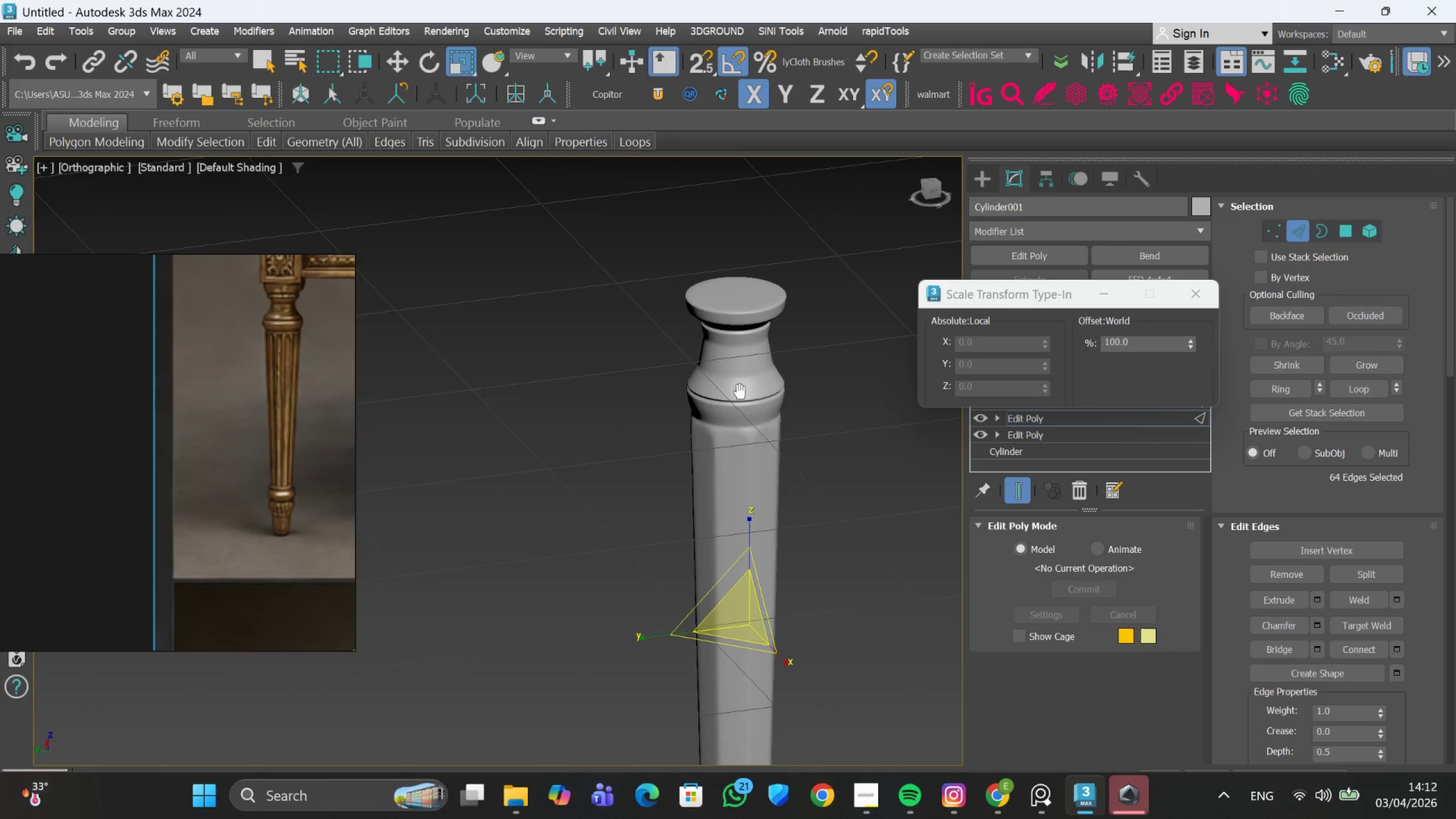 
key(Control+Z)
 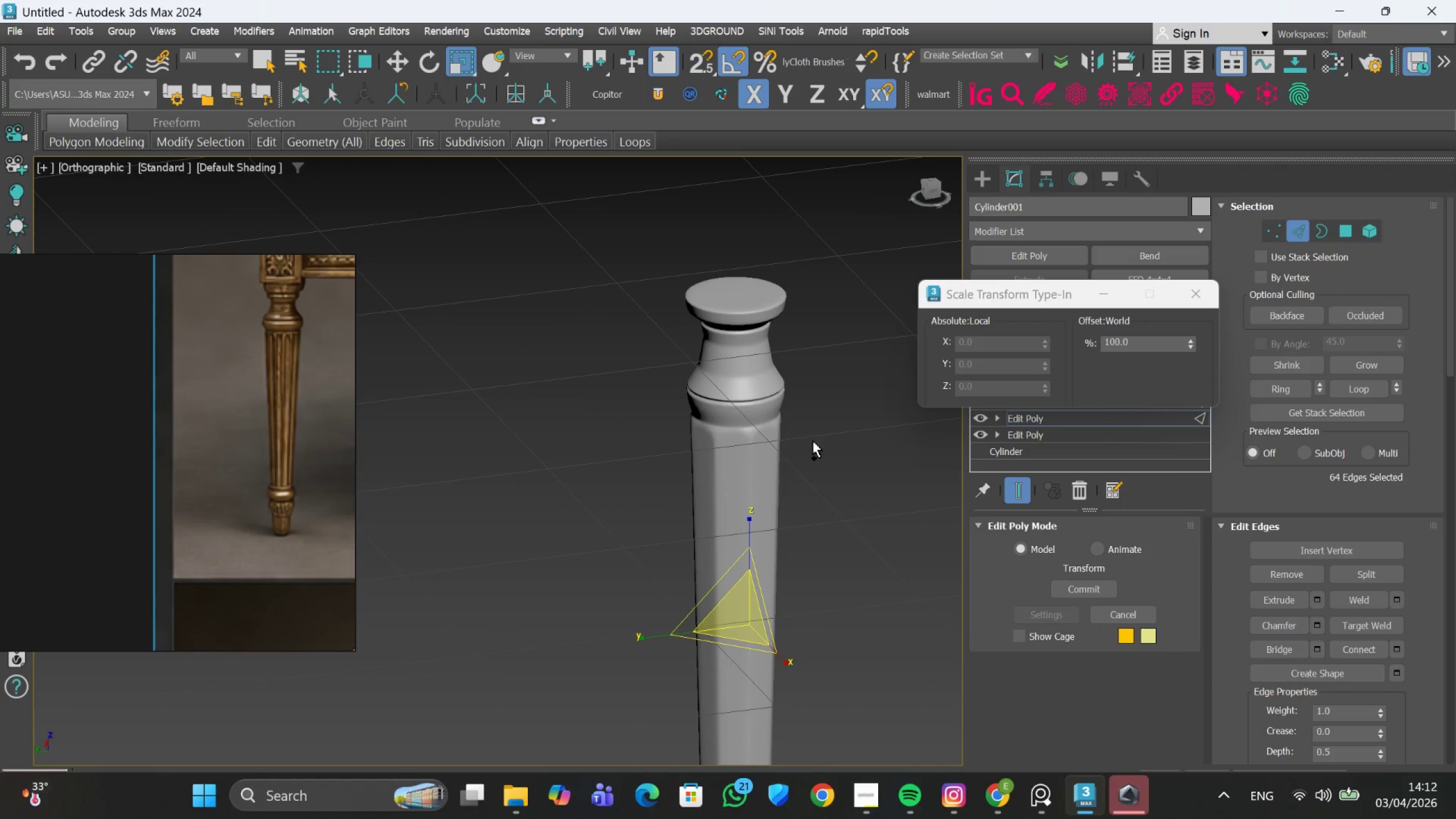 
key(Control+Z)
 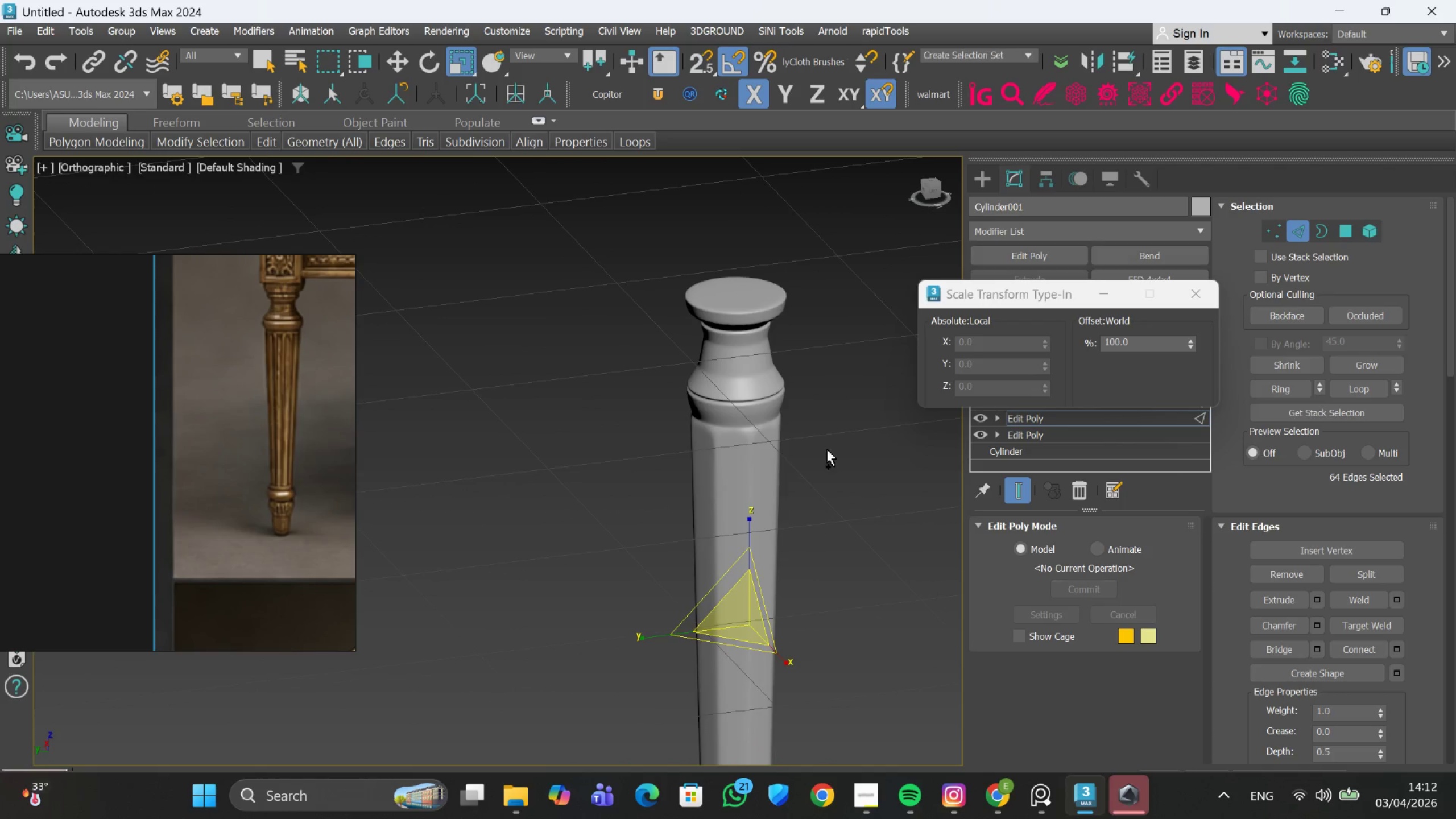 
key(Control+Z)
 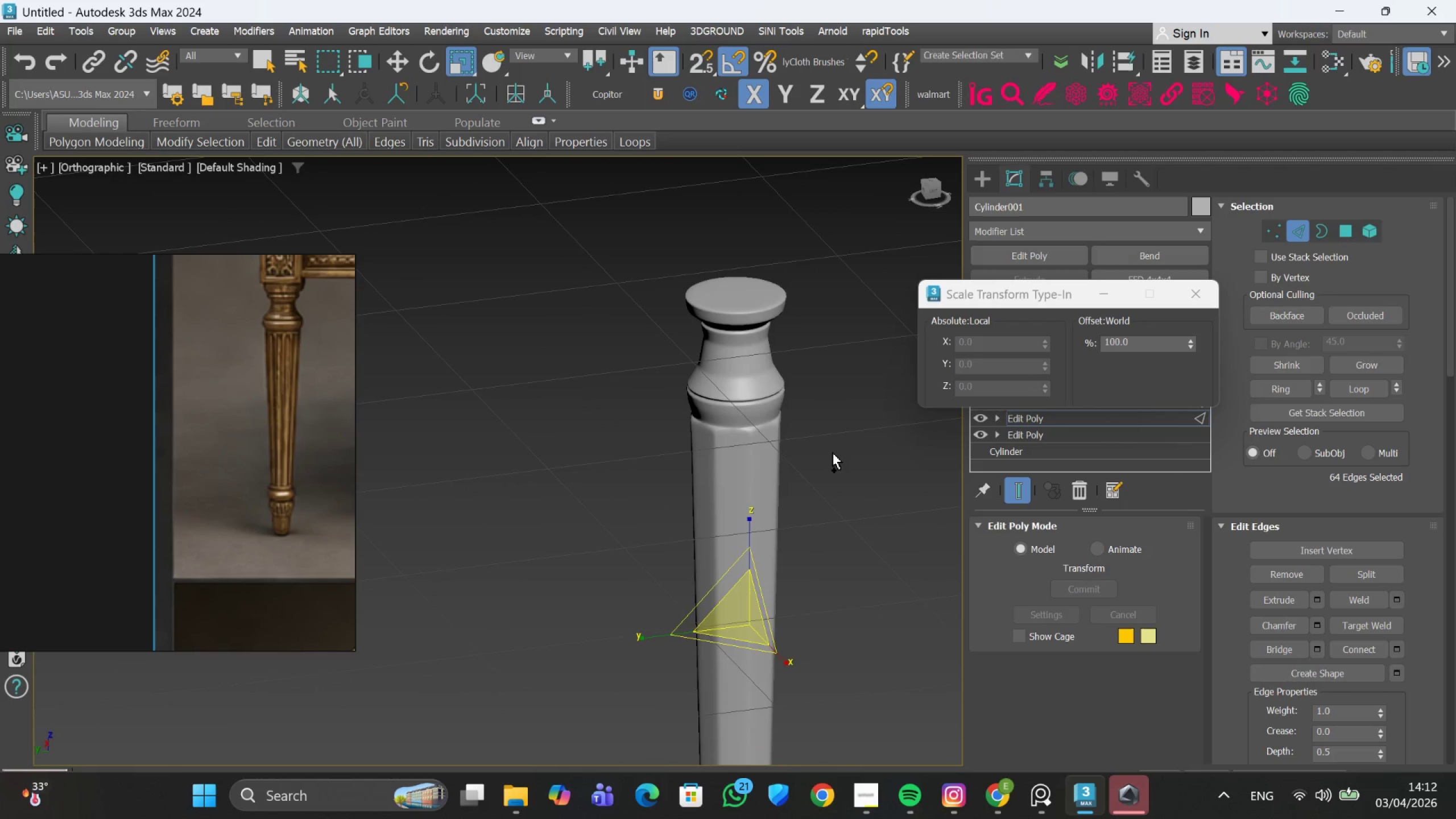 
key(Control+Z)
 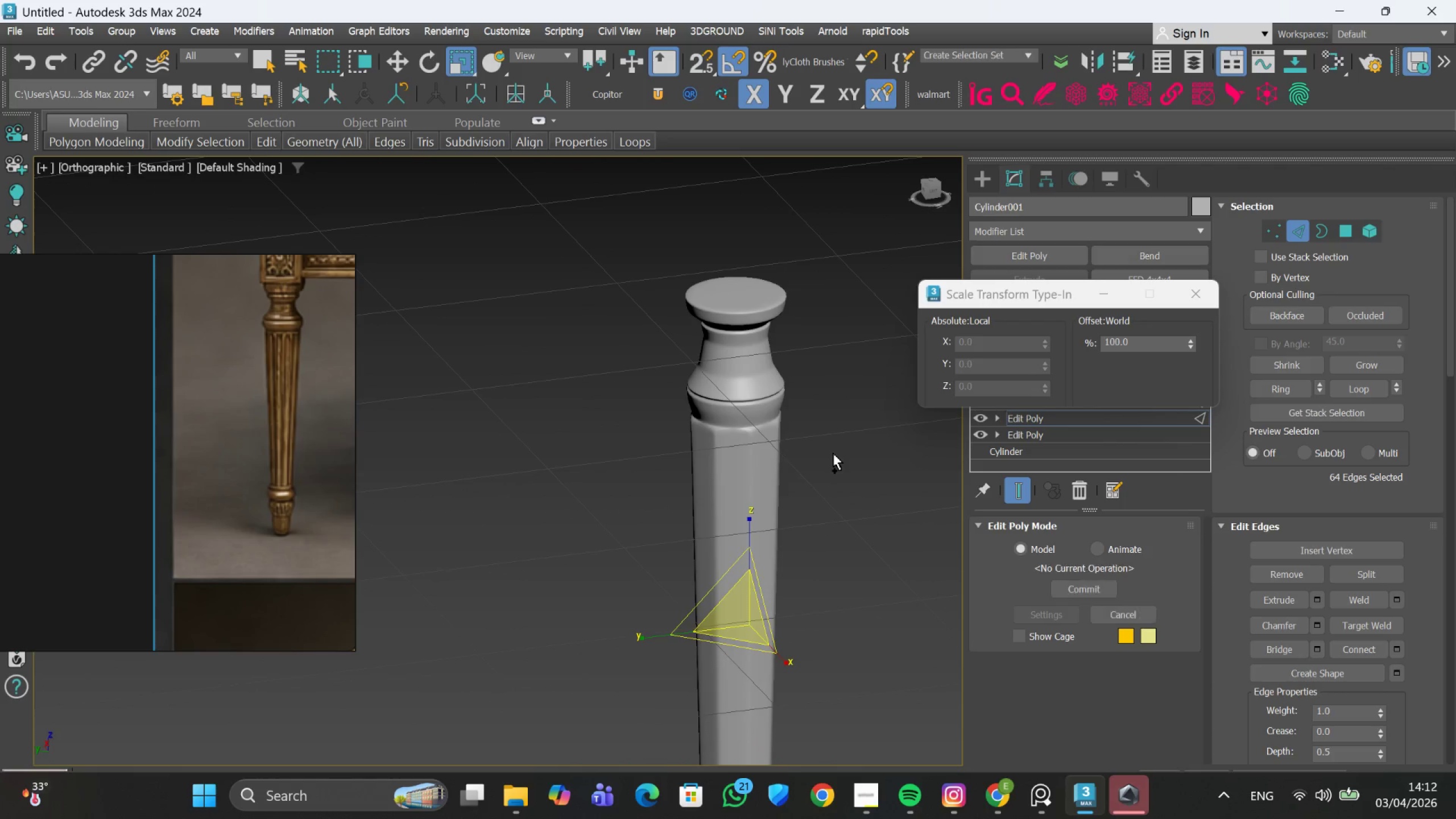 
key(Control+Z)
 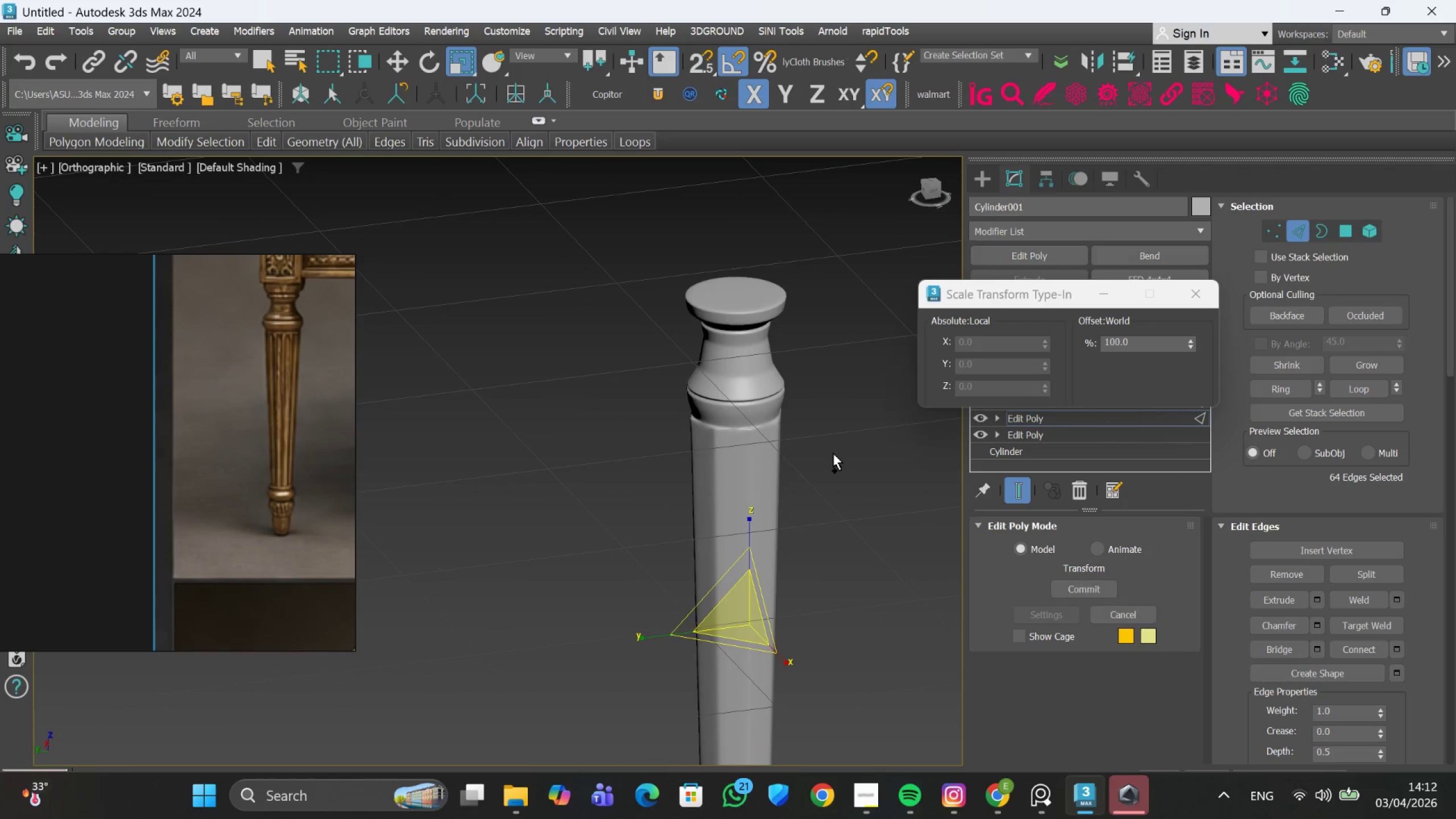 
key(Control+Z)
 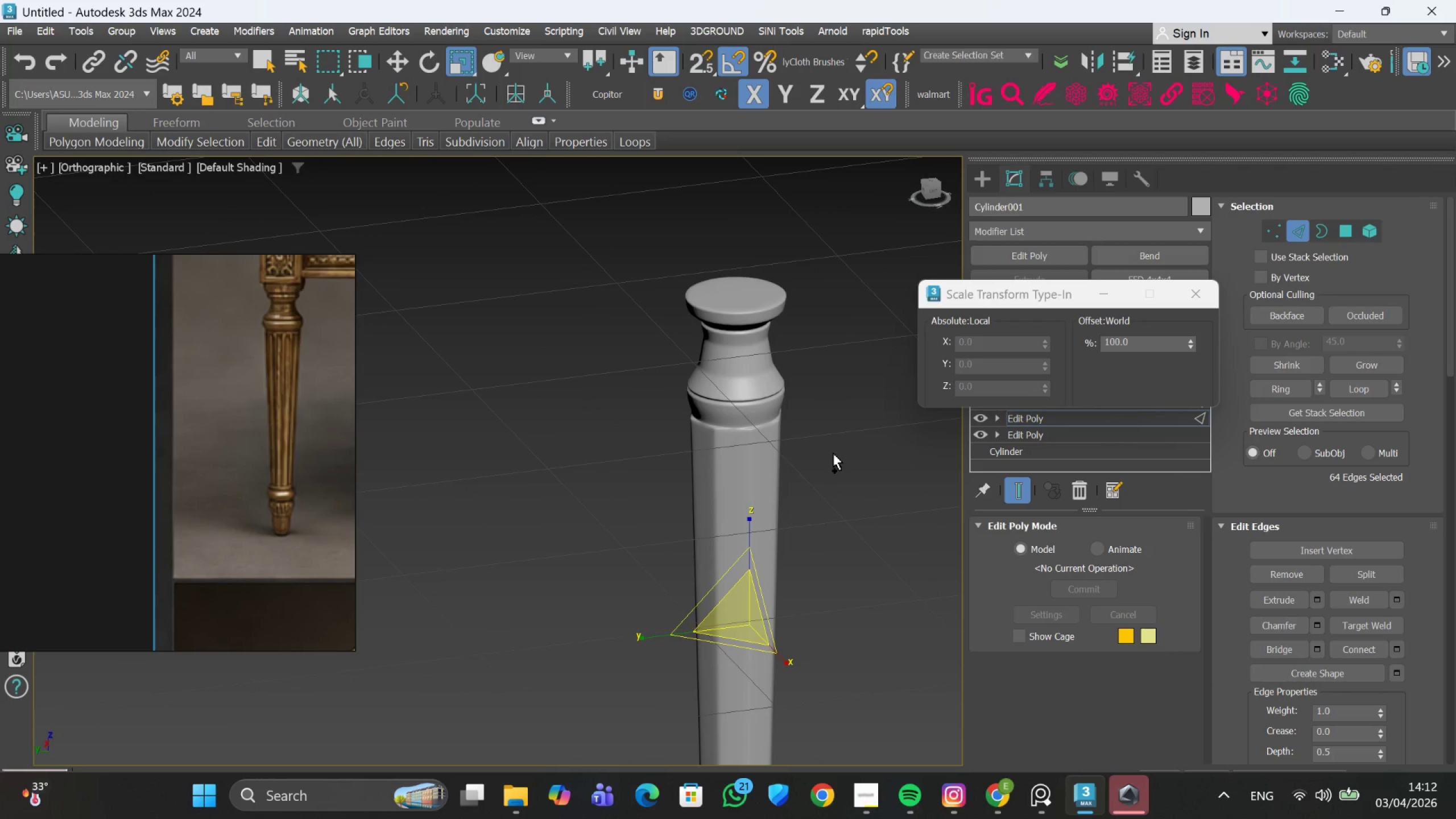 
key(Control+Z)
 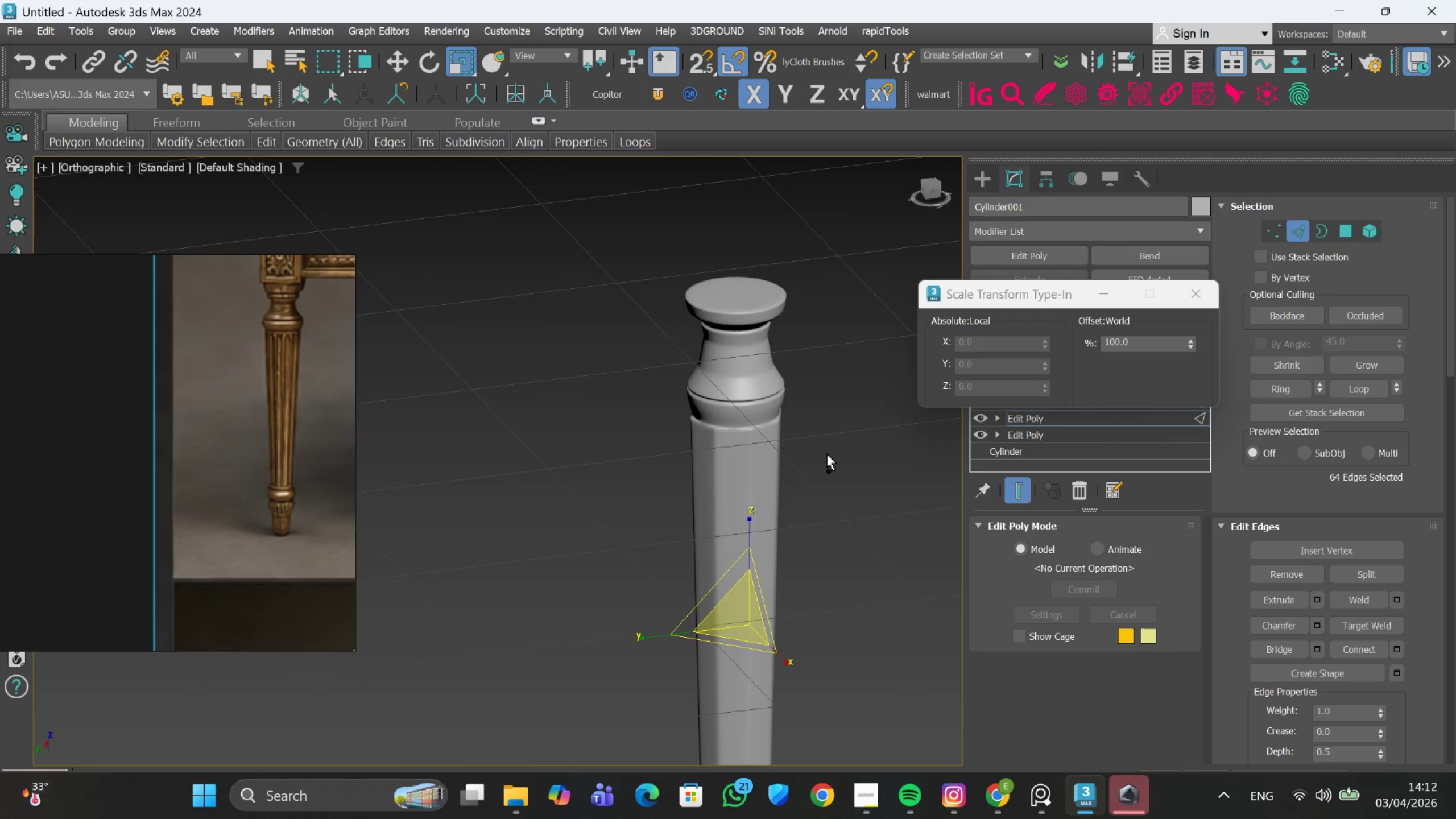 
key(Z)
 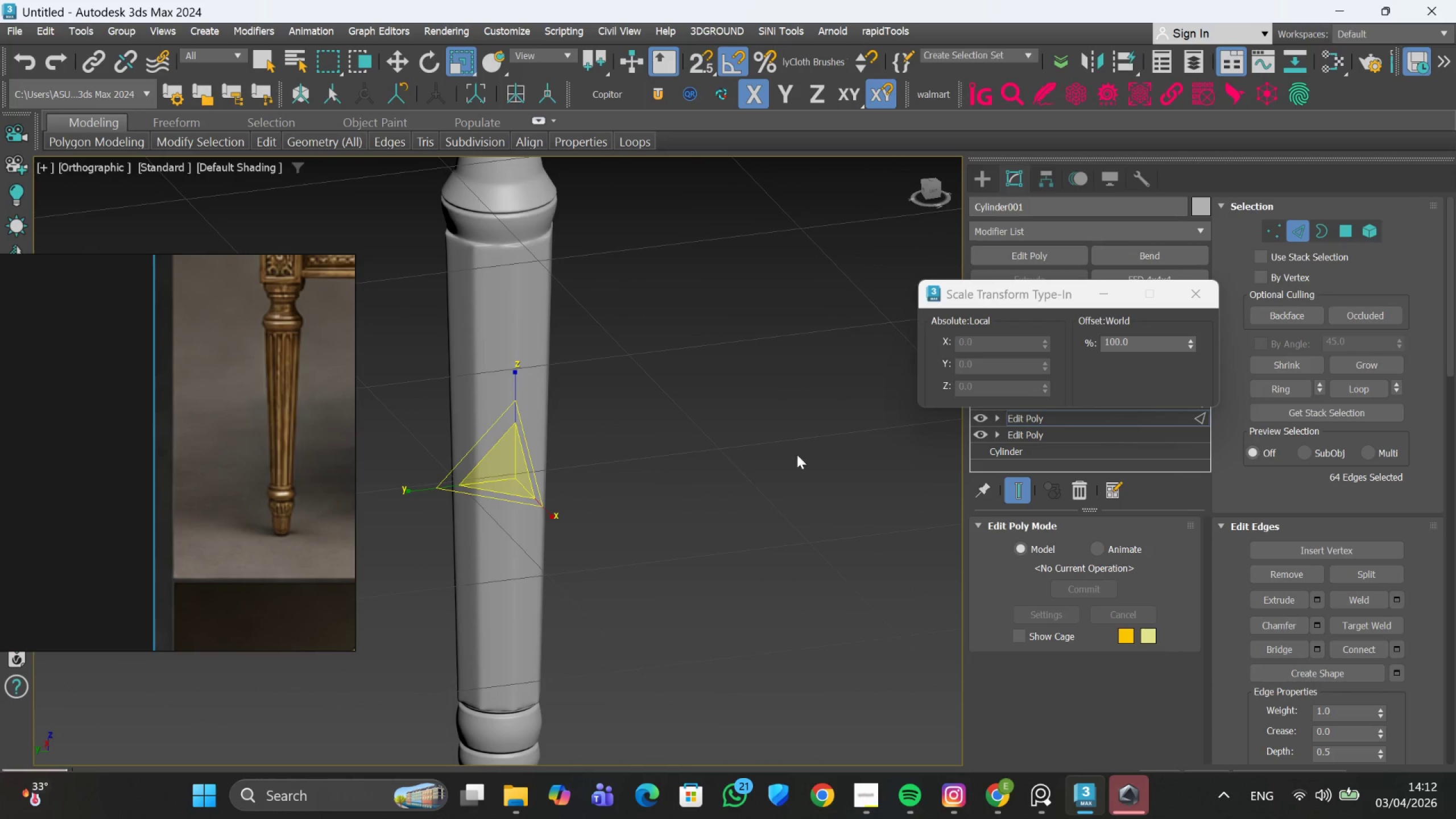 
key(Control+ControlLeft)
 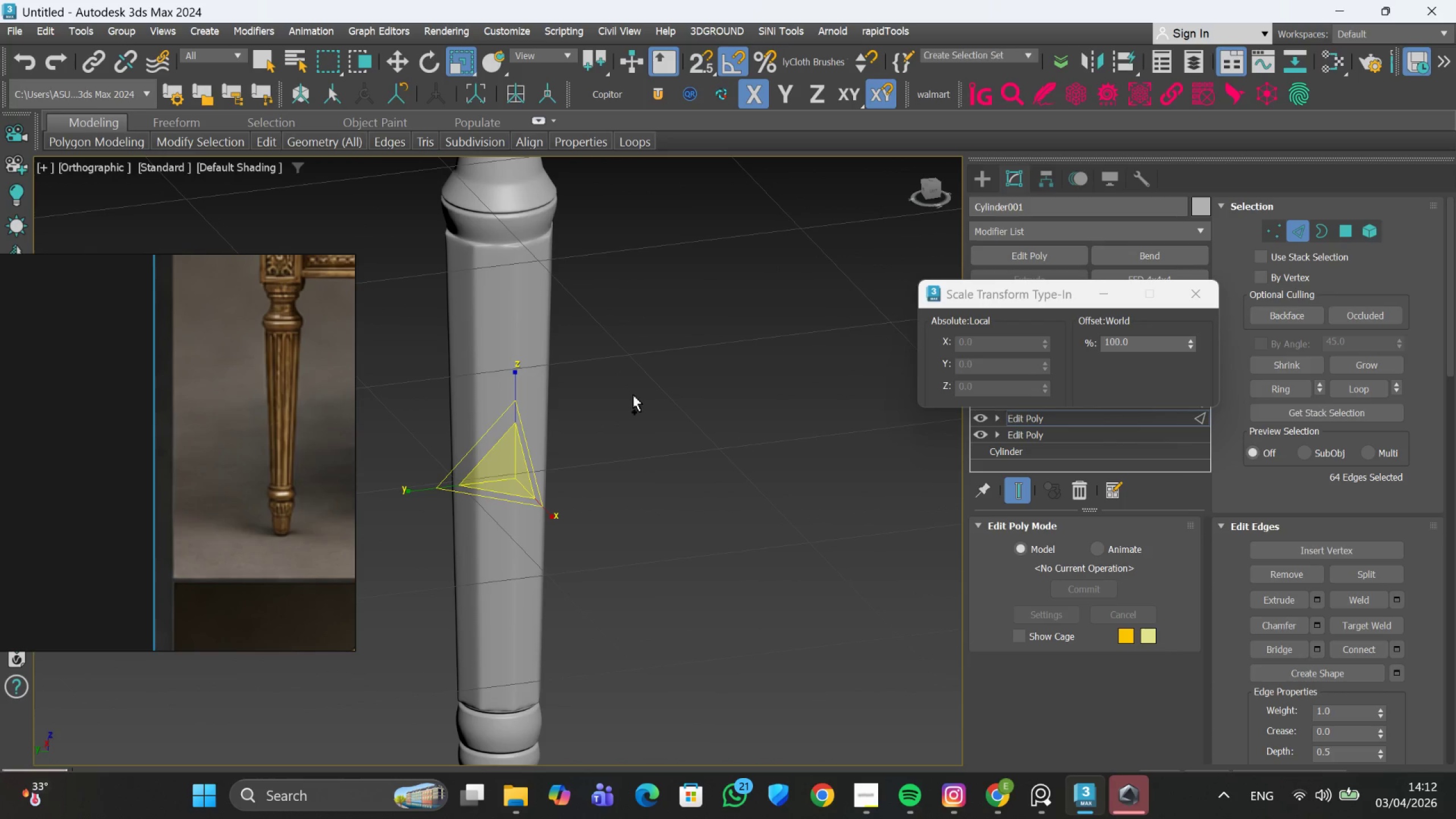 
key(Control+Z)
 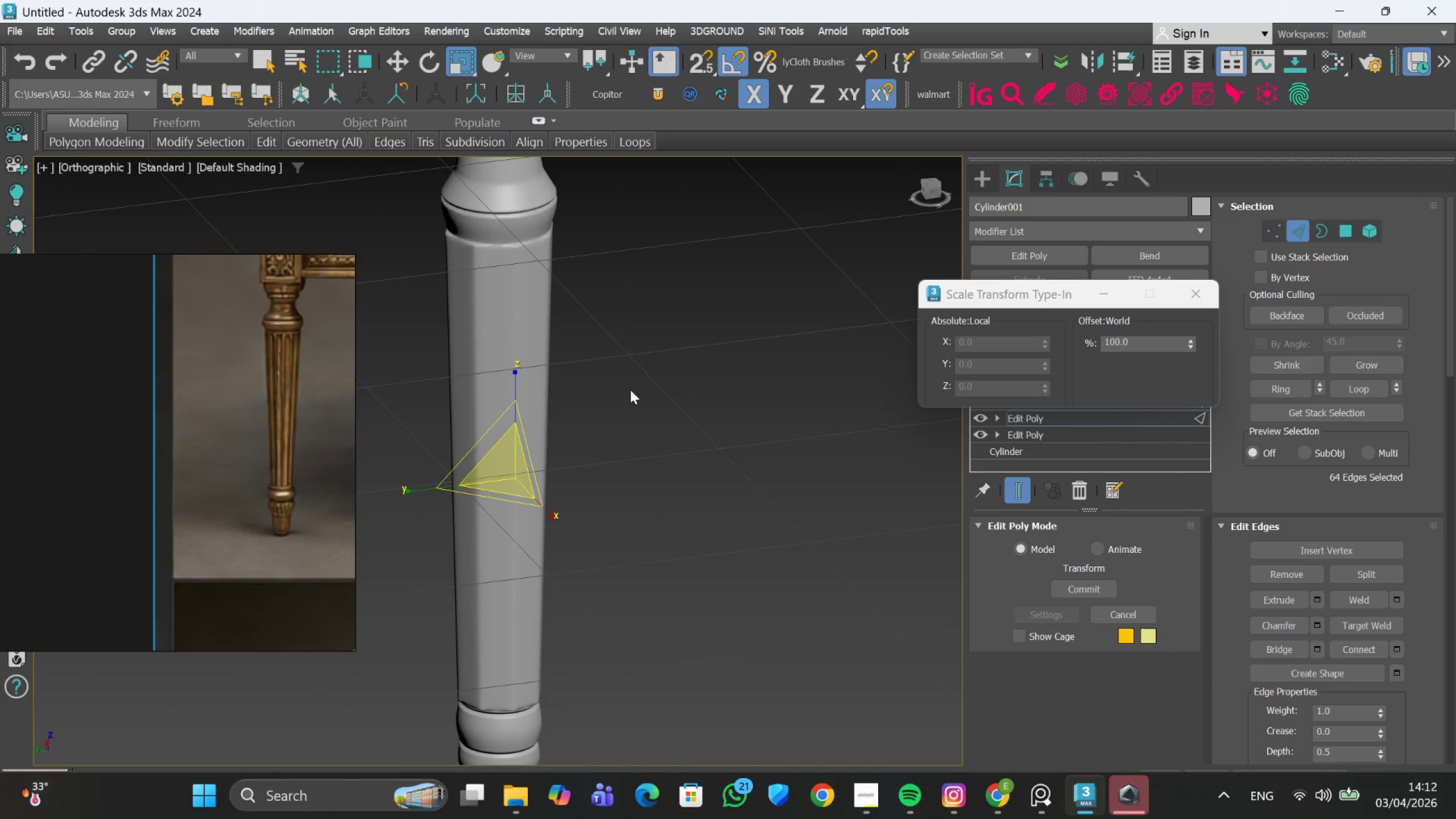 
key(Z)
 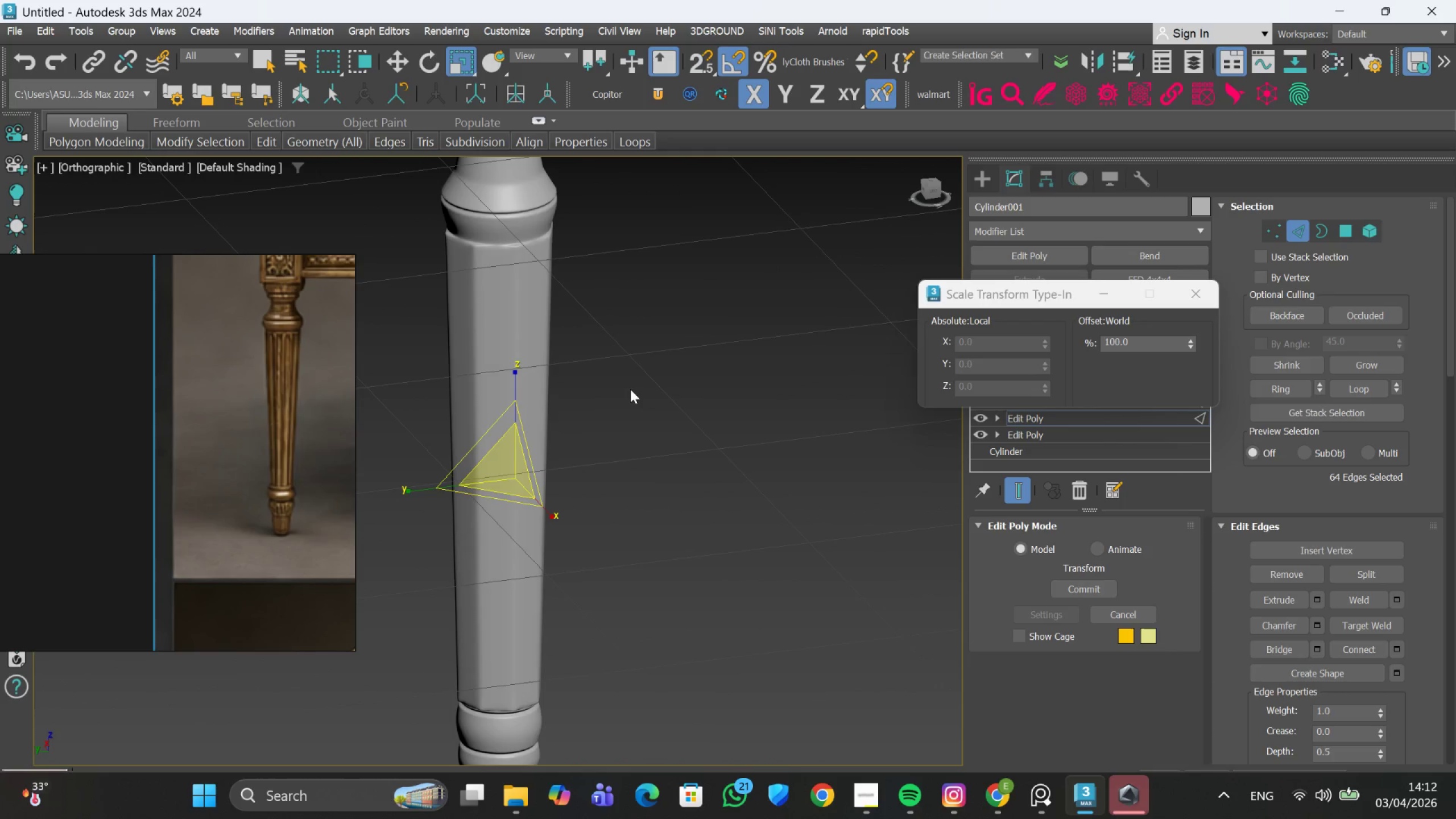 
key(Control+ControlLeft)
 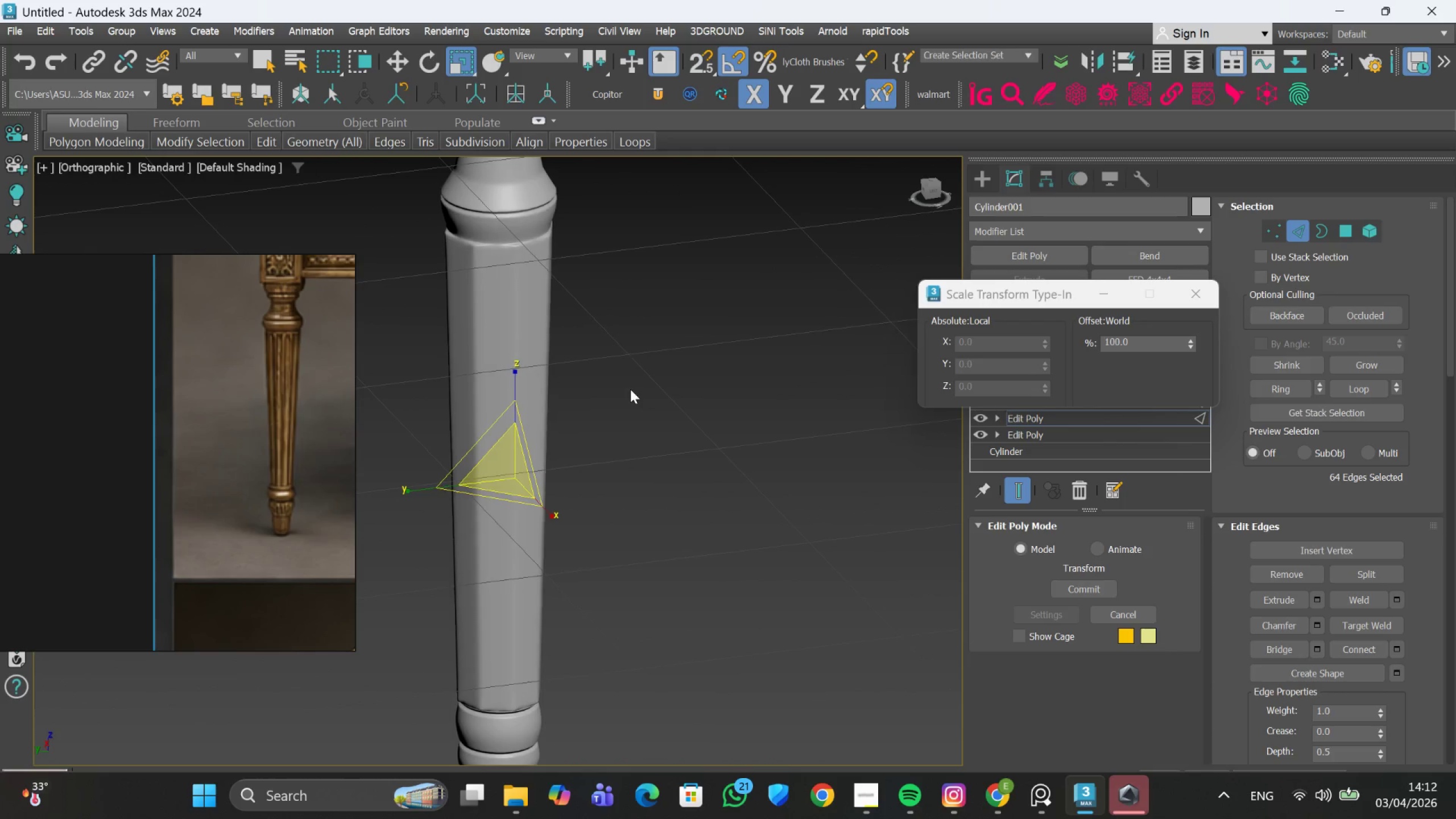 
key(Control+ControlLeft)
 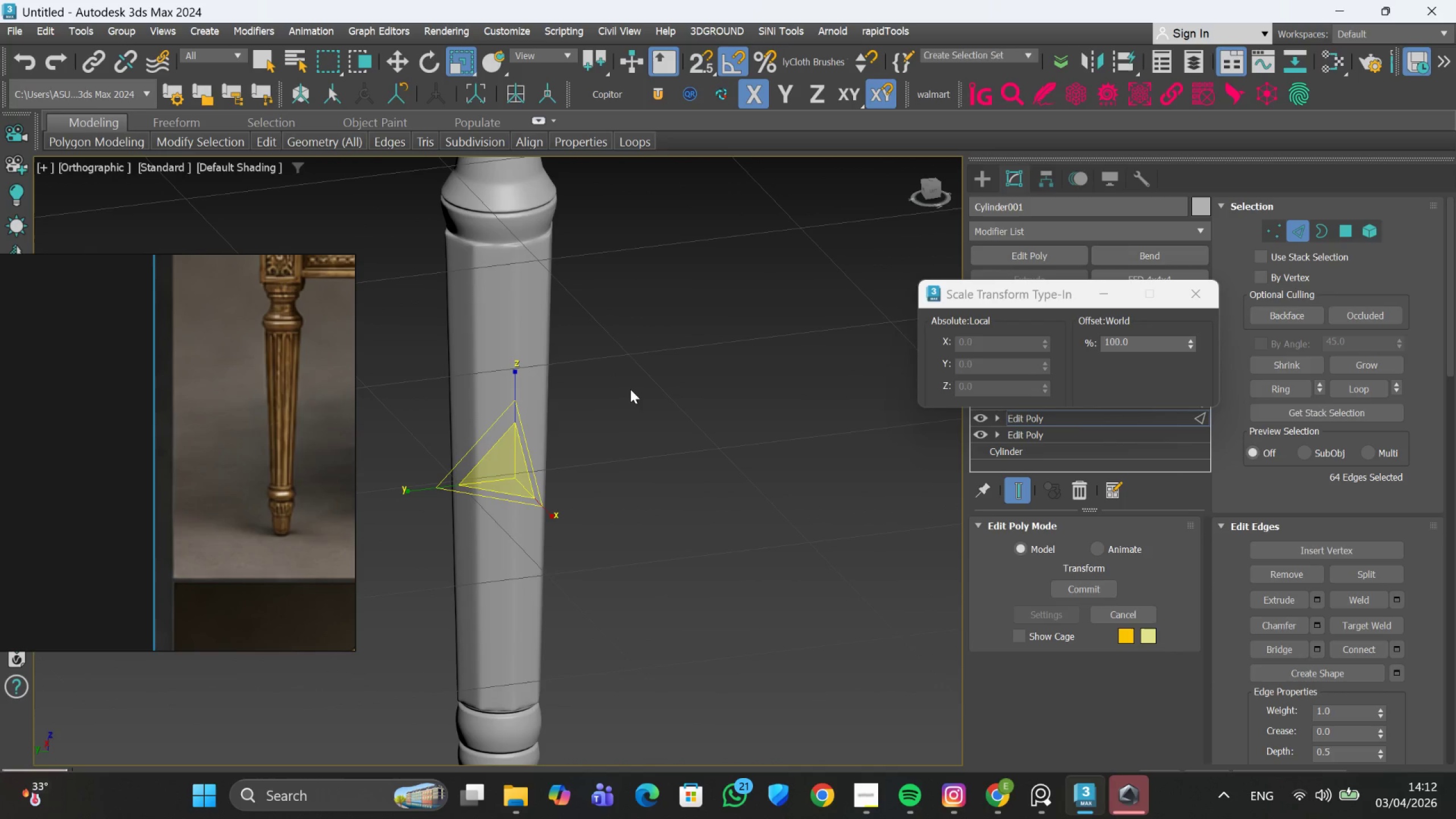 
key(Control+ControlLeft)
 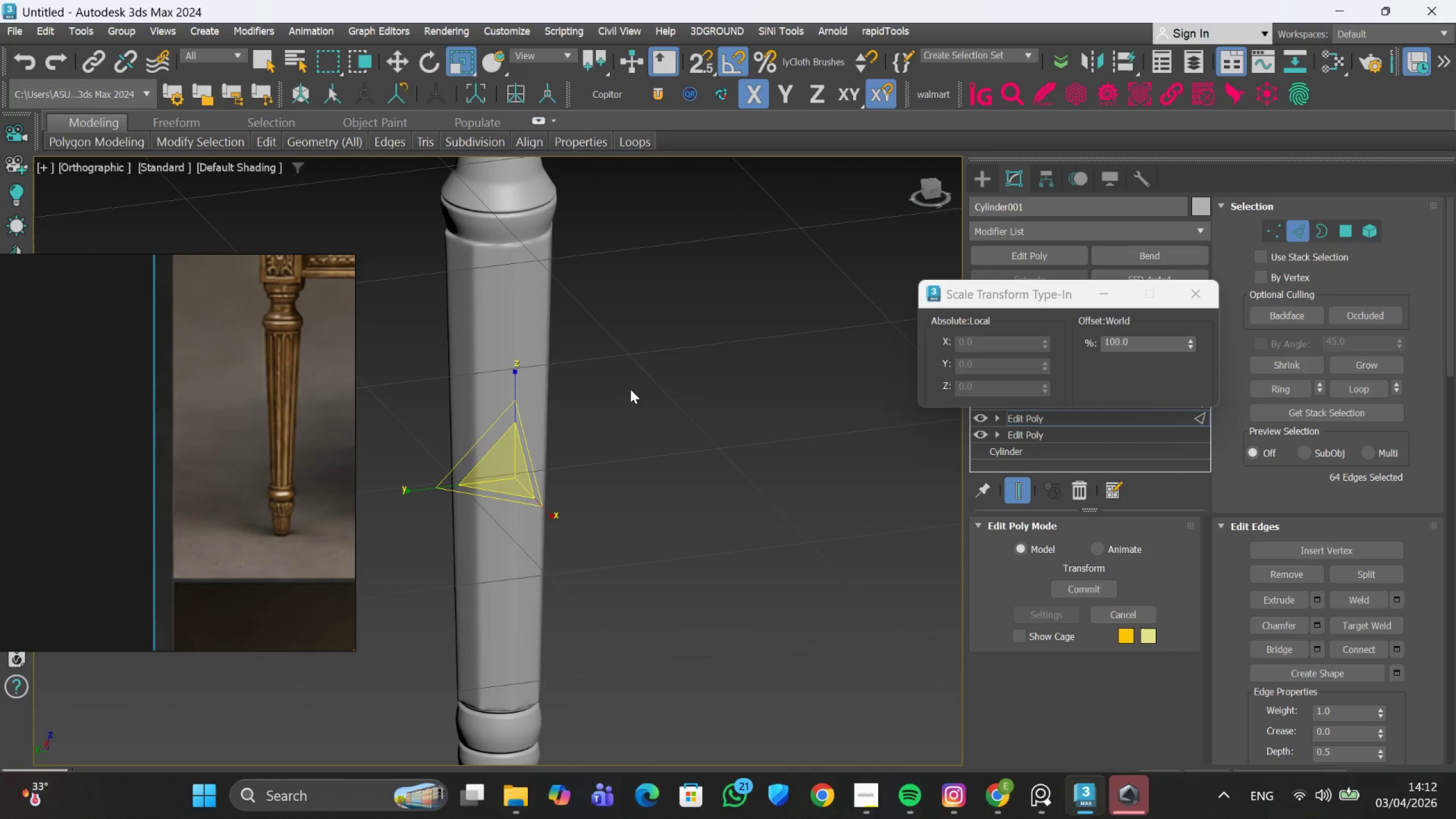 
key(Control+Z)
 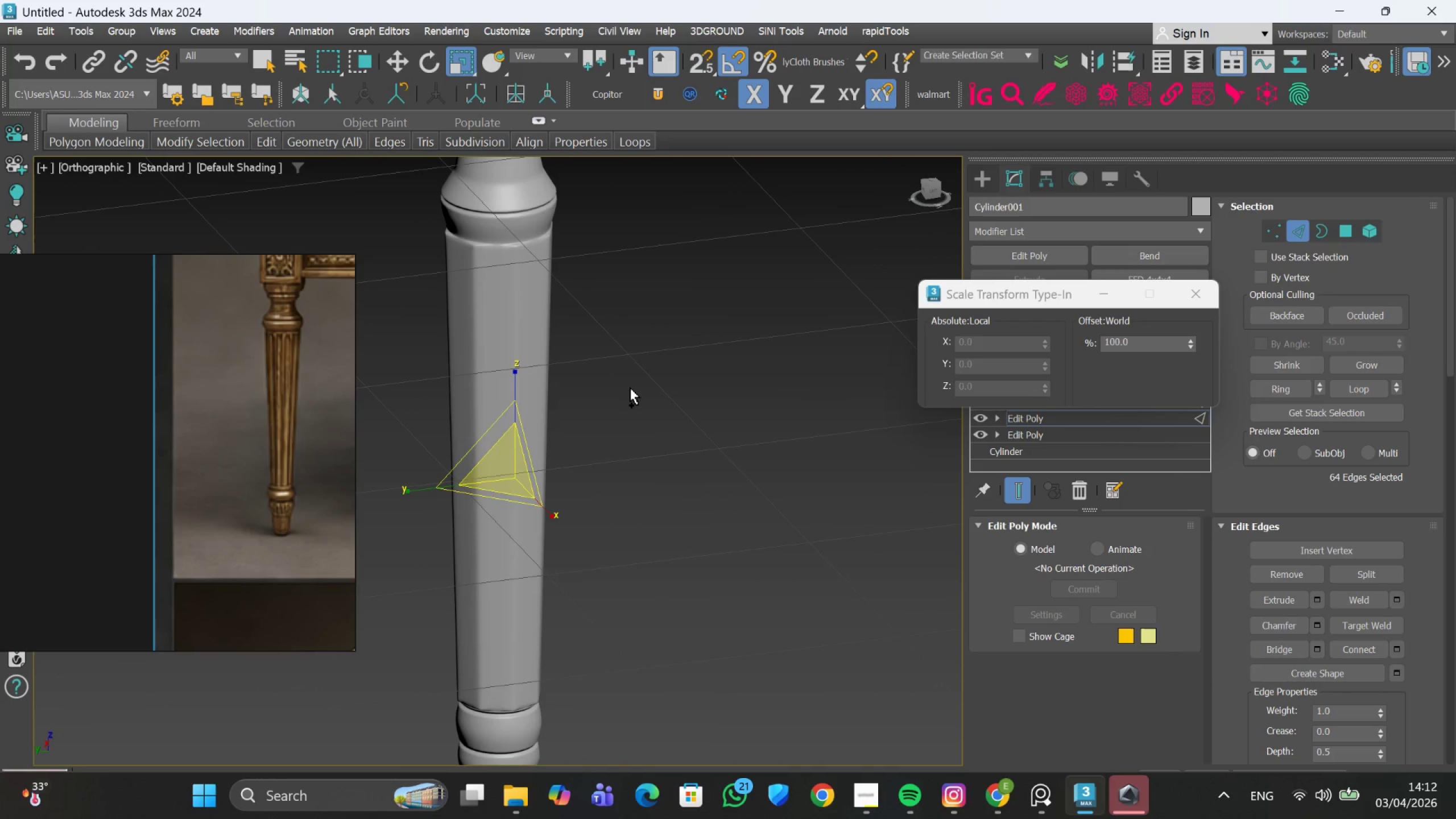 
key(Control+ControlLeft)
 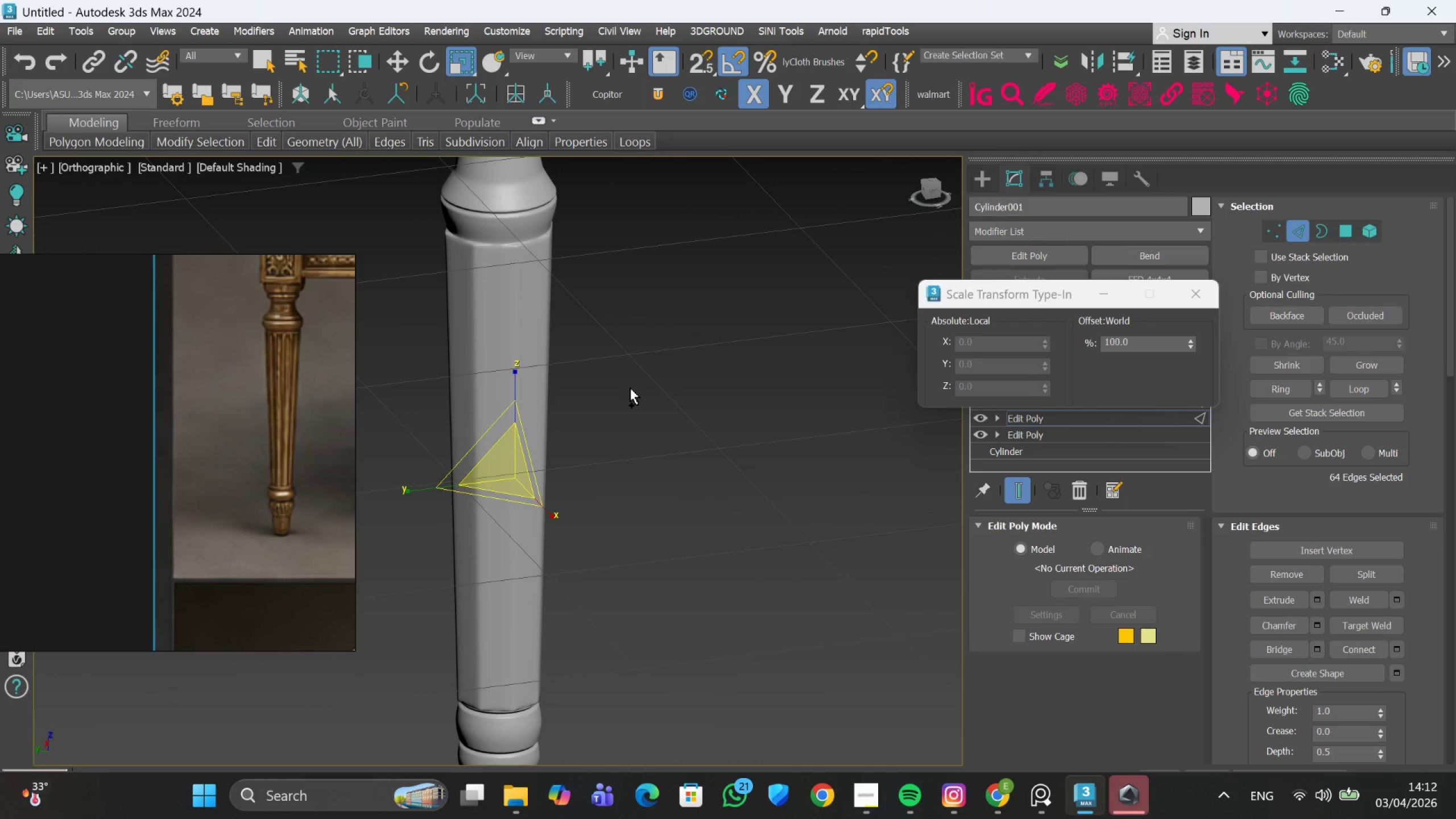 
key(Control+Z)
 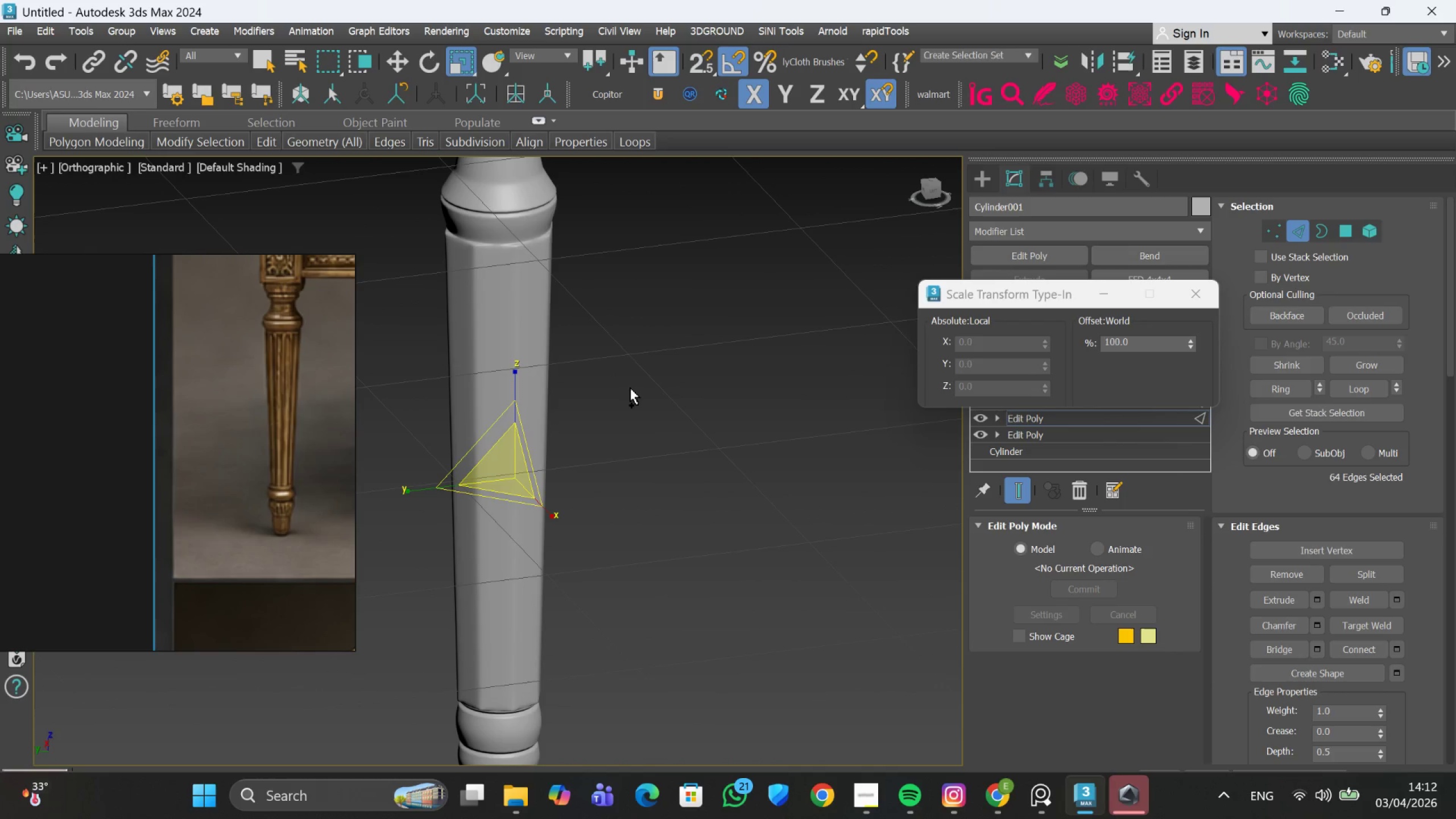 
key(Control+ControlLeft)
 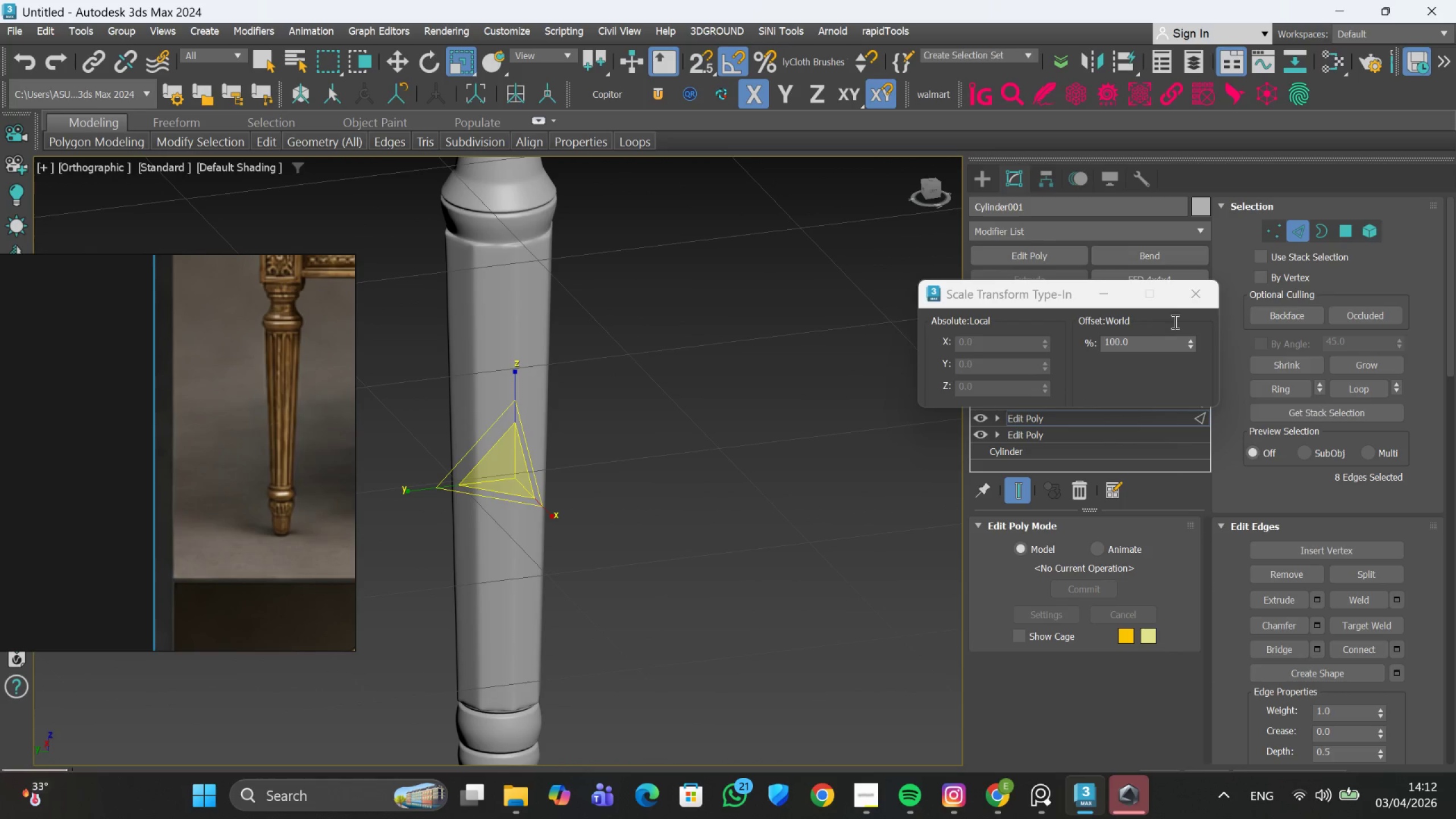 
left_click([1193, 300])
 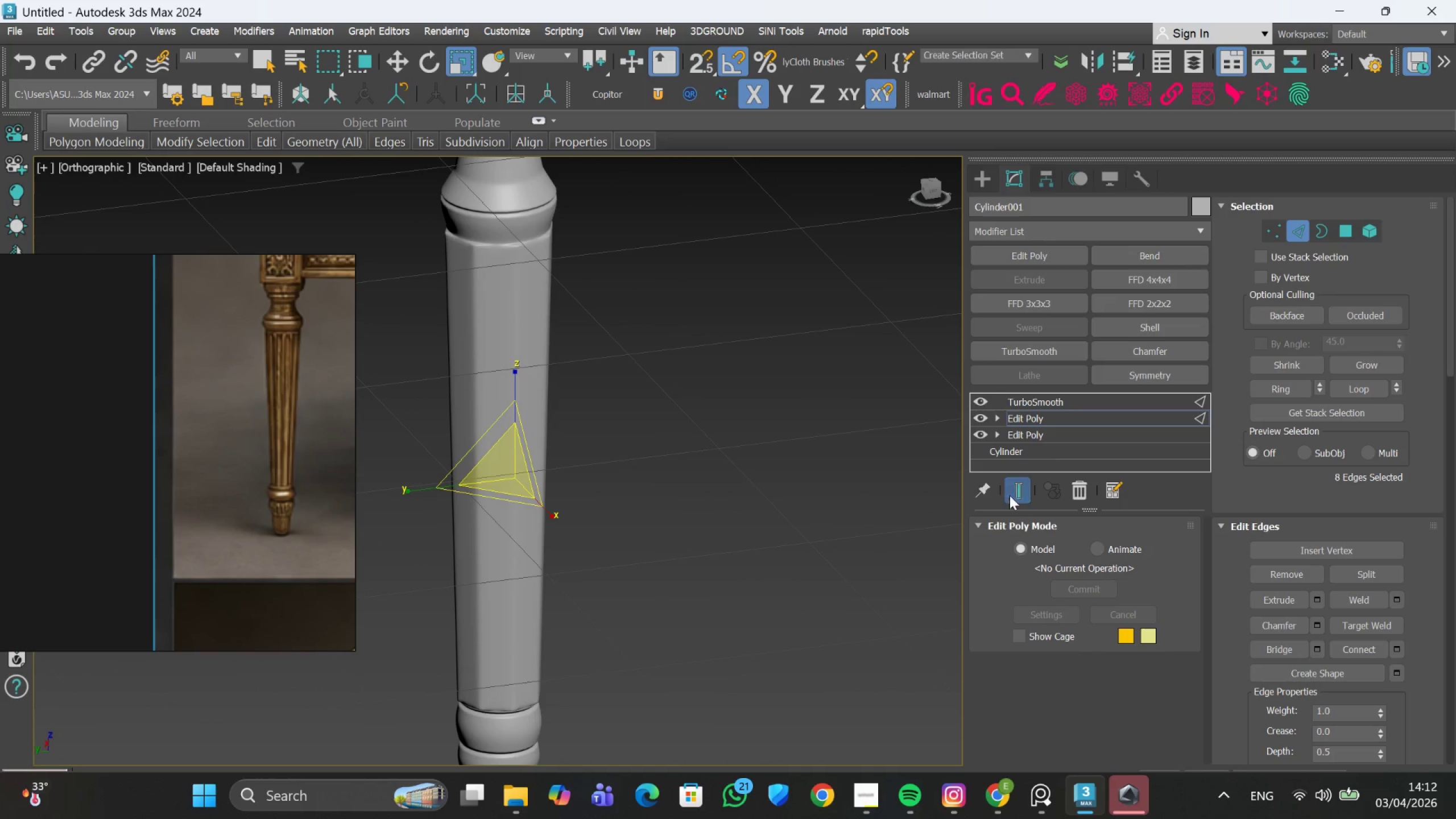 
left_click([1019, 495])
 